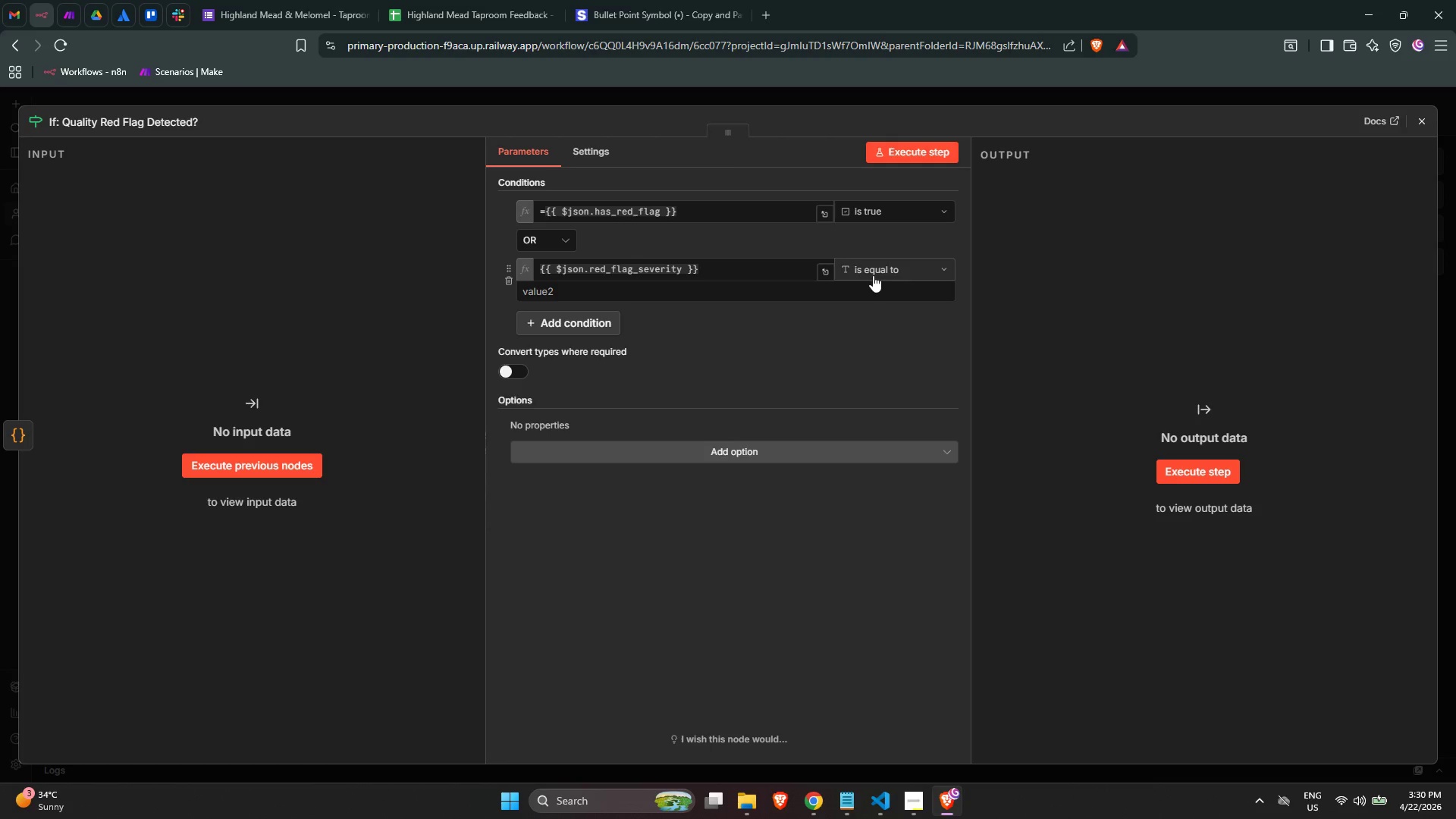 
left_click([873, 275])
 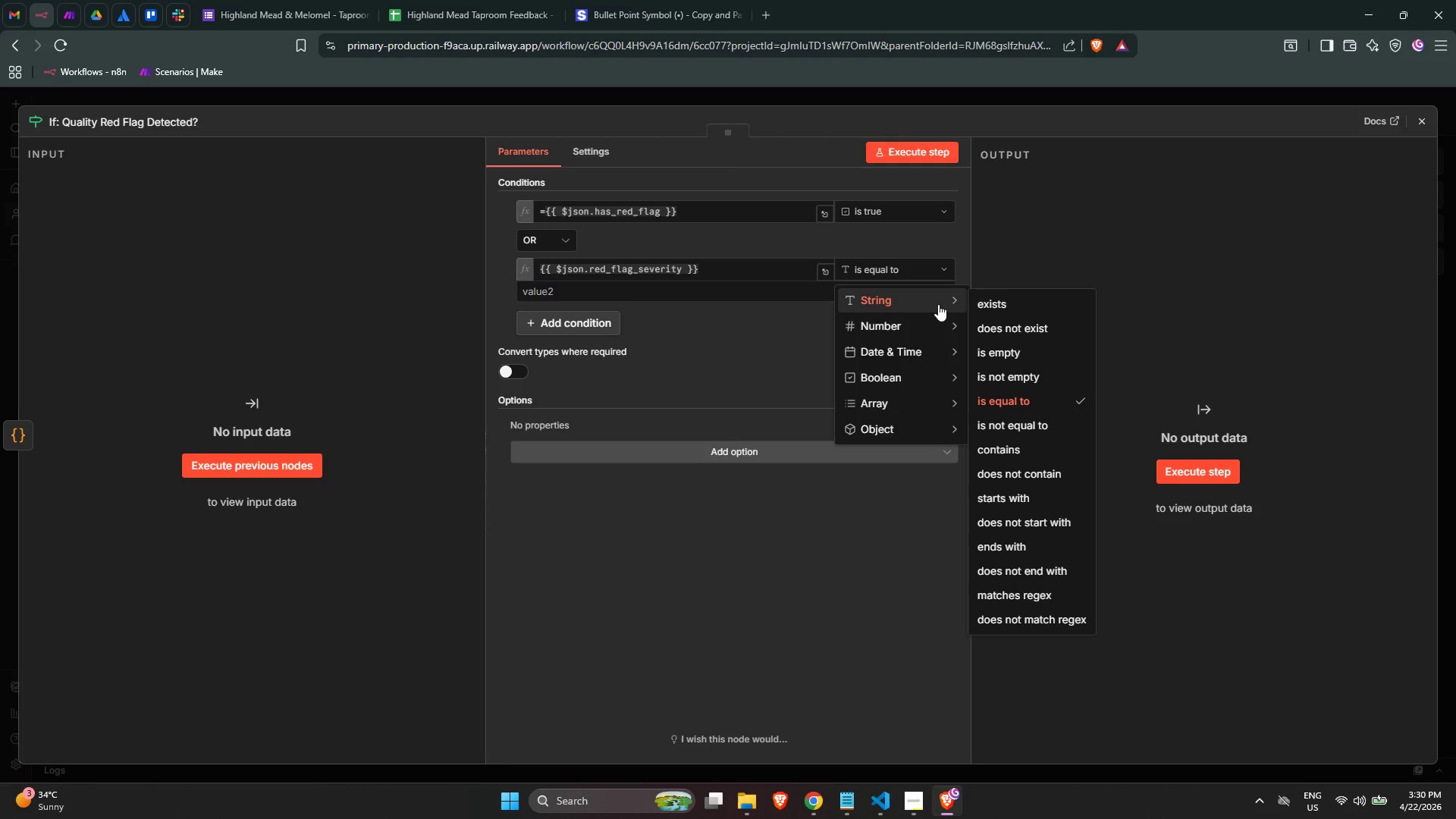 
left_click([1006, 398])
 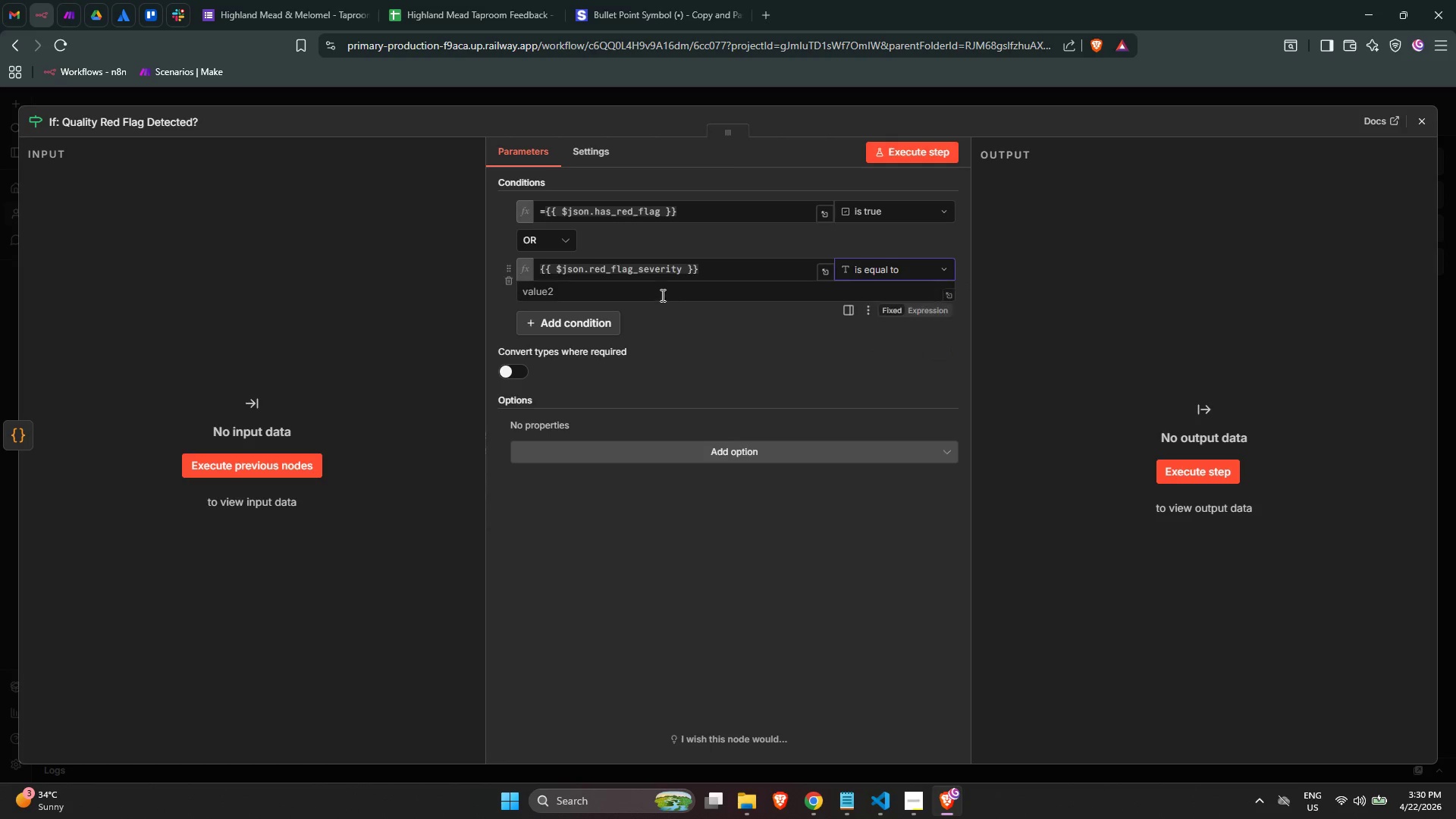 
left_click([657, 291])
 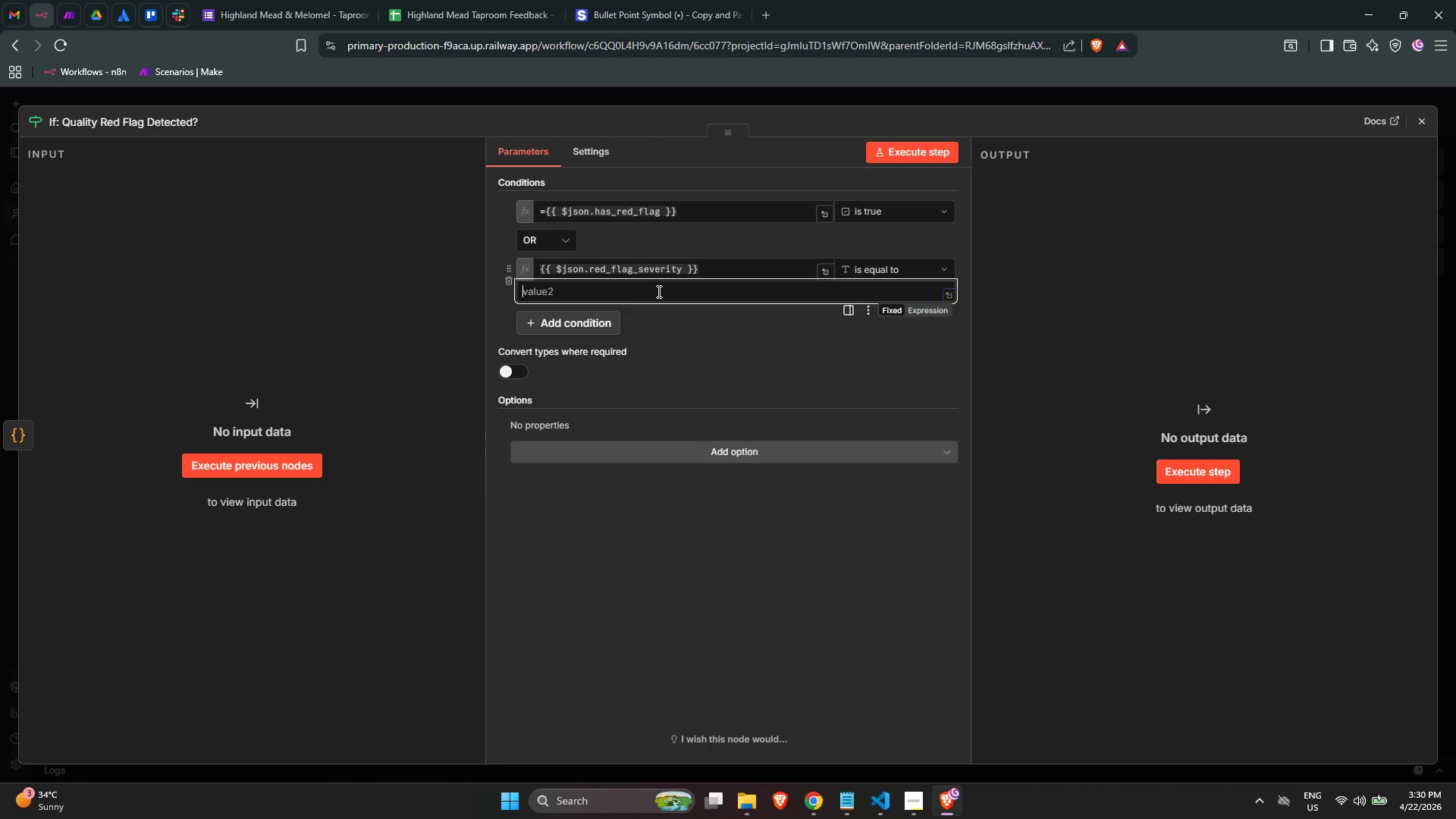 
type(High)
 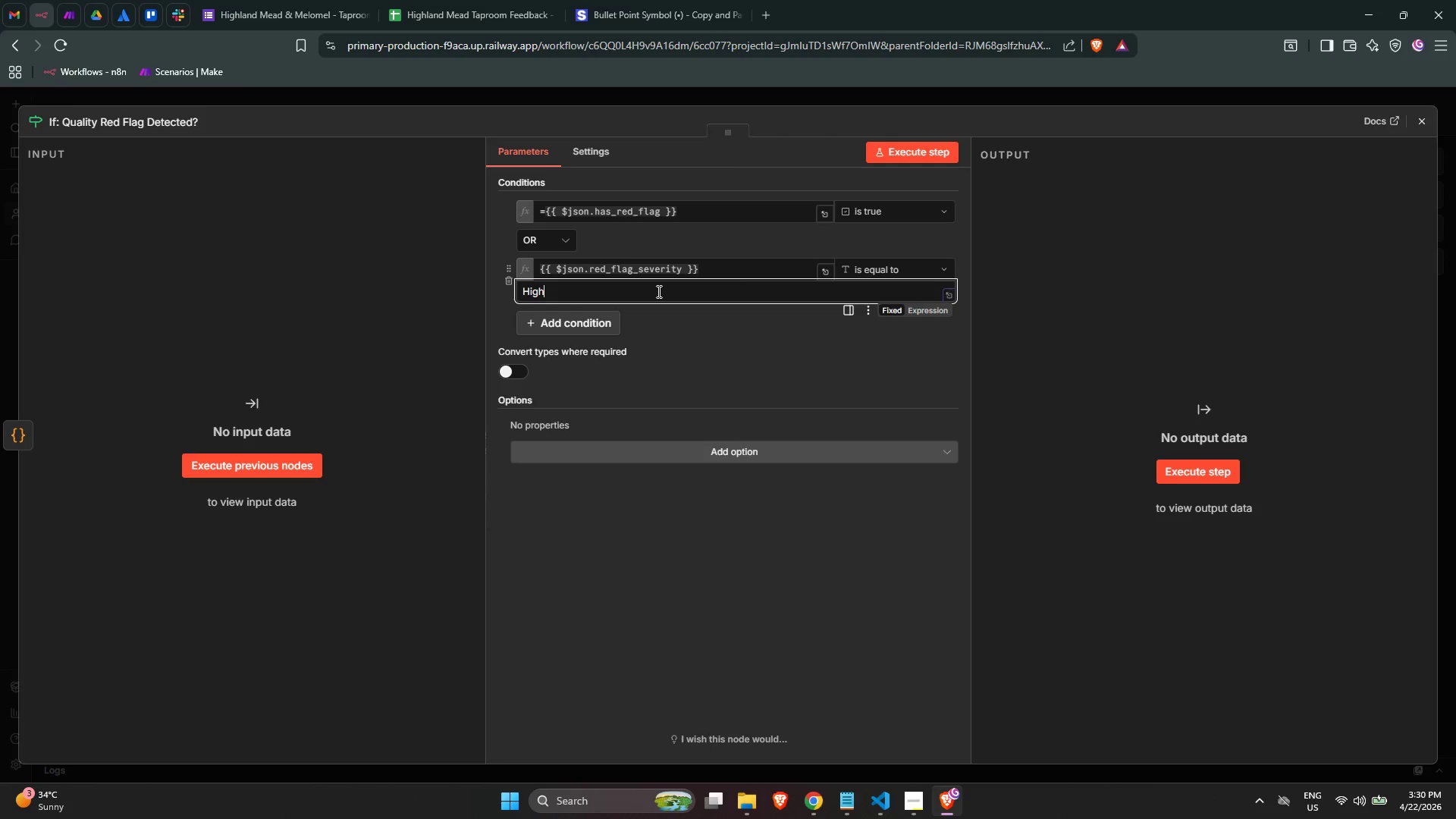 
wait(11.42)
 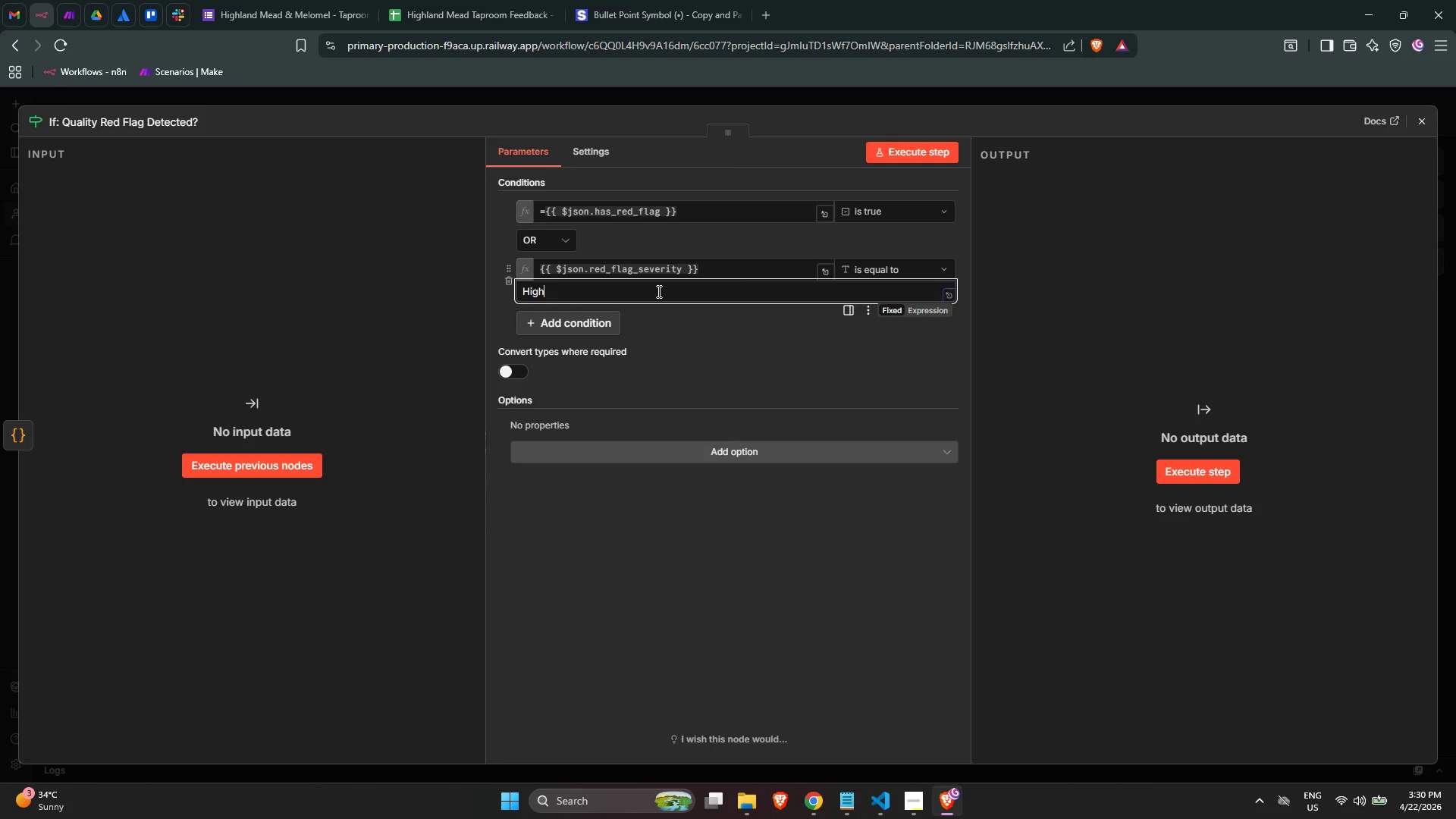 
key(Backspace)
key(Backspace)
key(Backspace)
key(Backspace)
type(high)
 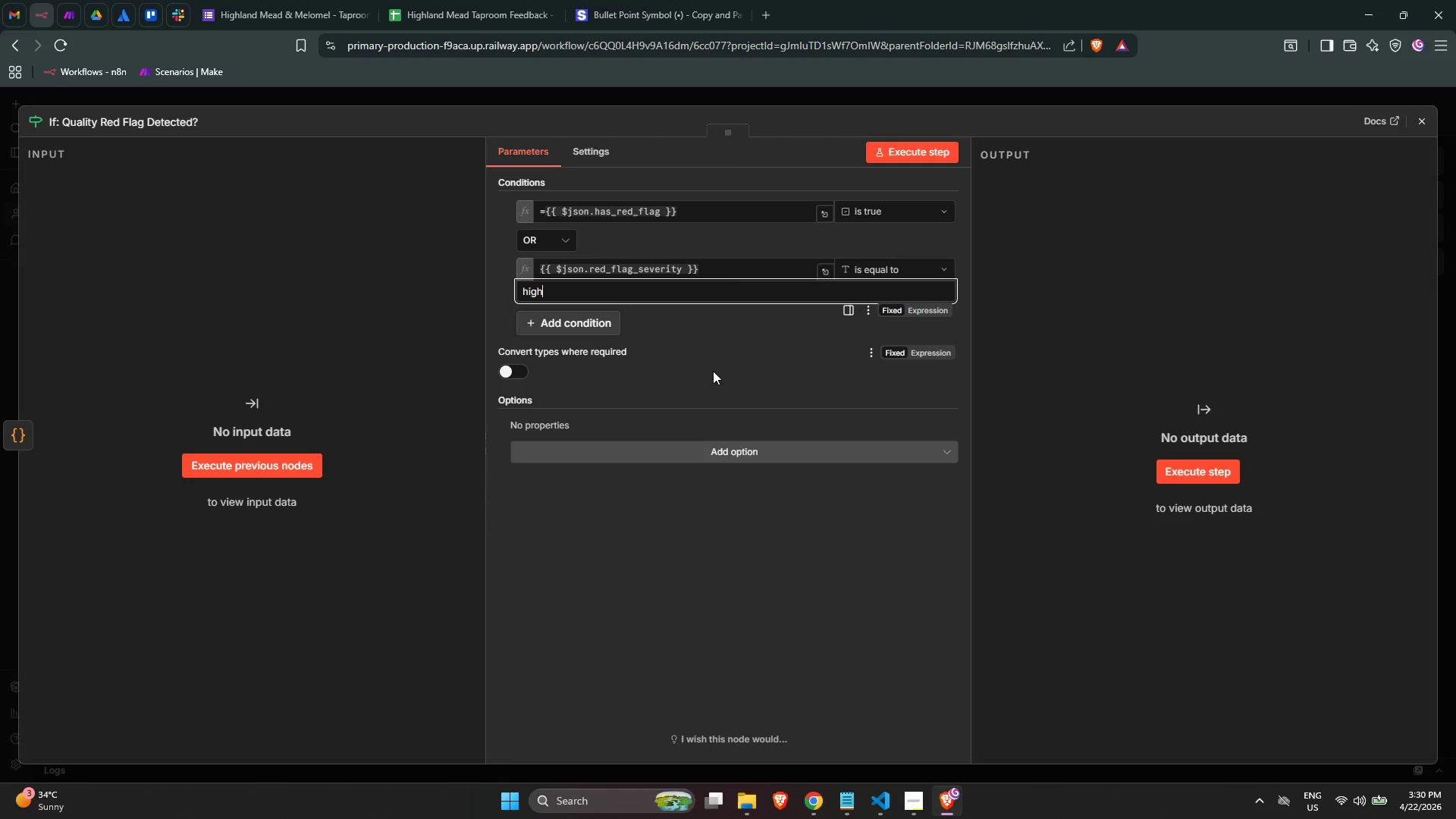 
left_click([723, 371])
 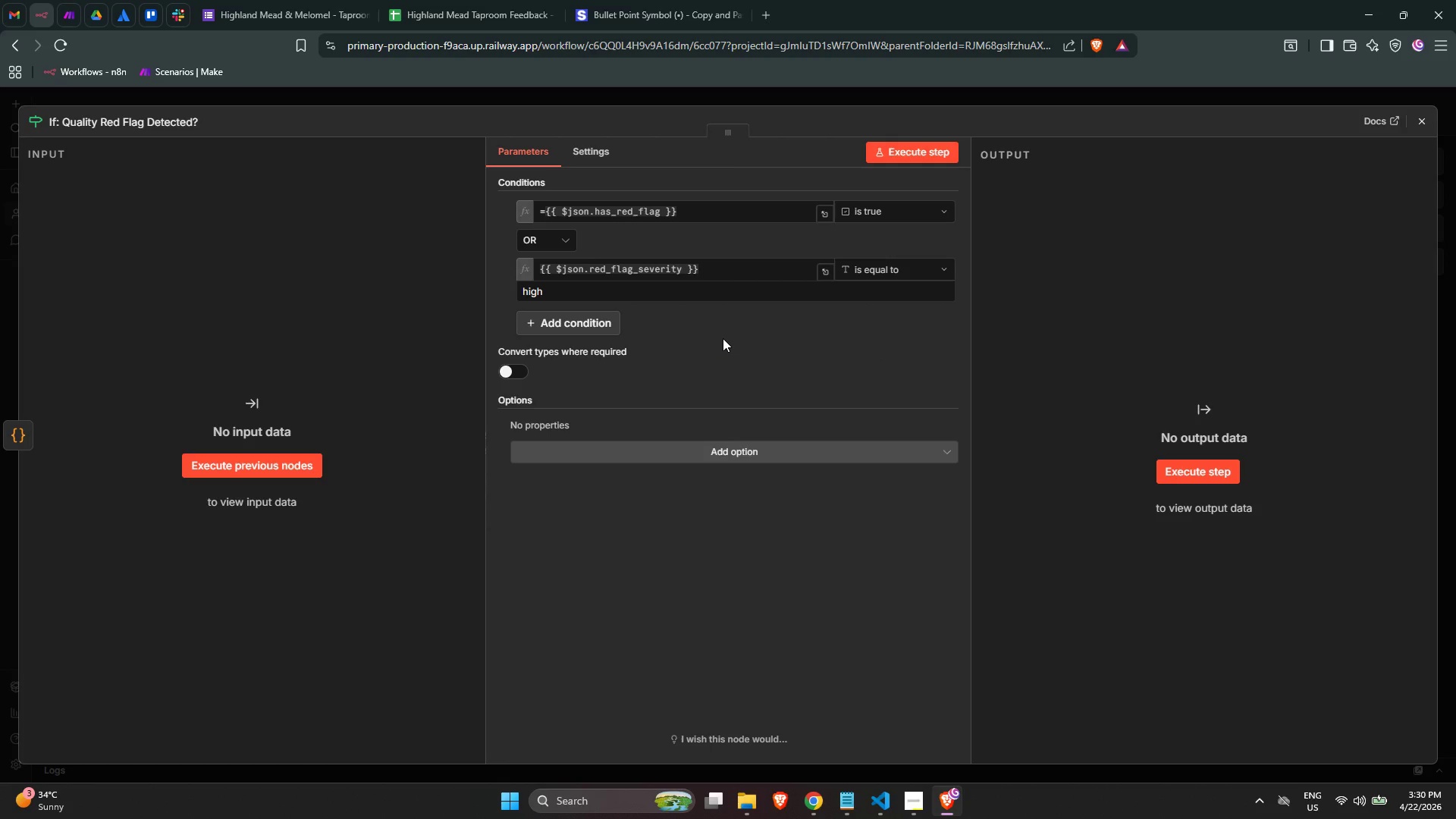 
wait(13.76)
 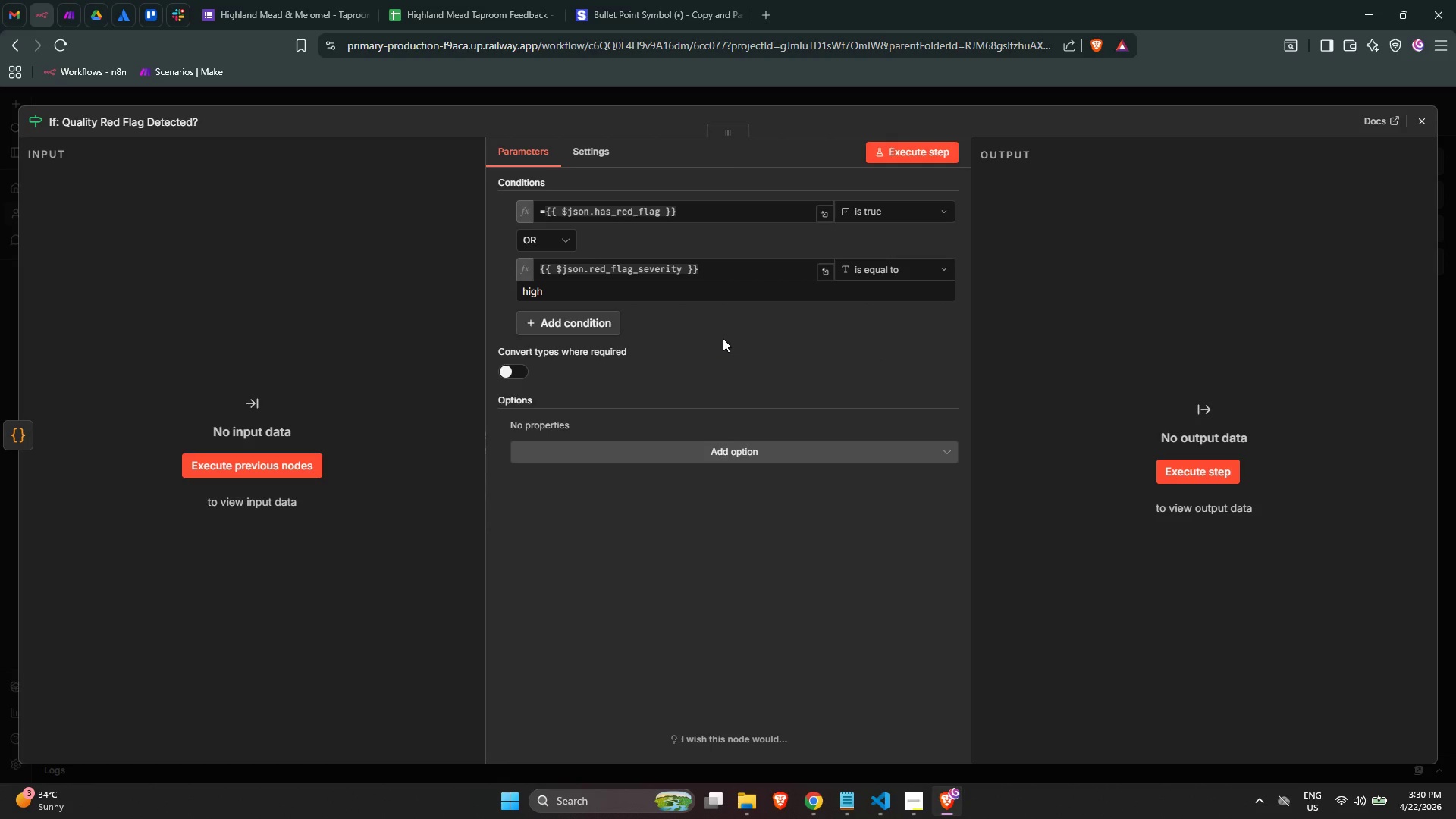 
left_click([749, 338])
 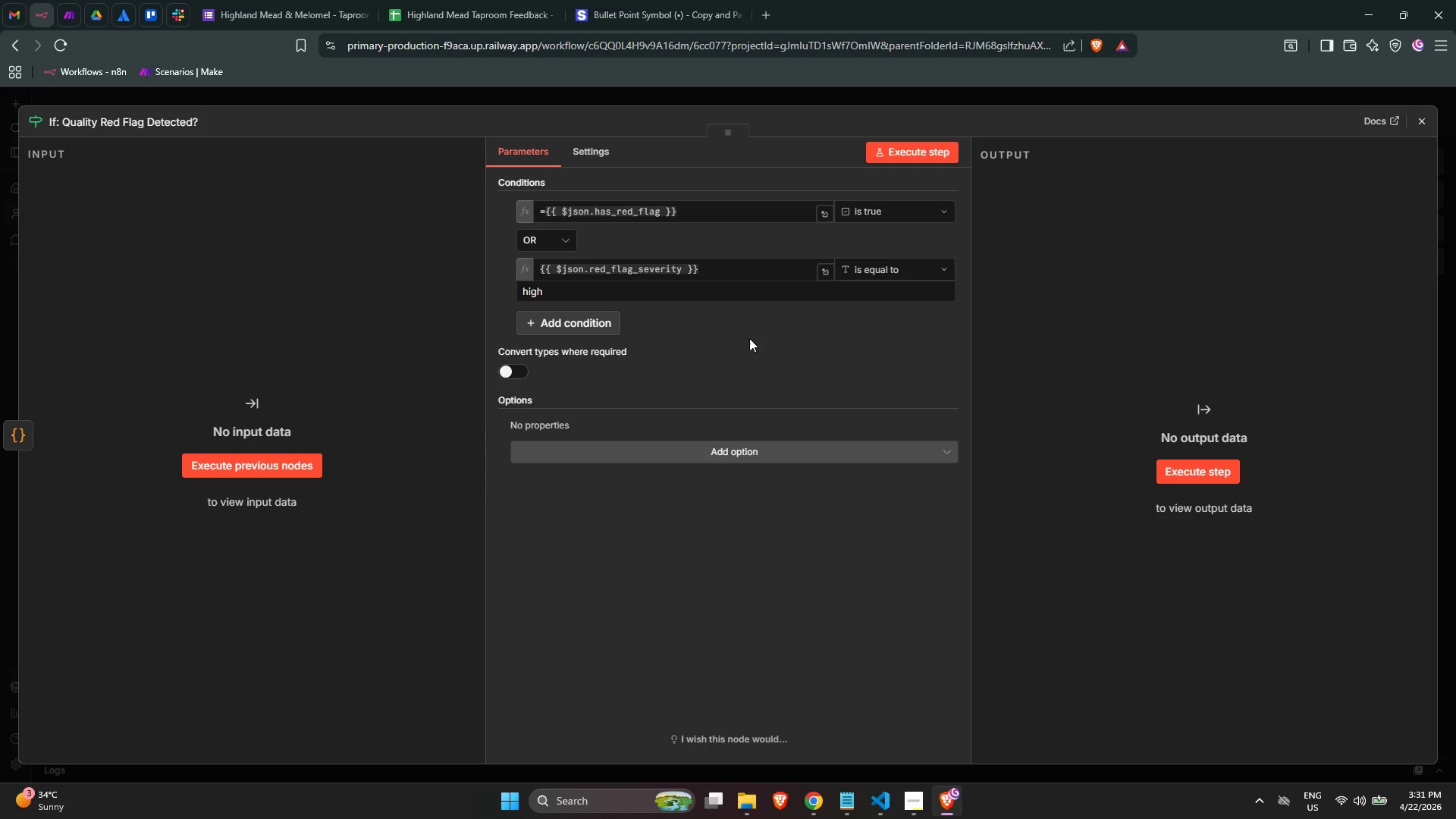 
wait(14.7)
 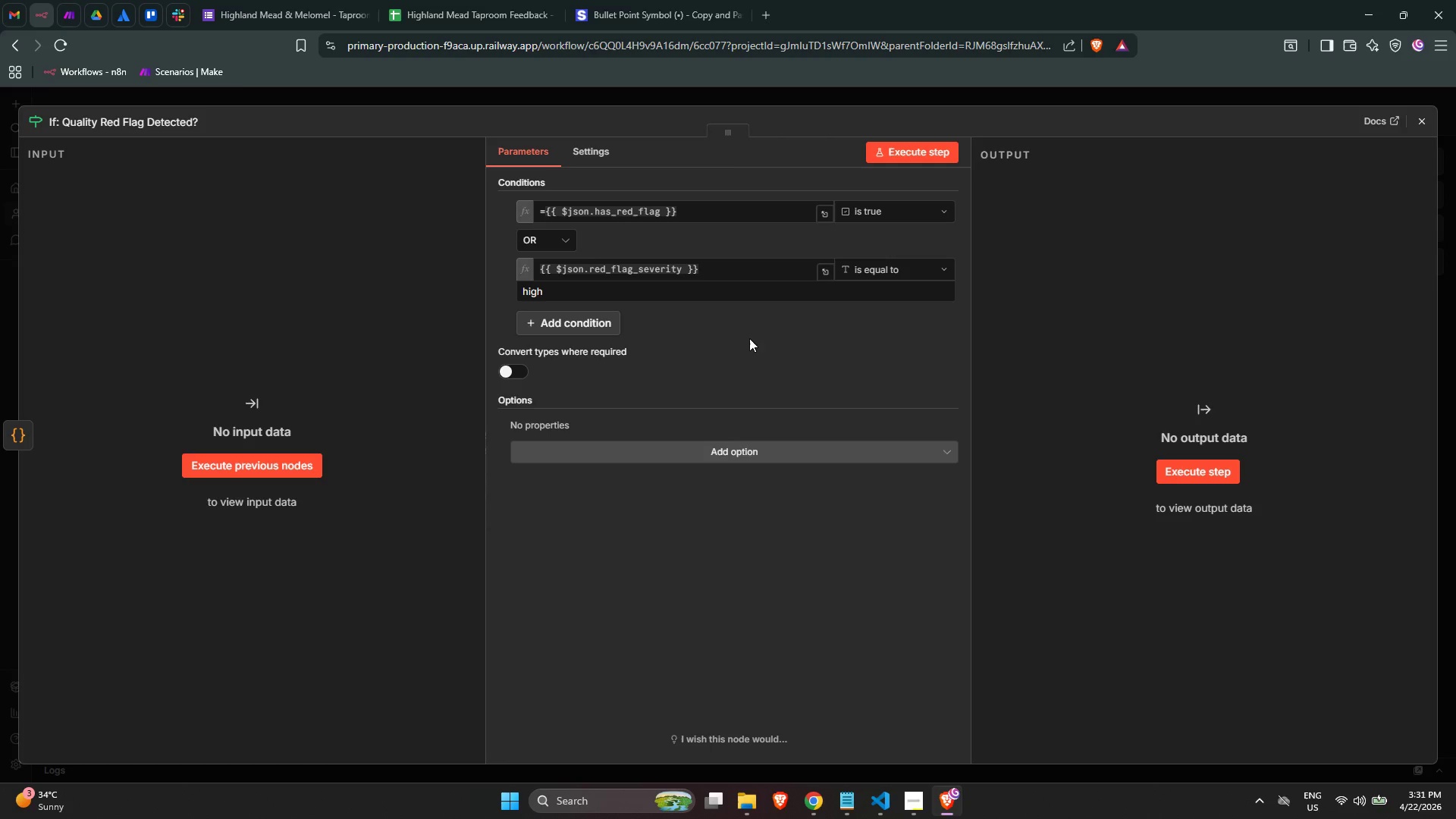 
left_click([1415, 121])
 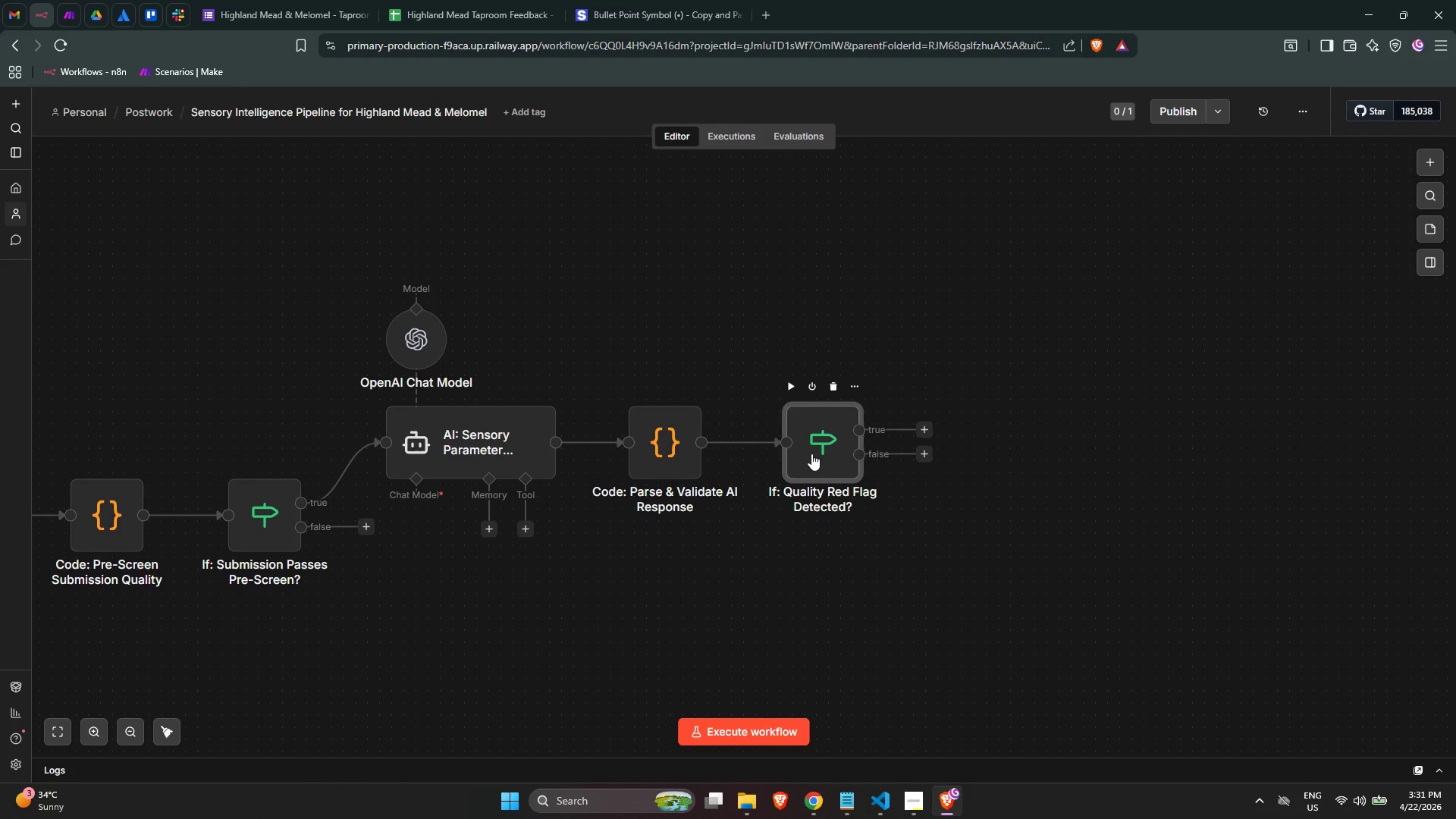 
wait(20.36)
 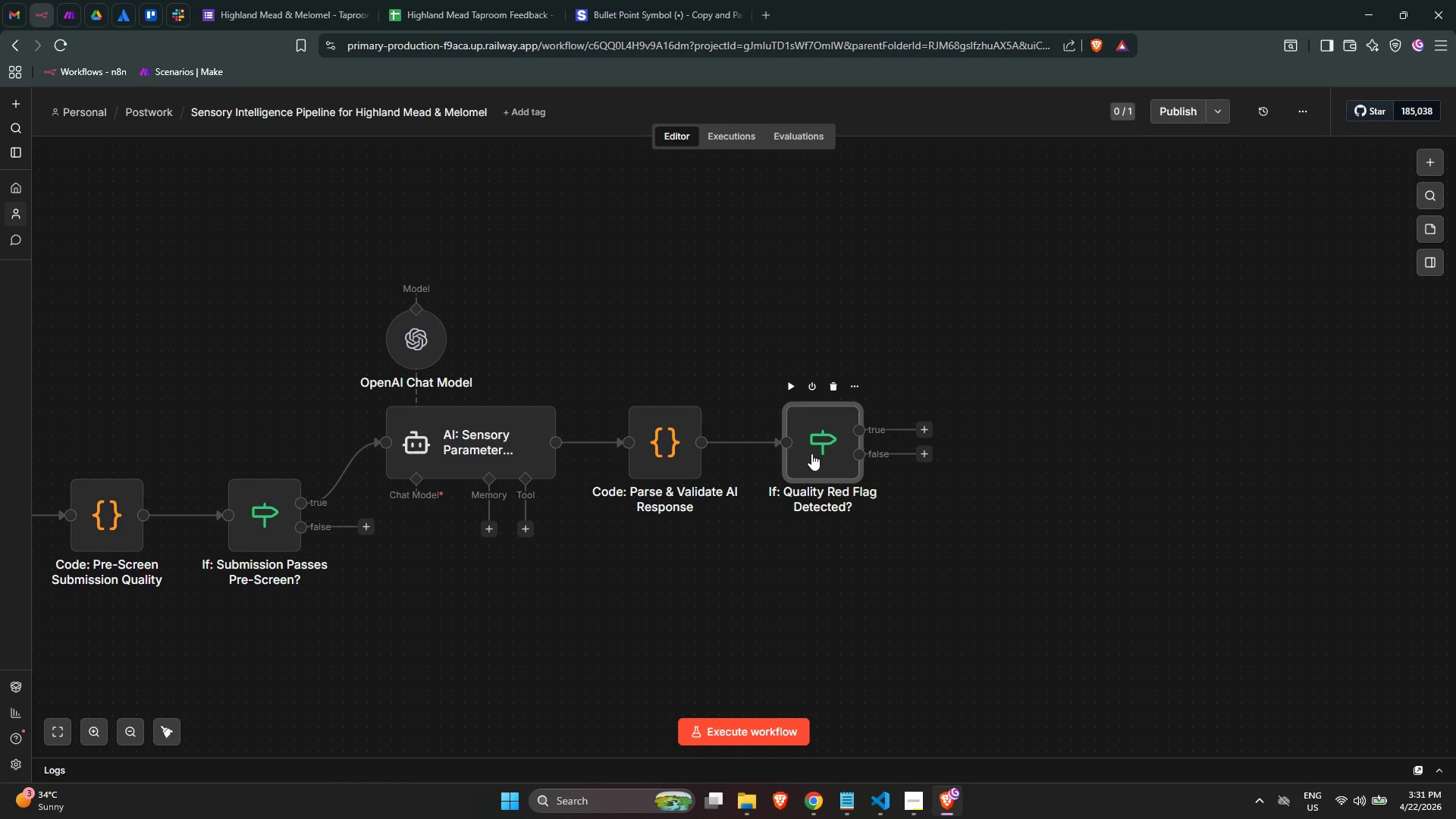 
left_click_drag(start_coordinate=[819, 449], to_coordinate=[801, 447])
 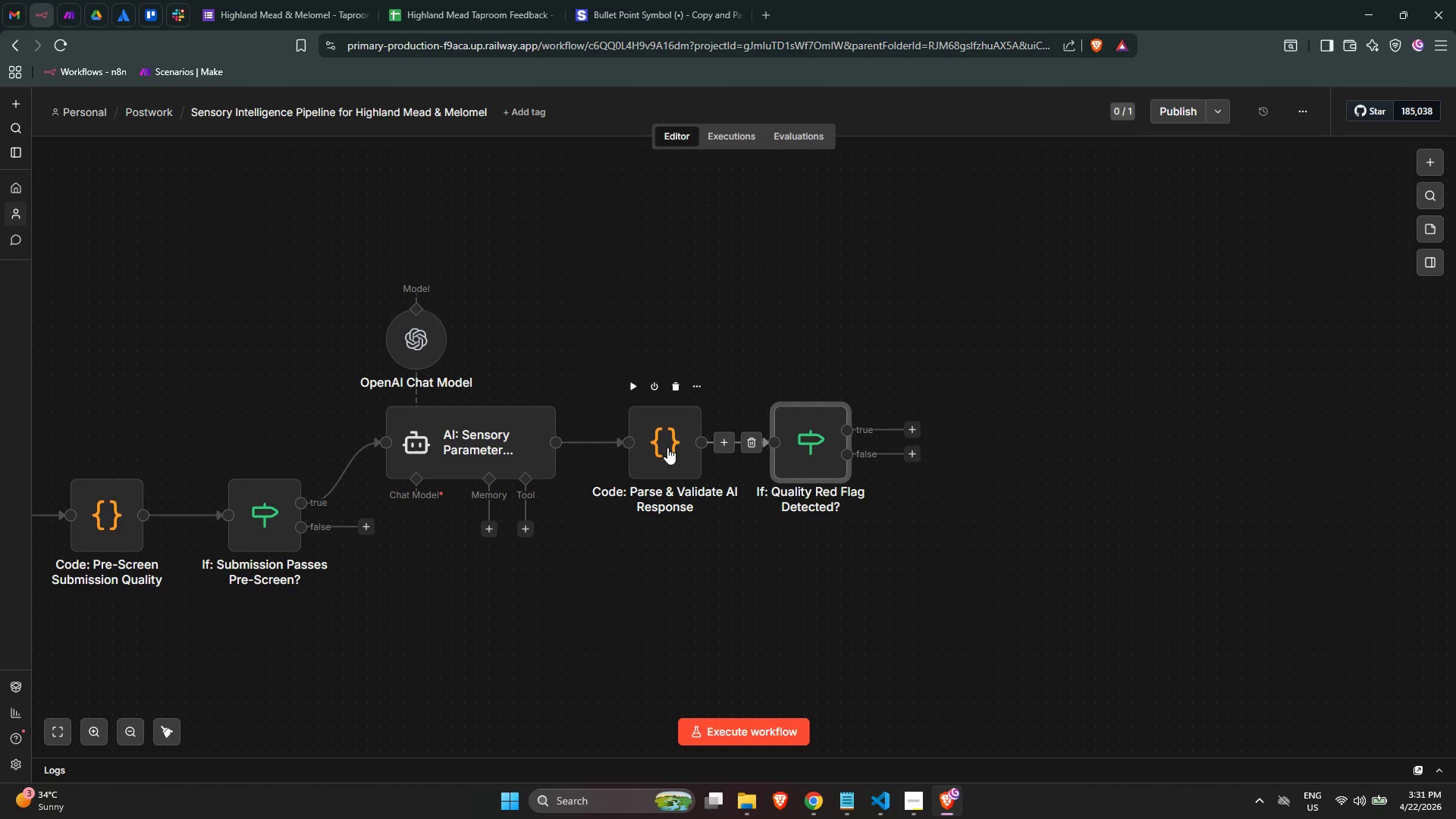 
left_click_drag(start_coordinate=[655, 447], to_coordinate=[645, 446])
 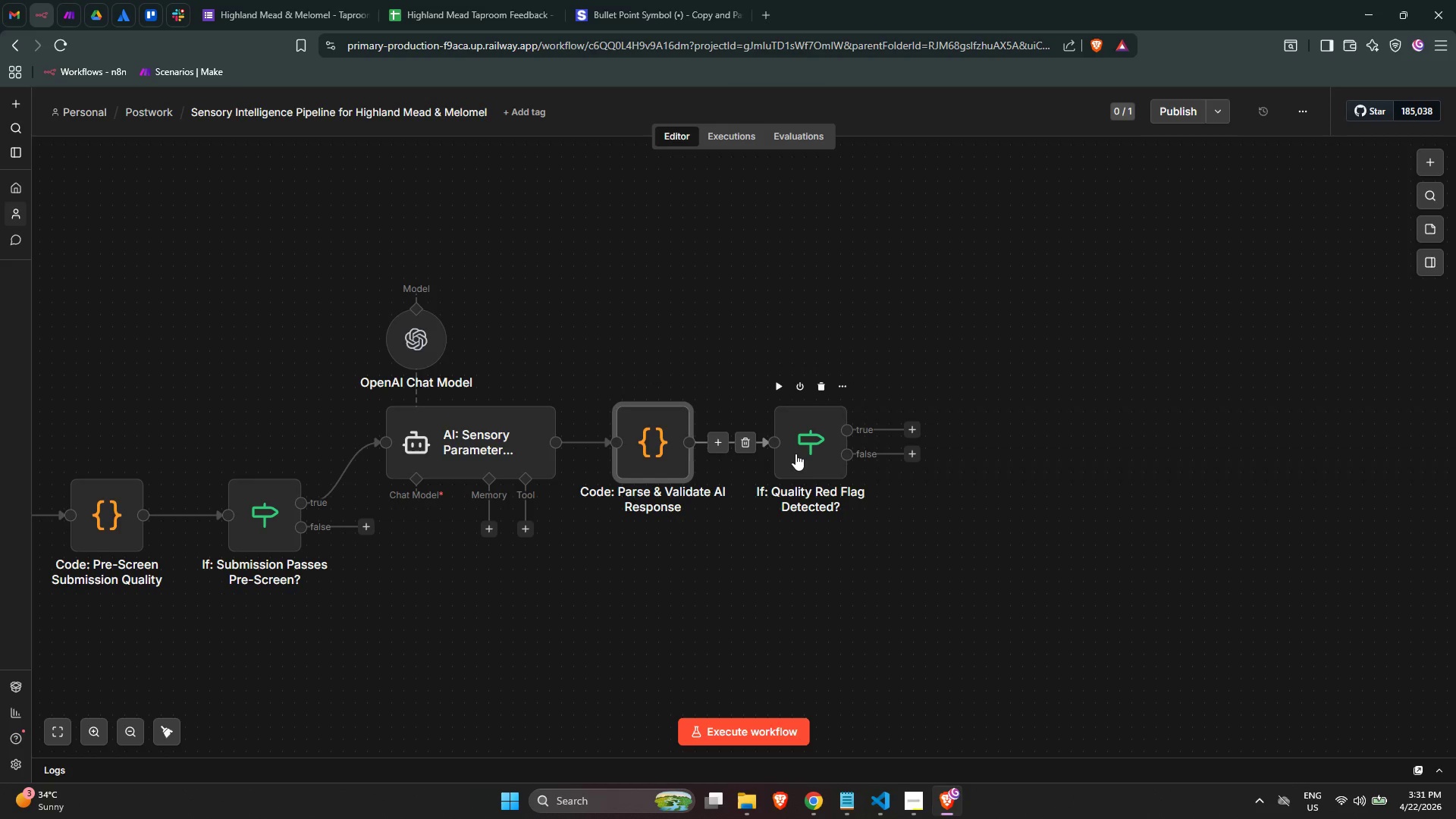 
left_click_drag(start_coordinate=[797, 454], to_coordinate=[780, 453])
 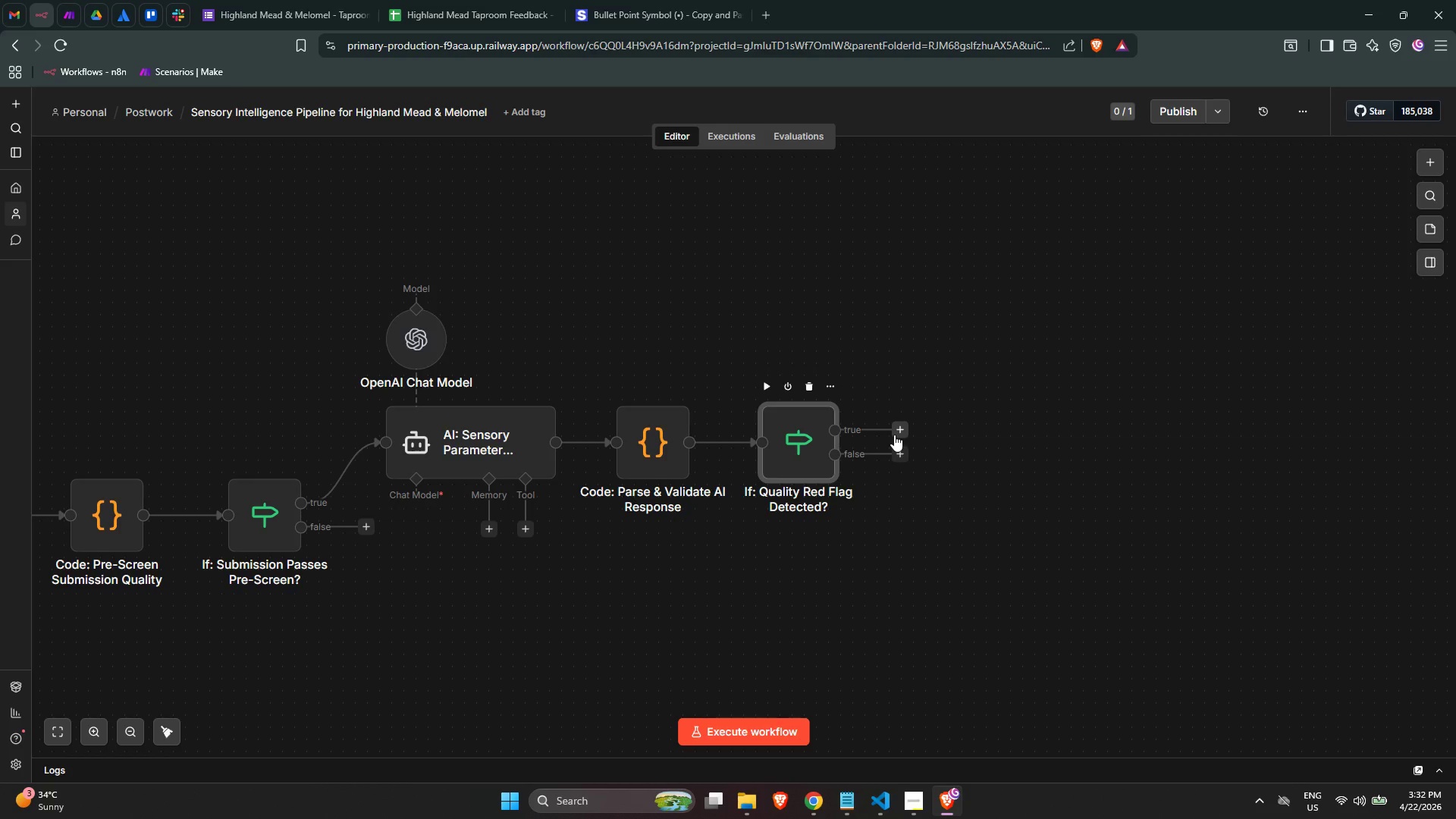 
wait(73.78)
 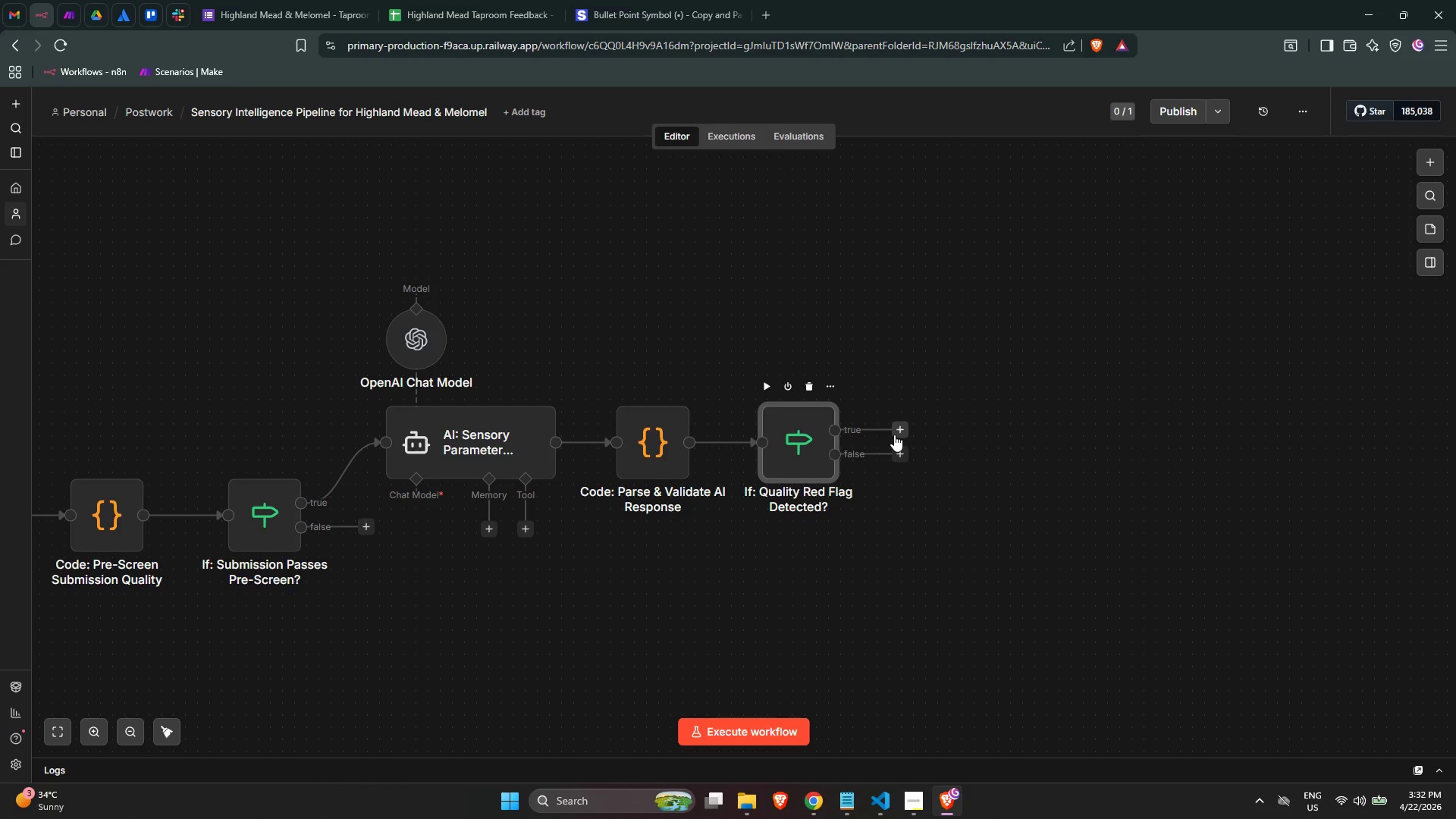 
left_click([897, 426])
 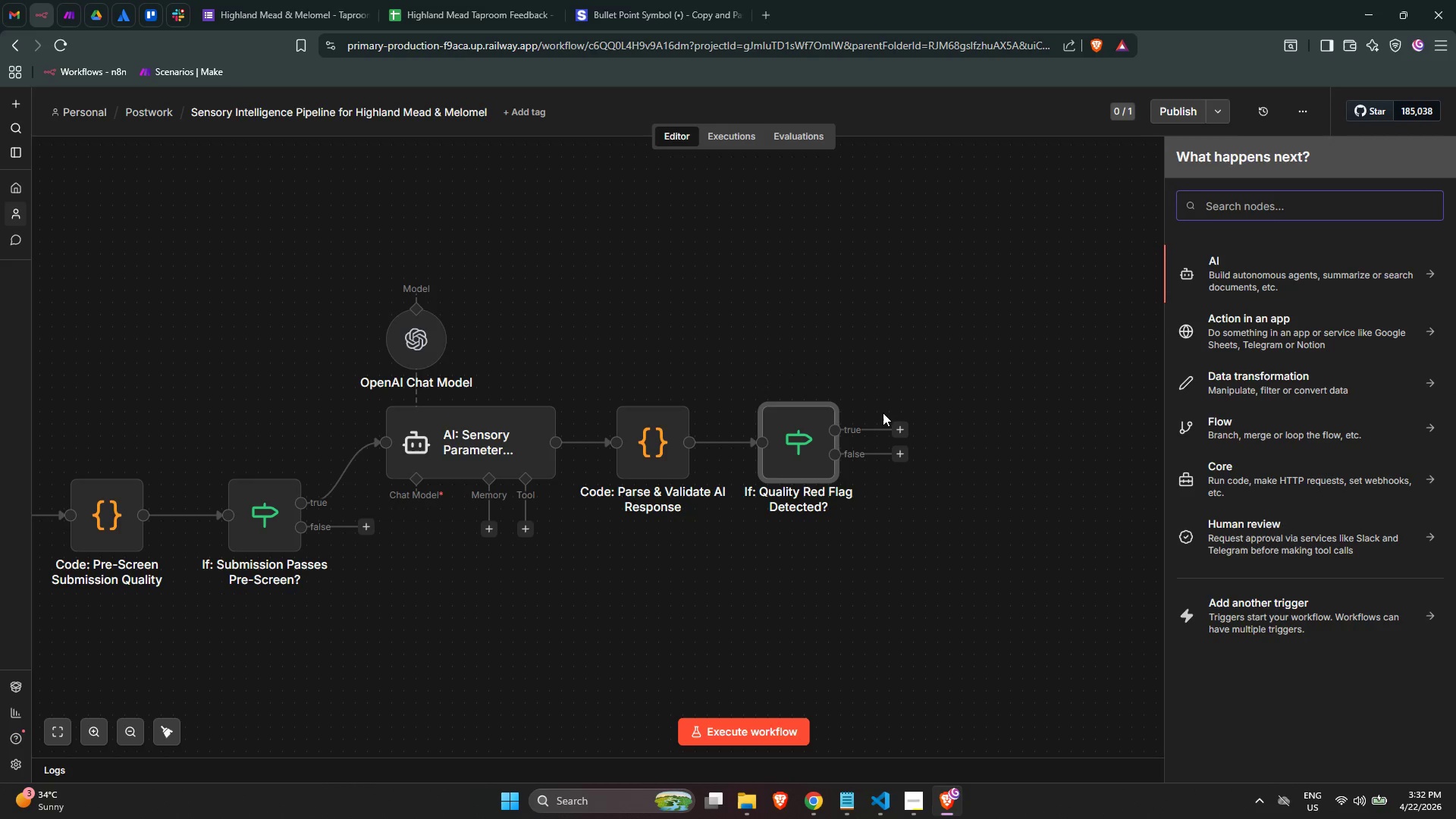 
type(ssl)
key(Backspace)
key(Backspace)
type(lac)
 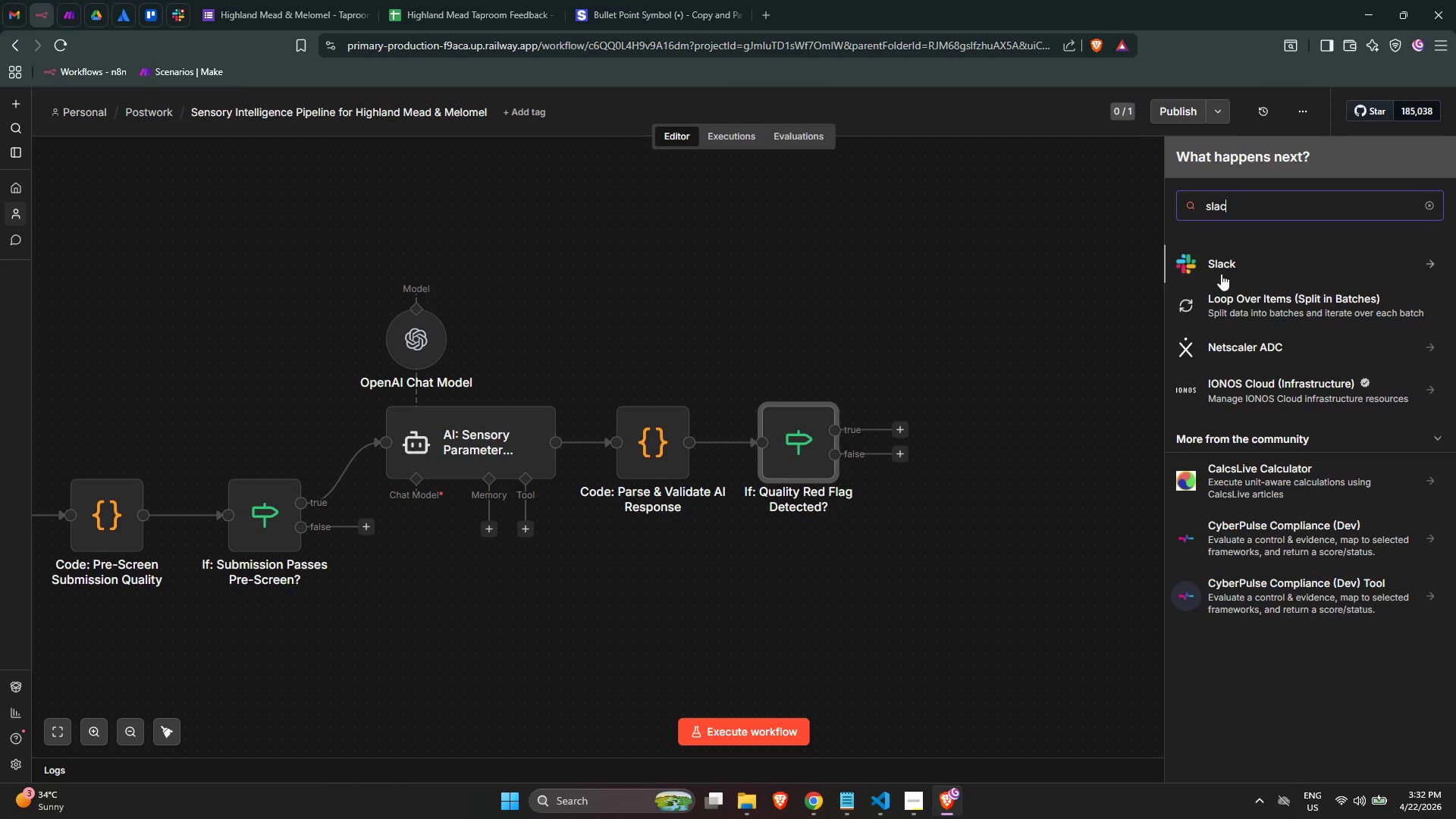 
type(send)
 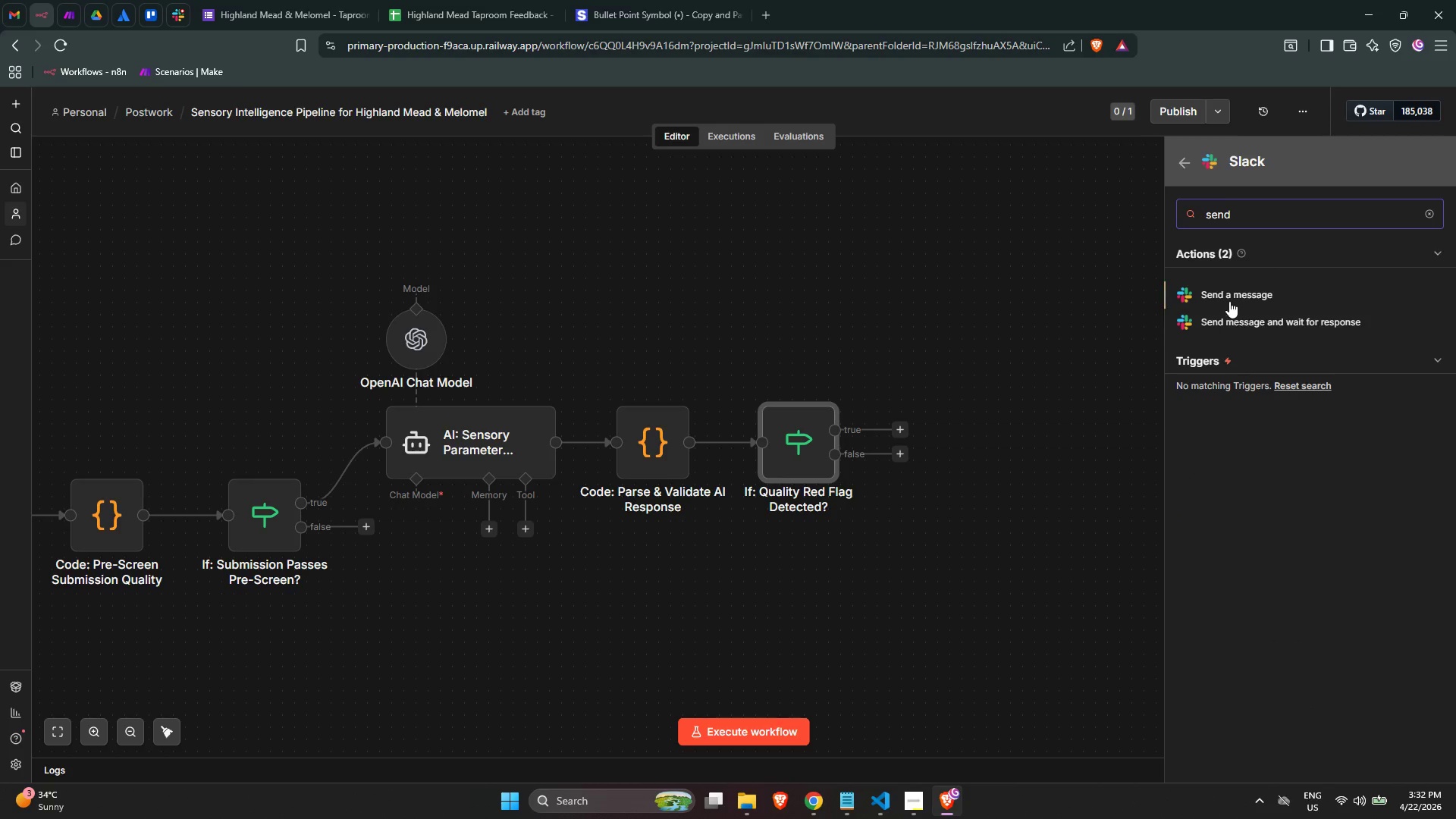 
left_click([1227, 294])
 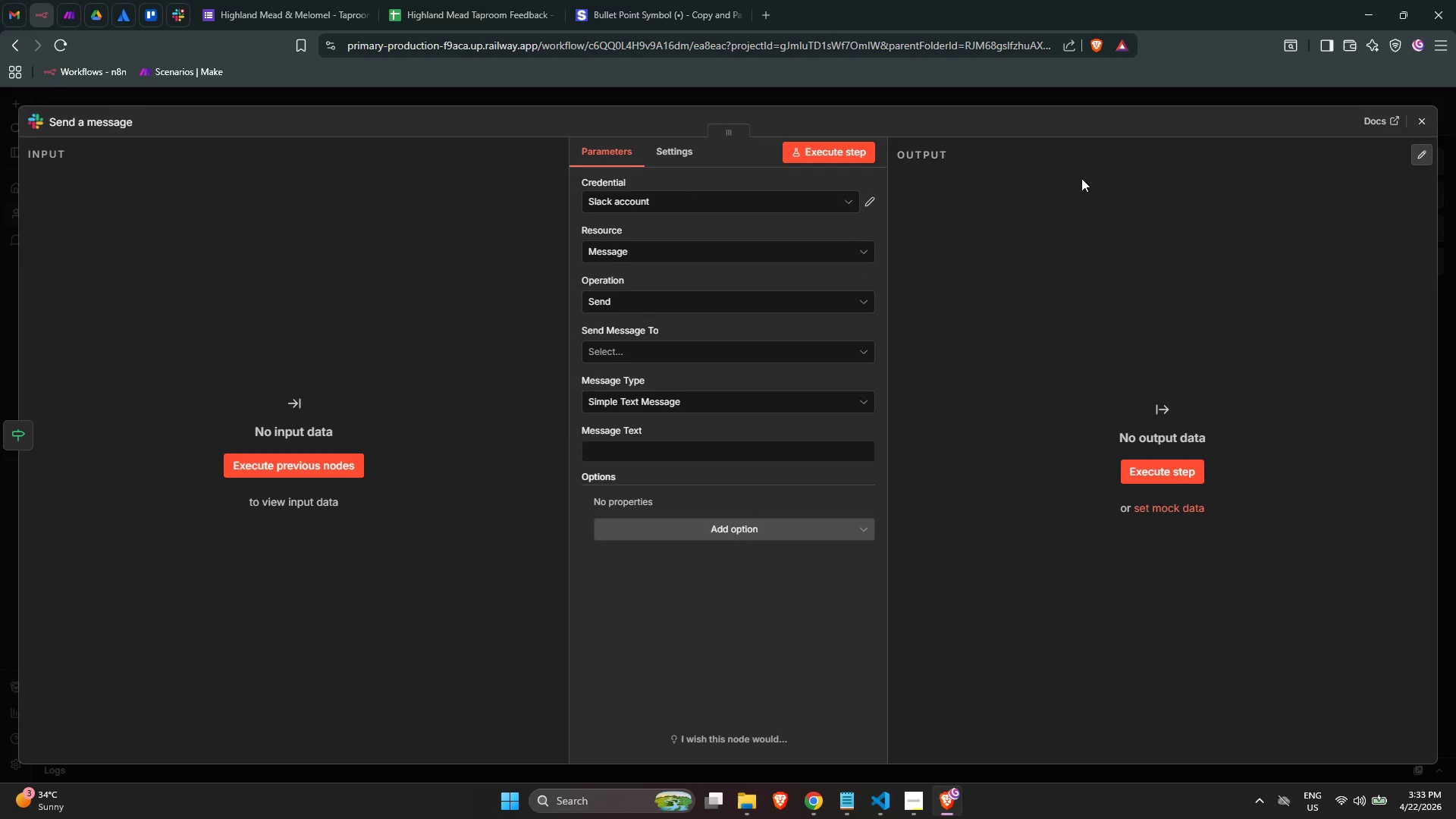 
left_click([1423, 115])
 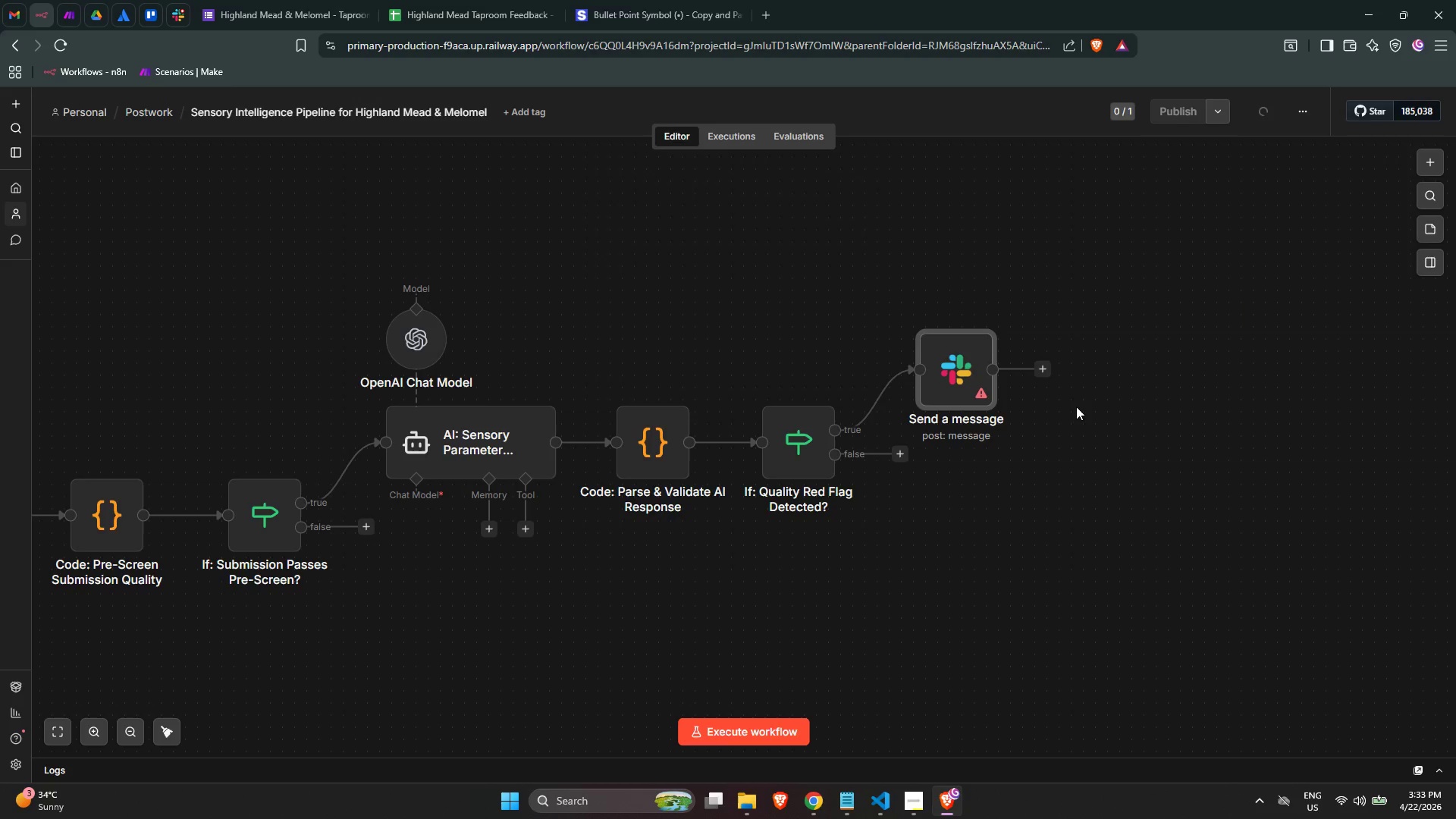 
scroll: coordinate [1068, 386], scroll_direction: none, amount: 0.0
 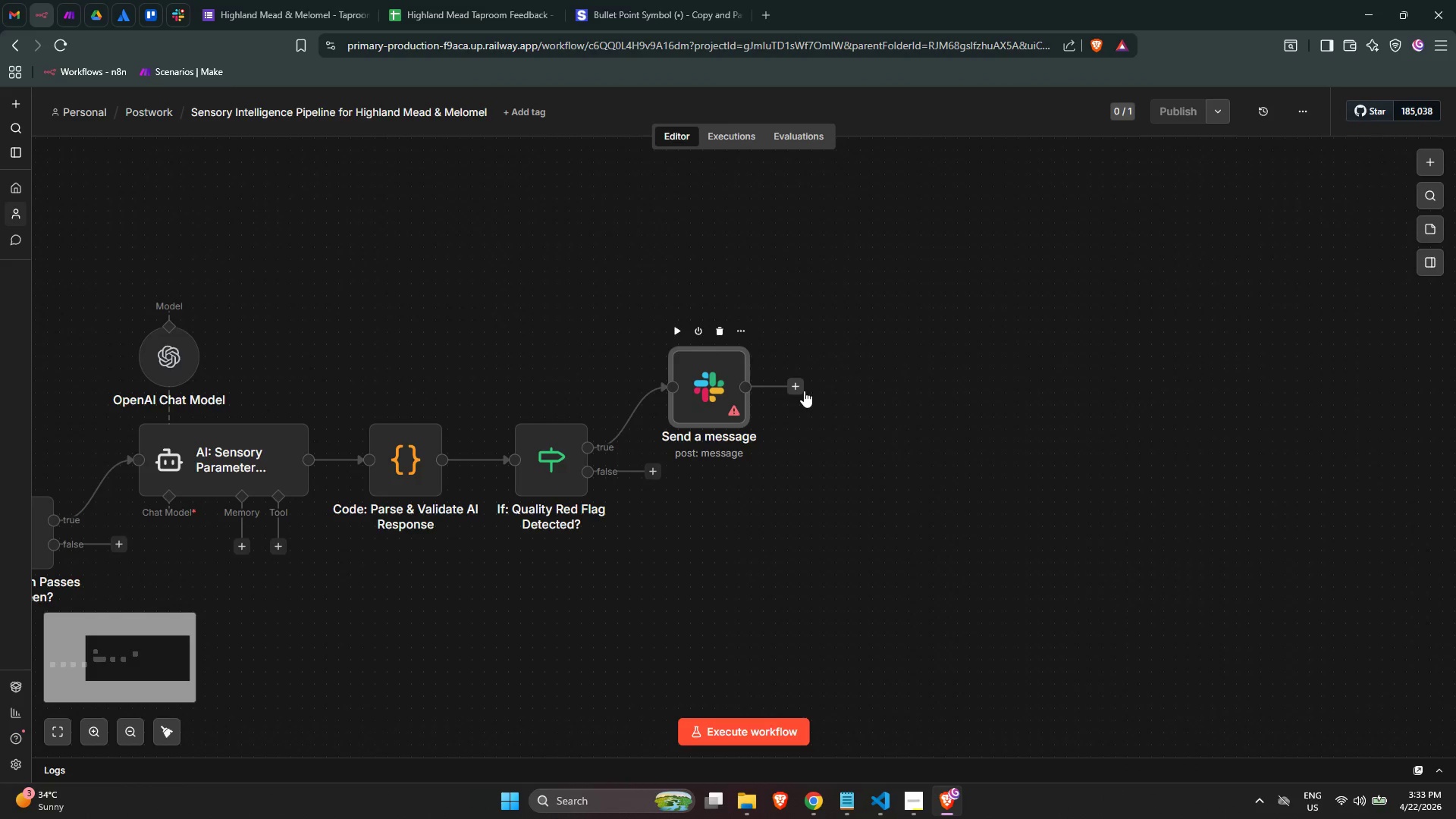 
left_click([706, 394])
 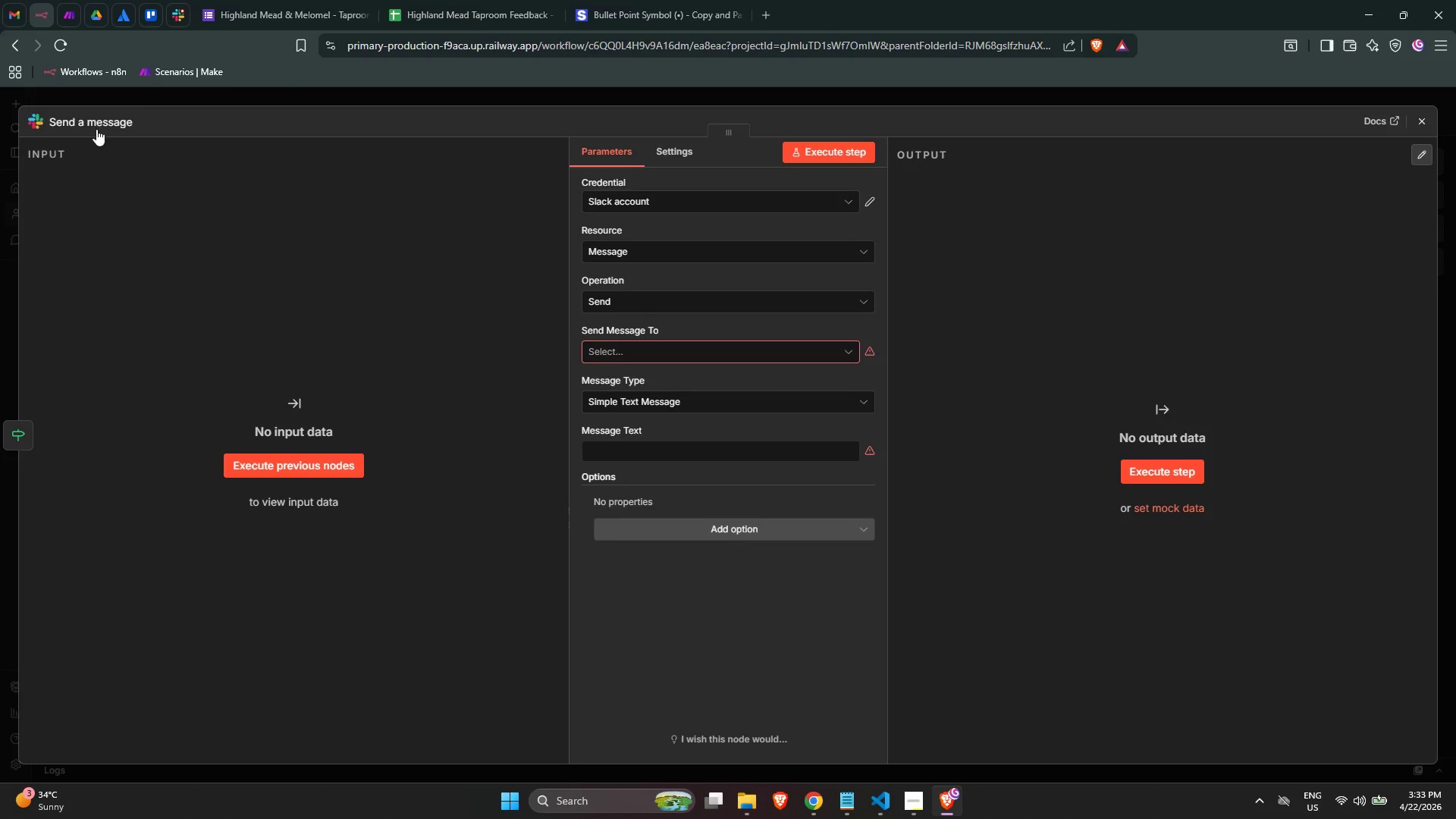 
left_click([94, 124])
 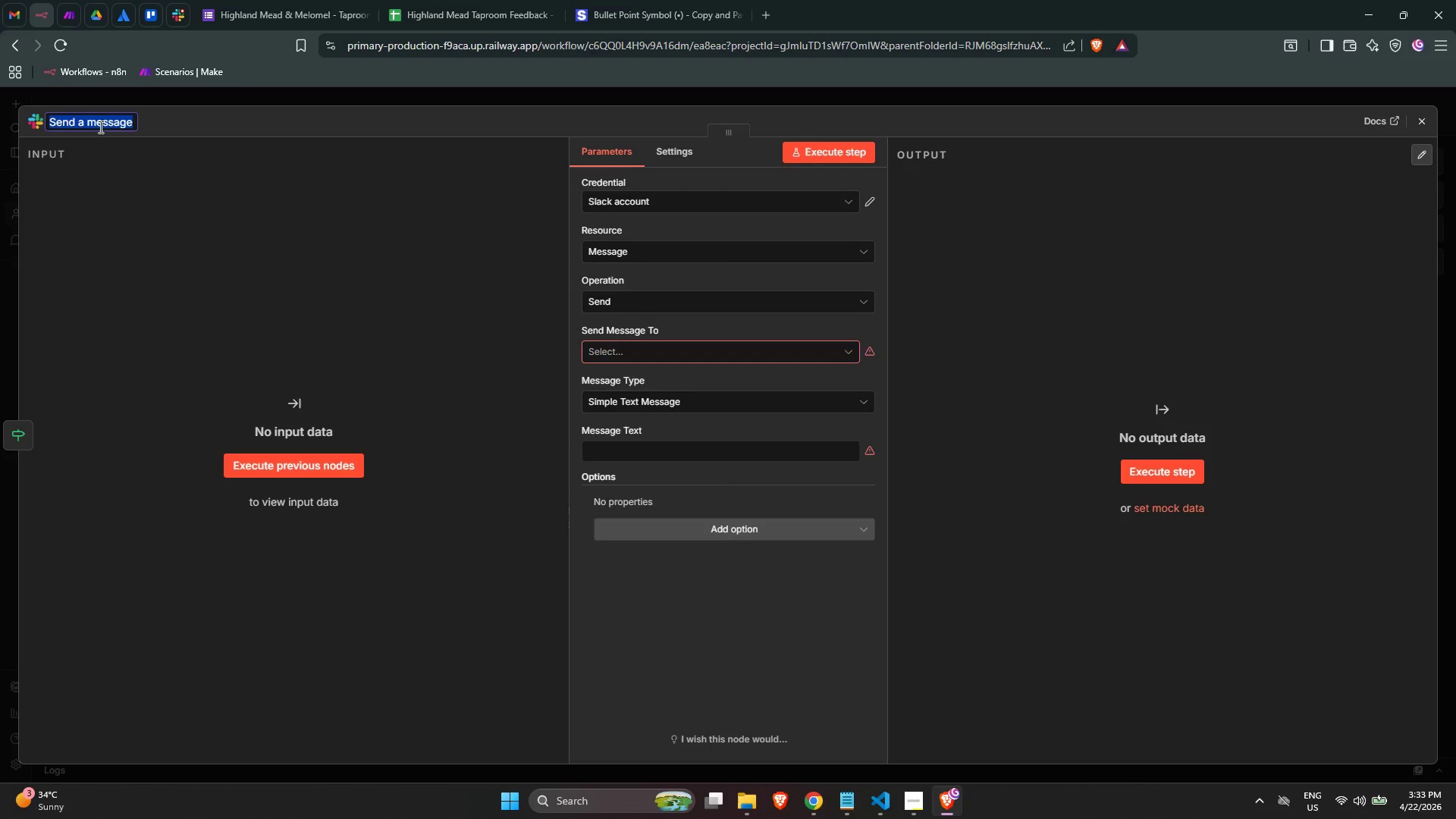 
type(Slack: )
 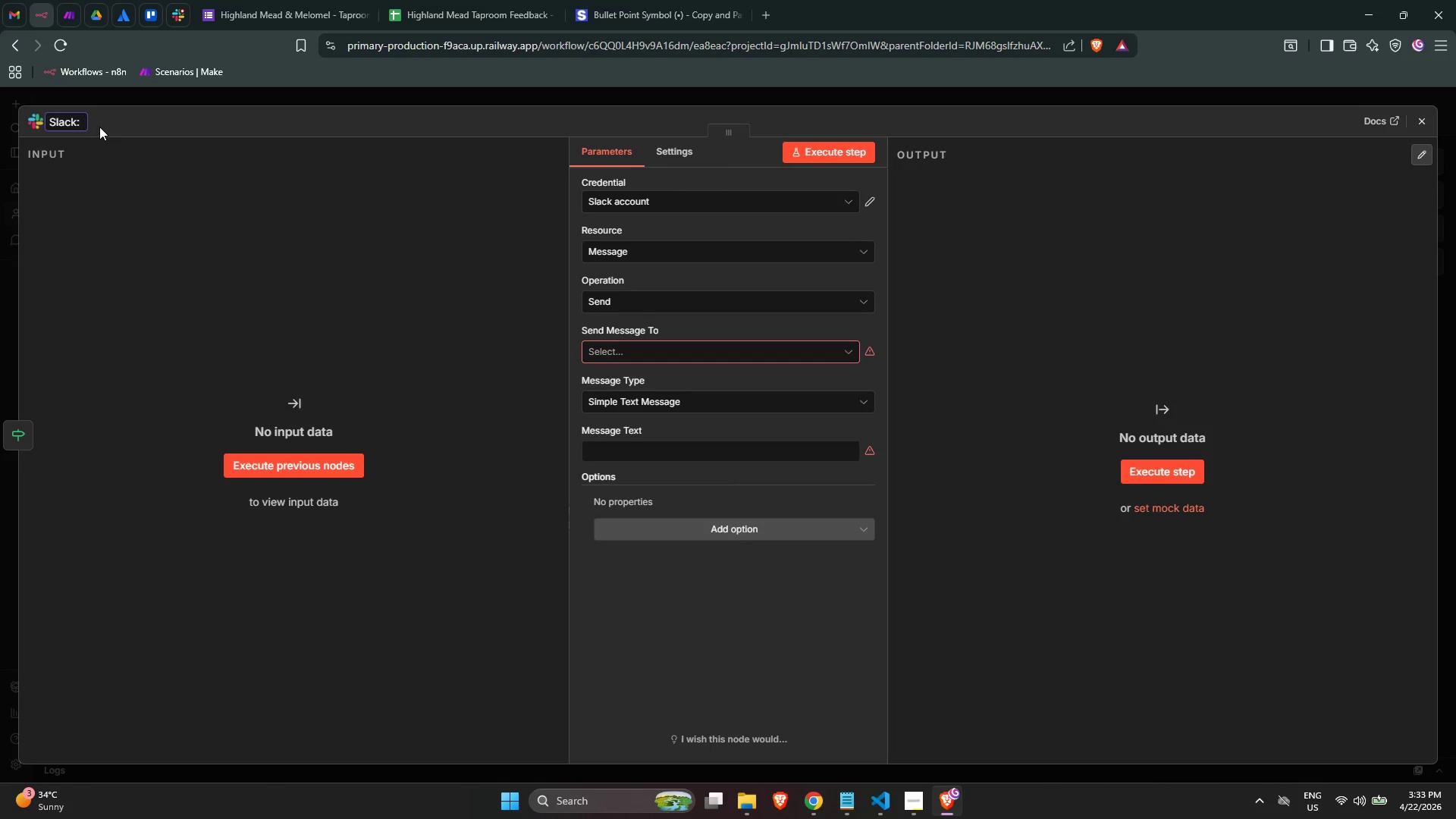 
type(Priority Alert - Head)
 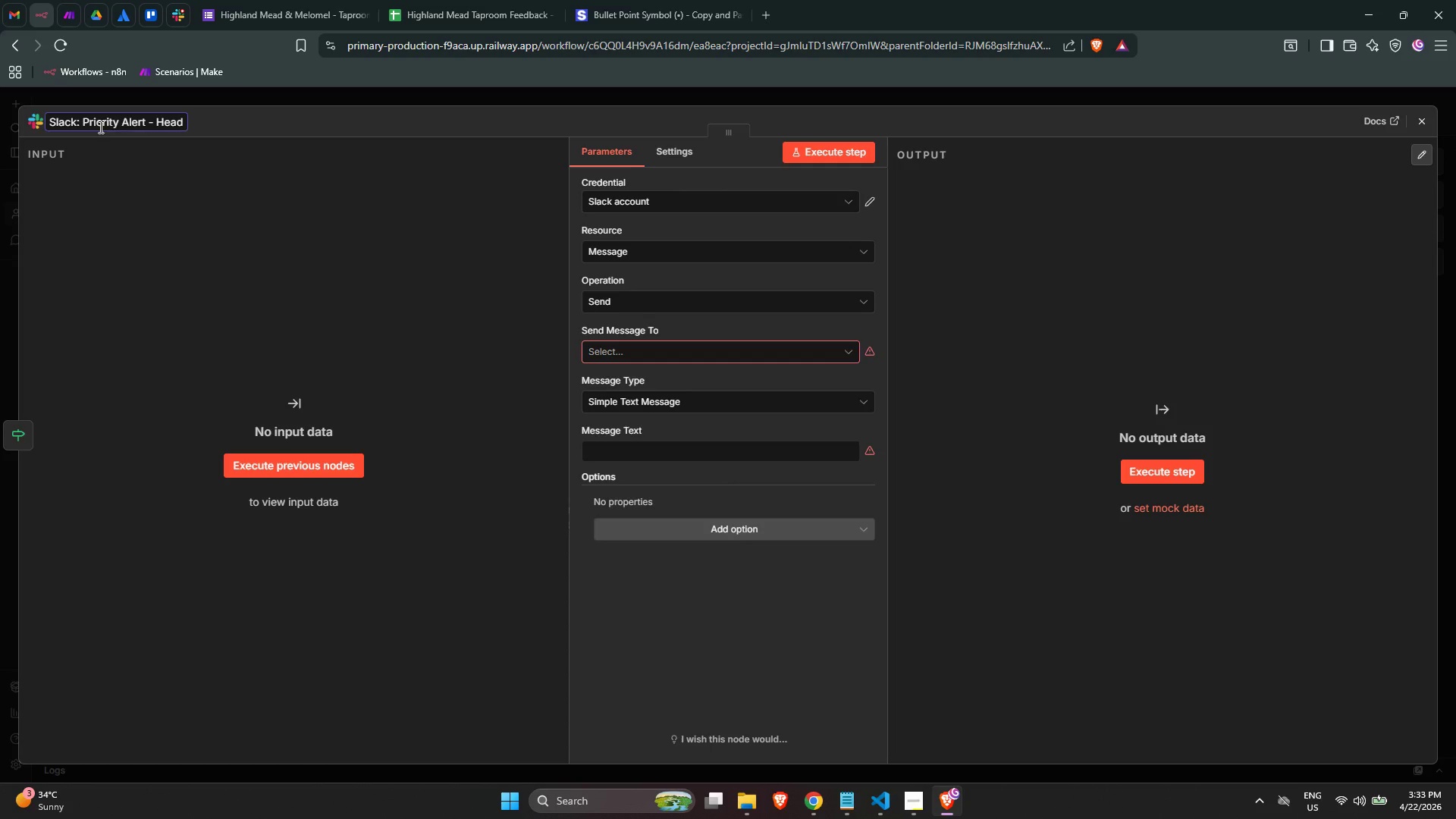 
key(Enter)
 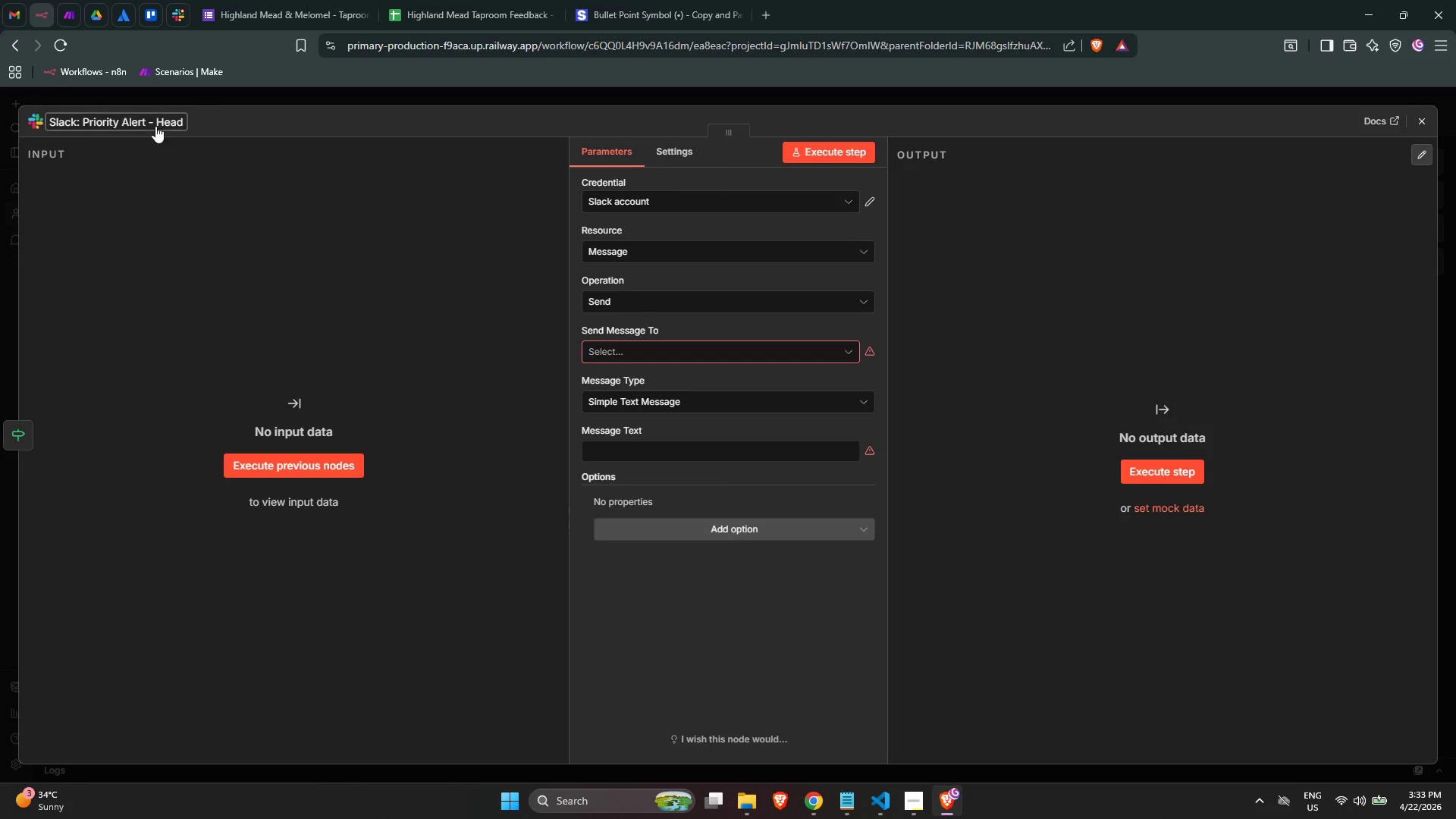 
key(ArrowRight)
 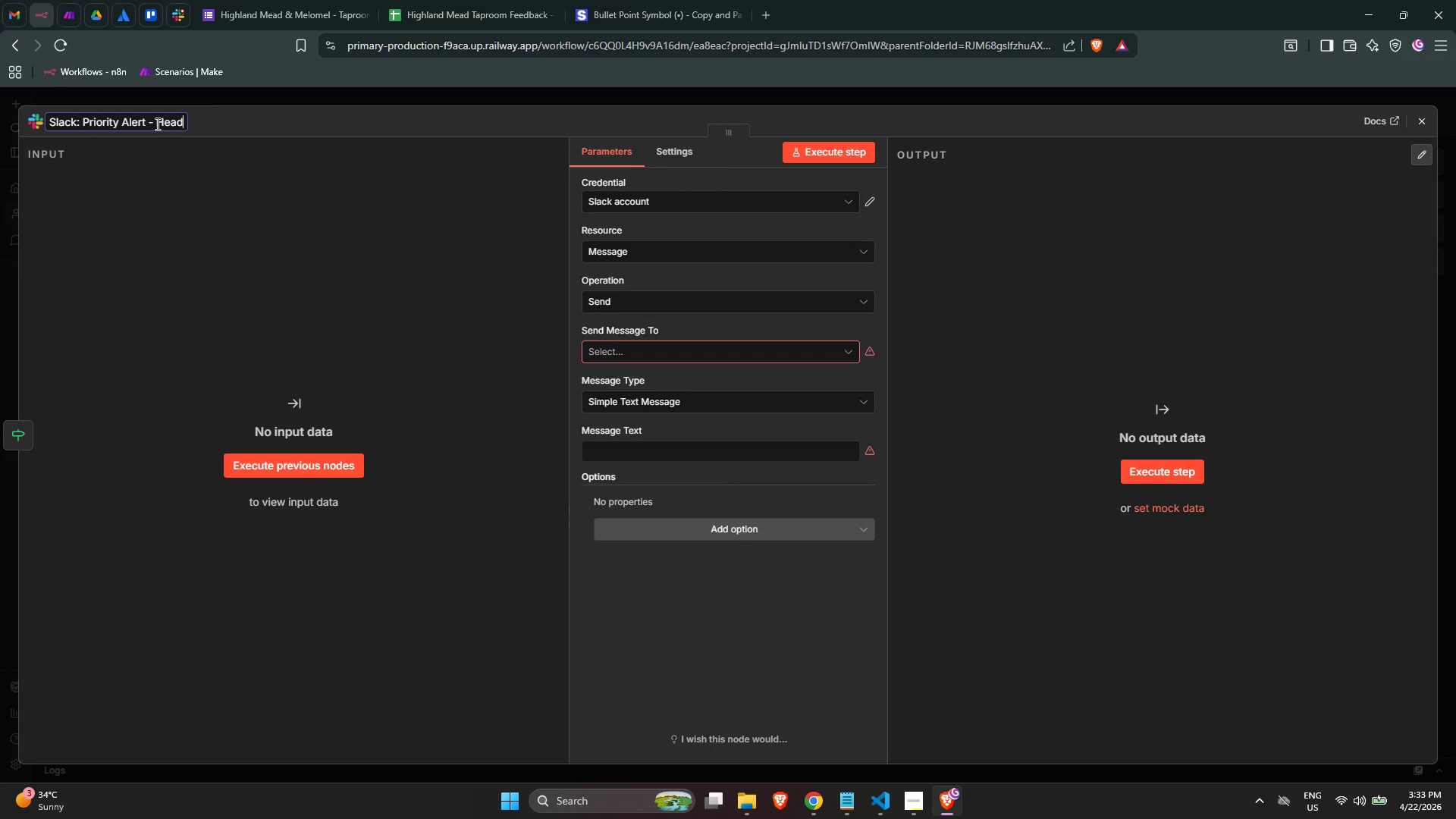 
type( Cellarman)
key(NumpadEnter)
 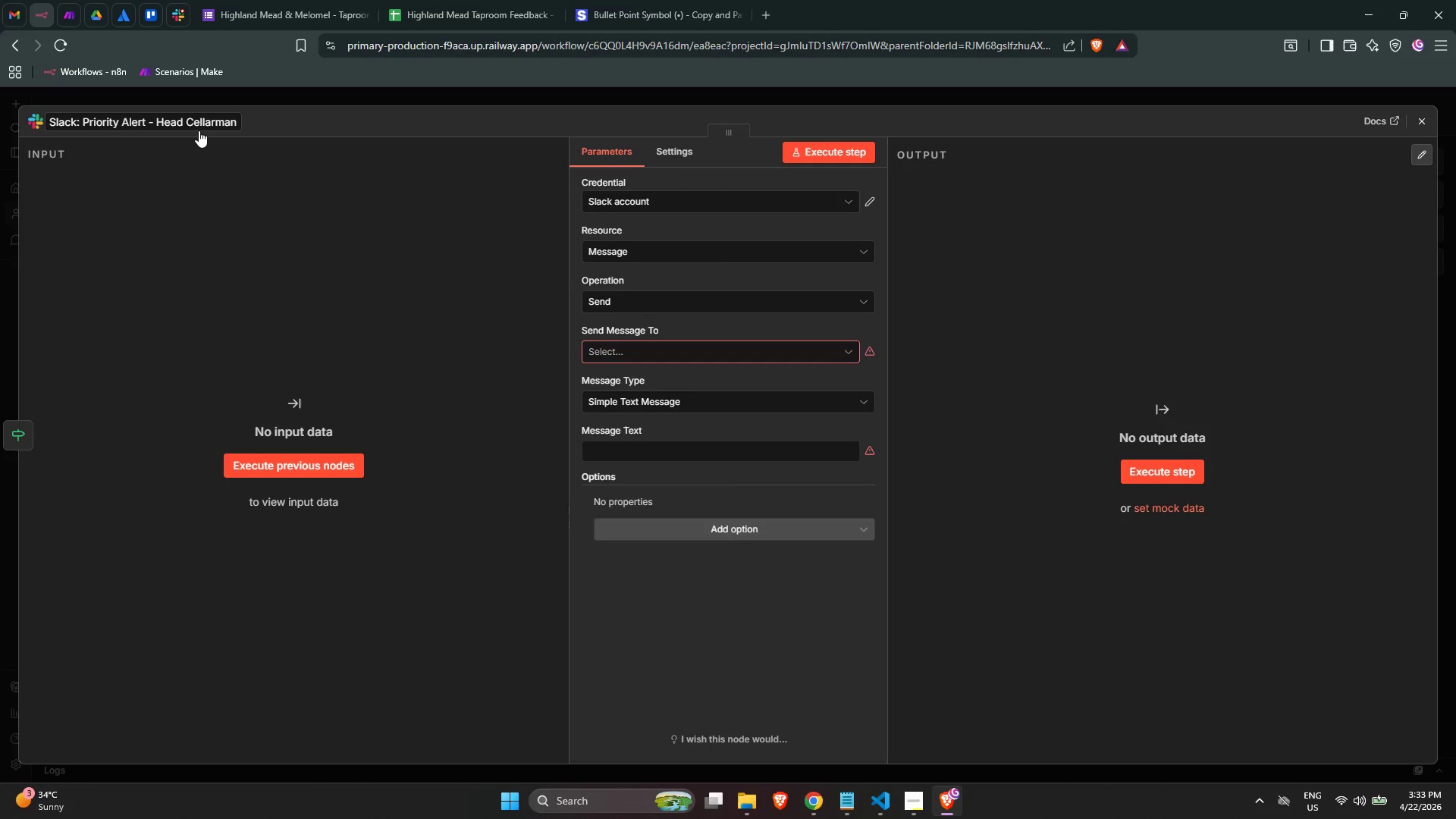 
left_click([679, 355])
 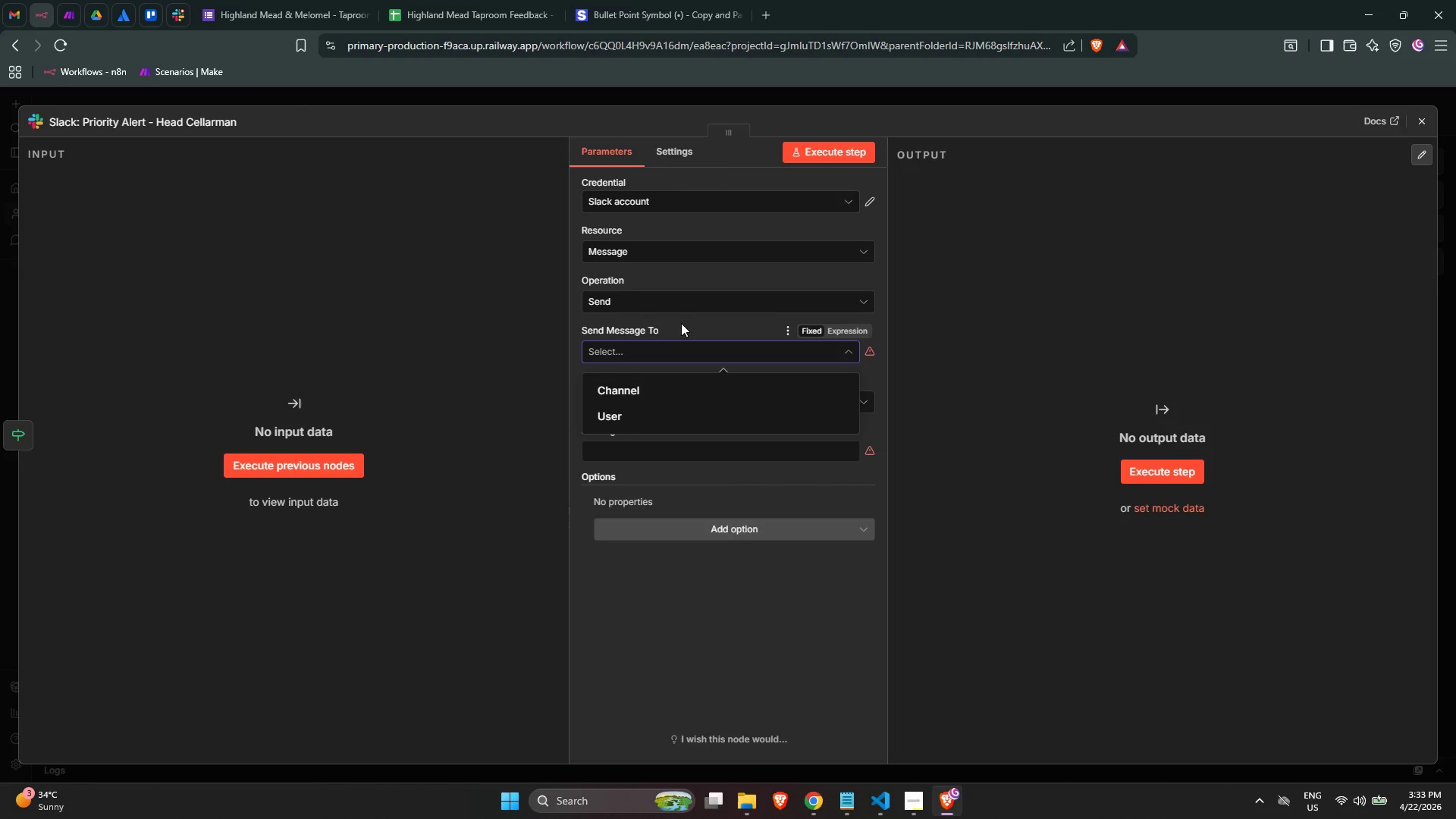 
wait(10.98)
 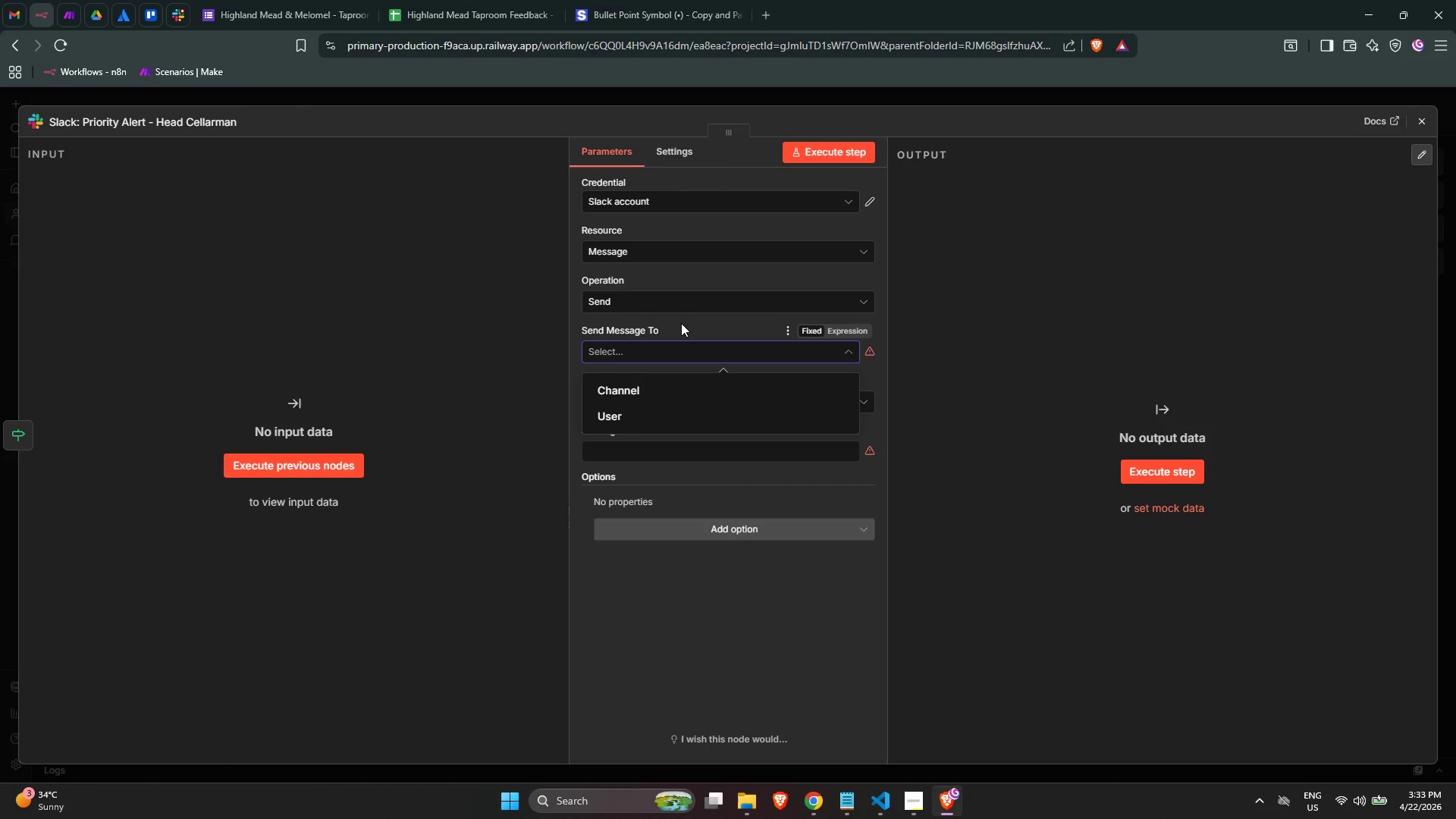 
left_click([662, 345])
 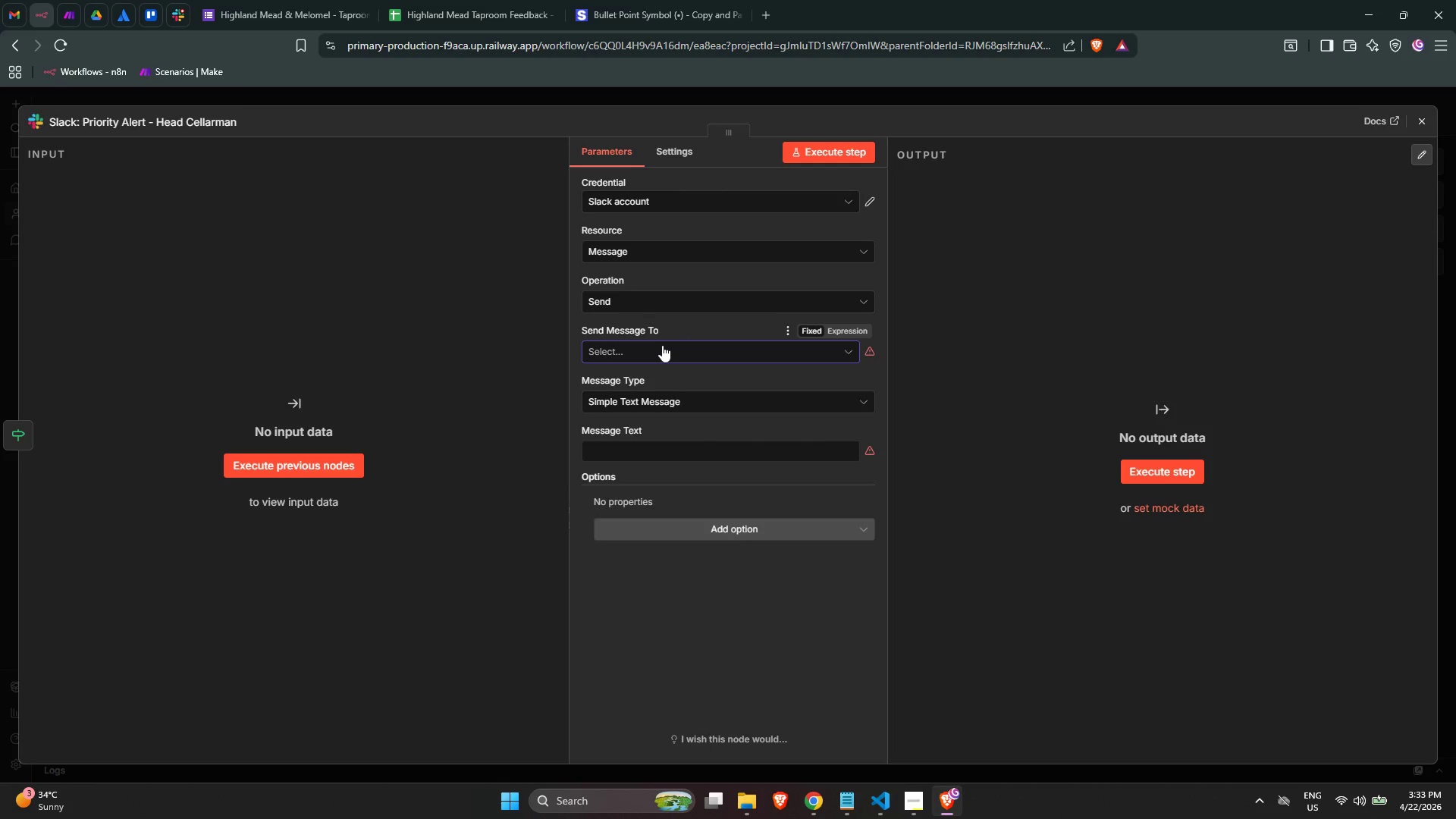 
wait(17.09)
 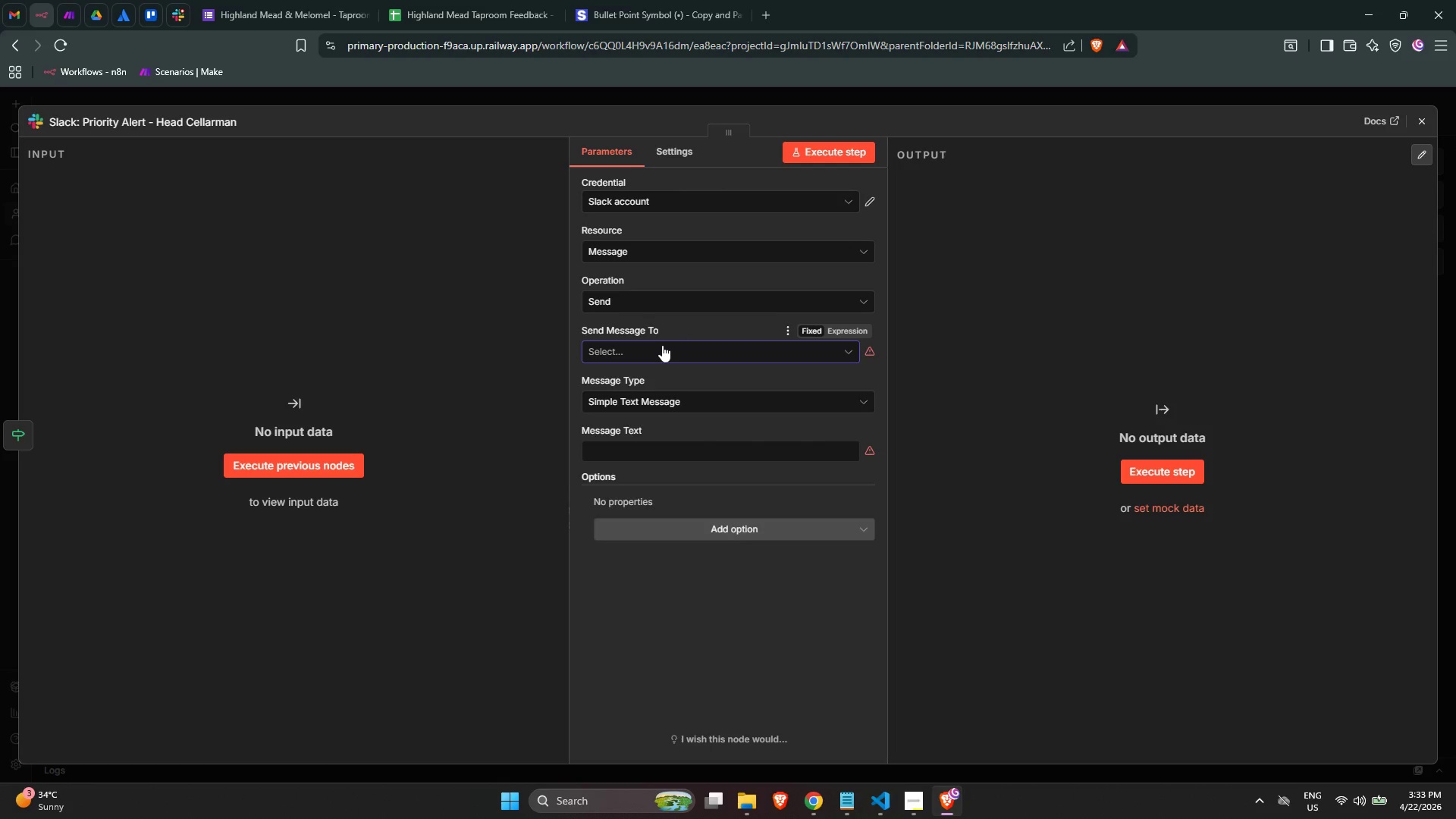 
left_click([667, 396])
 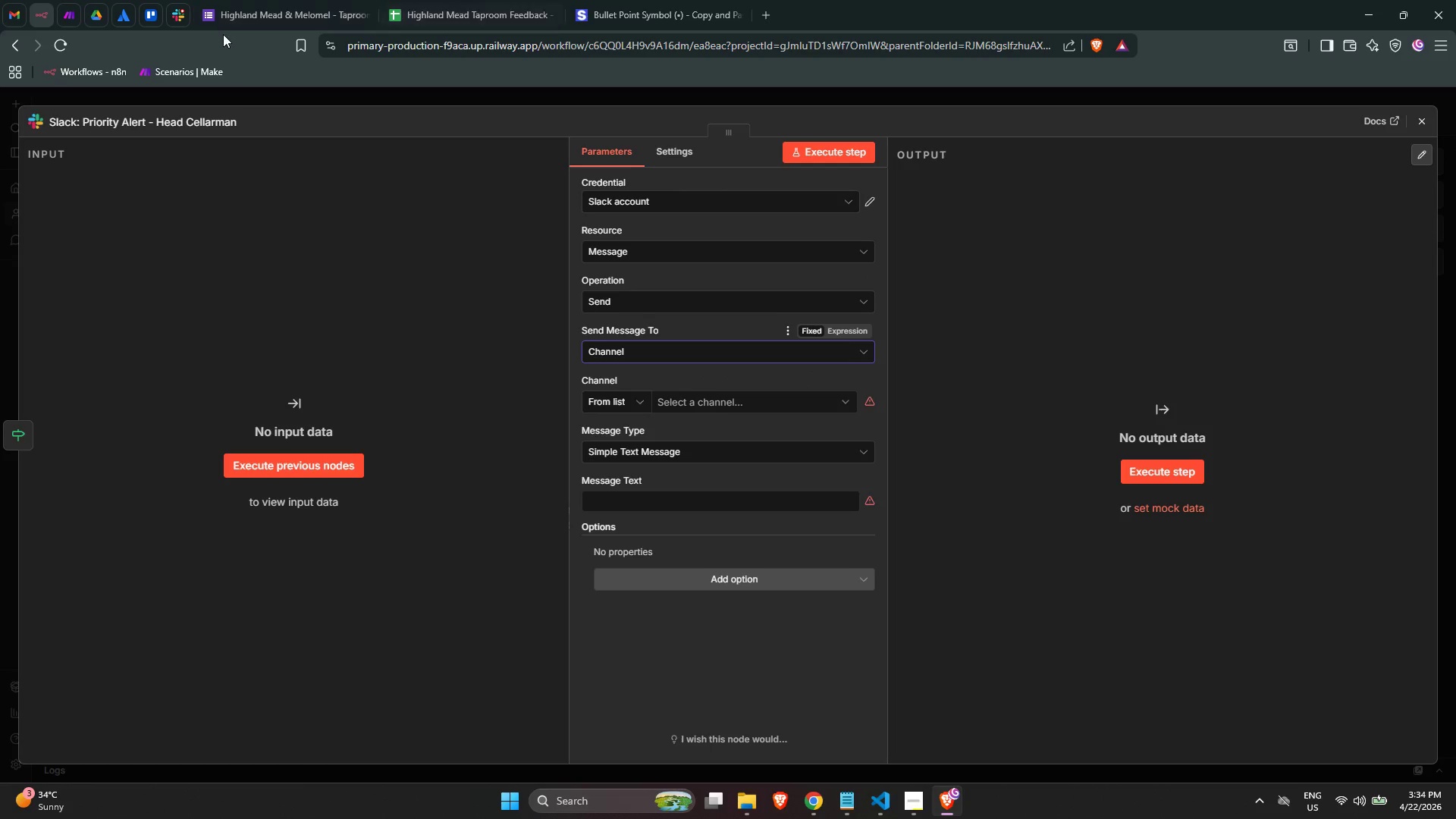 
left_click([178, 14])
 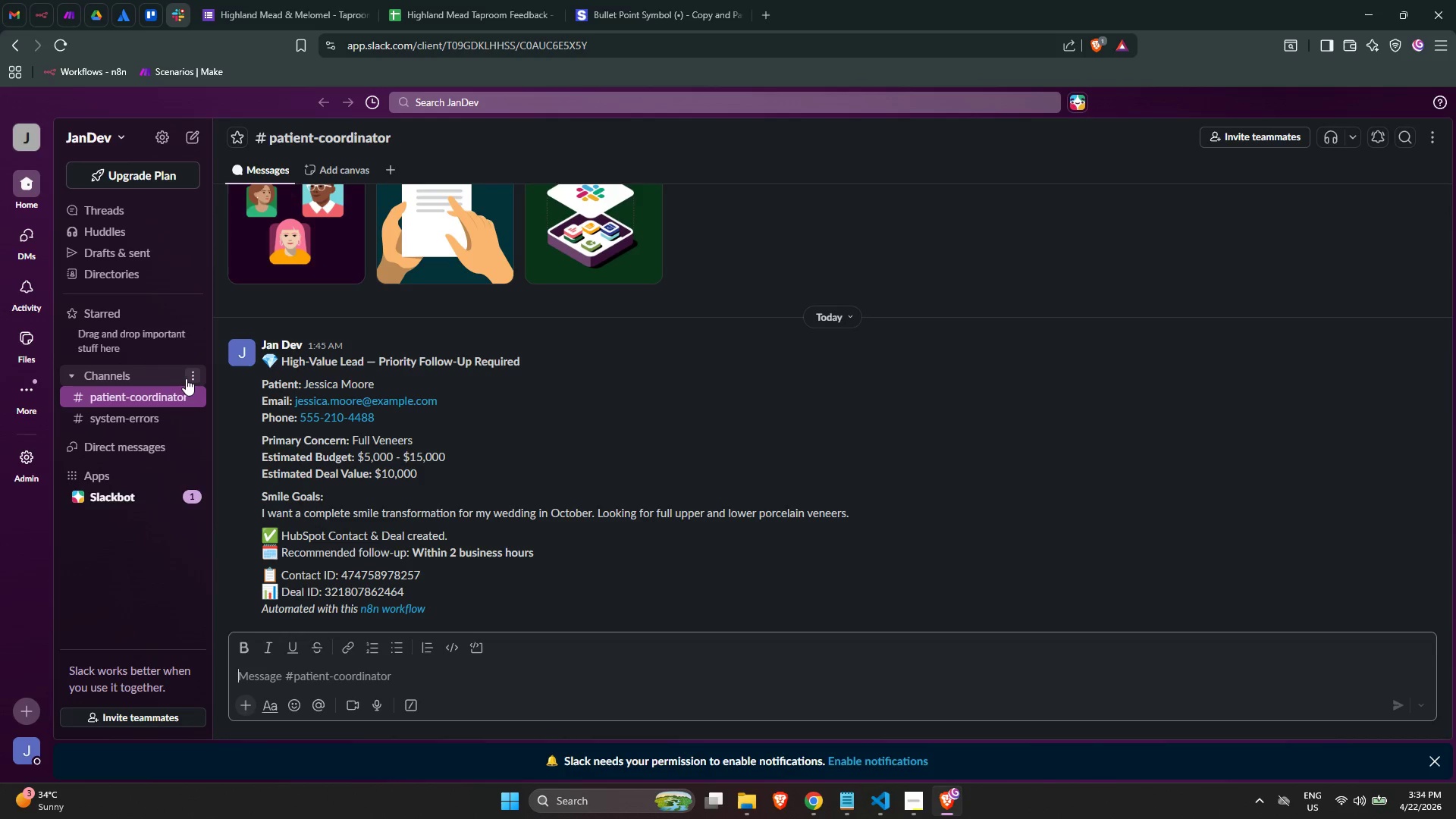 
left_click([191, 378])
 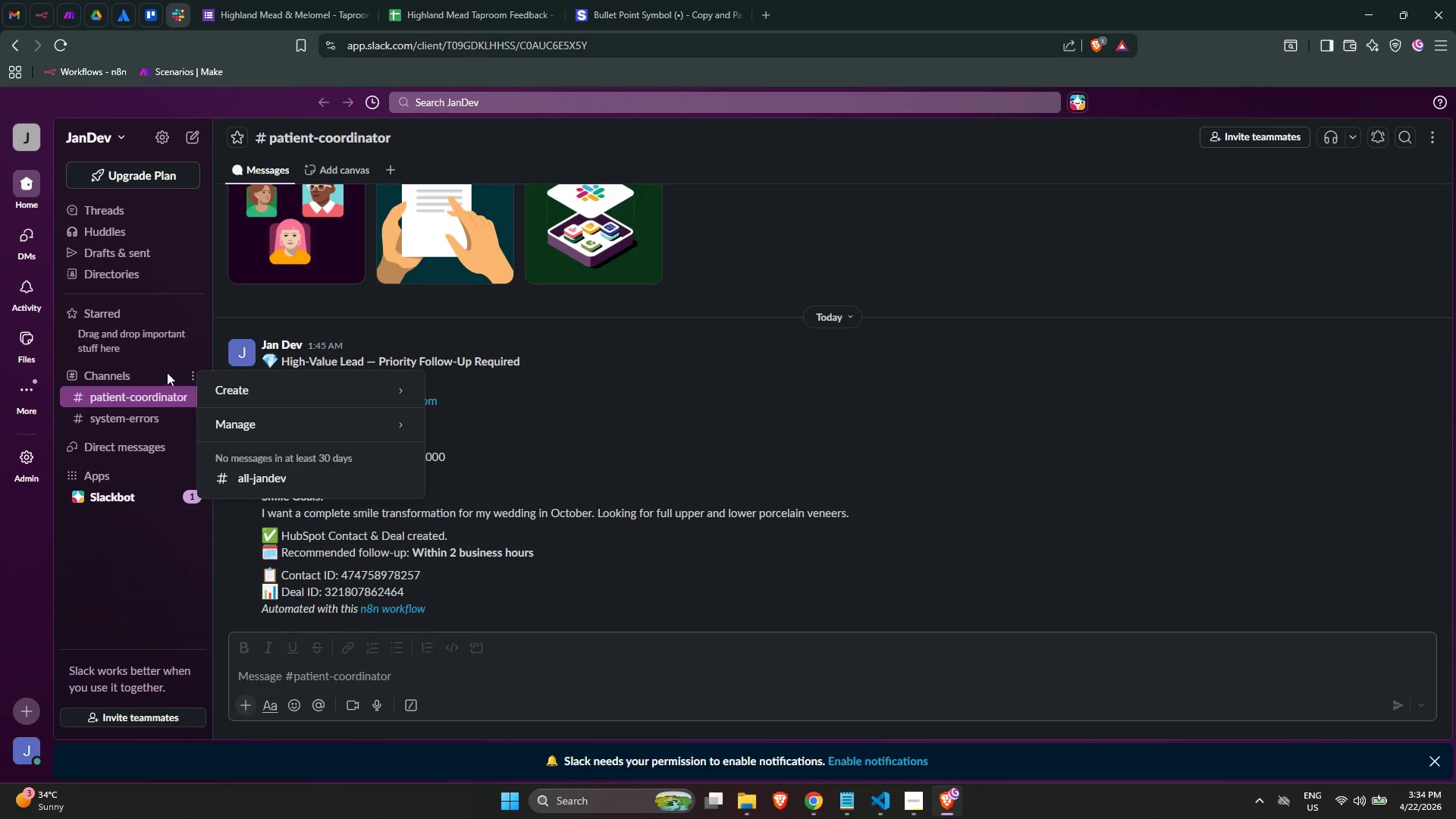 
left_click([157, 372])
 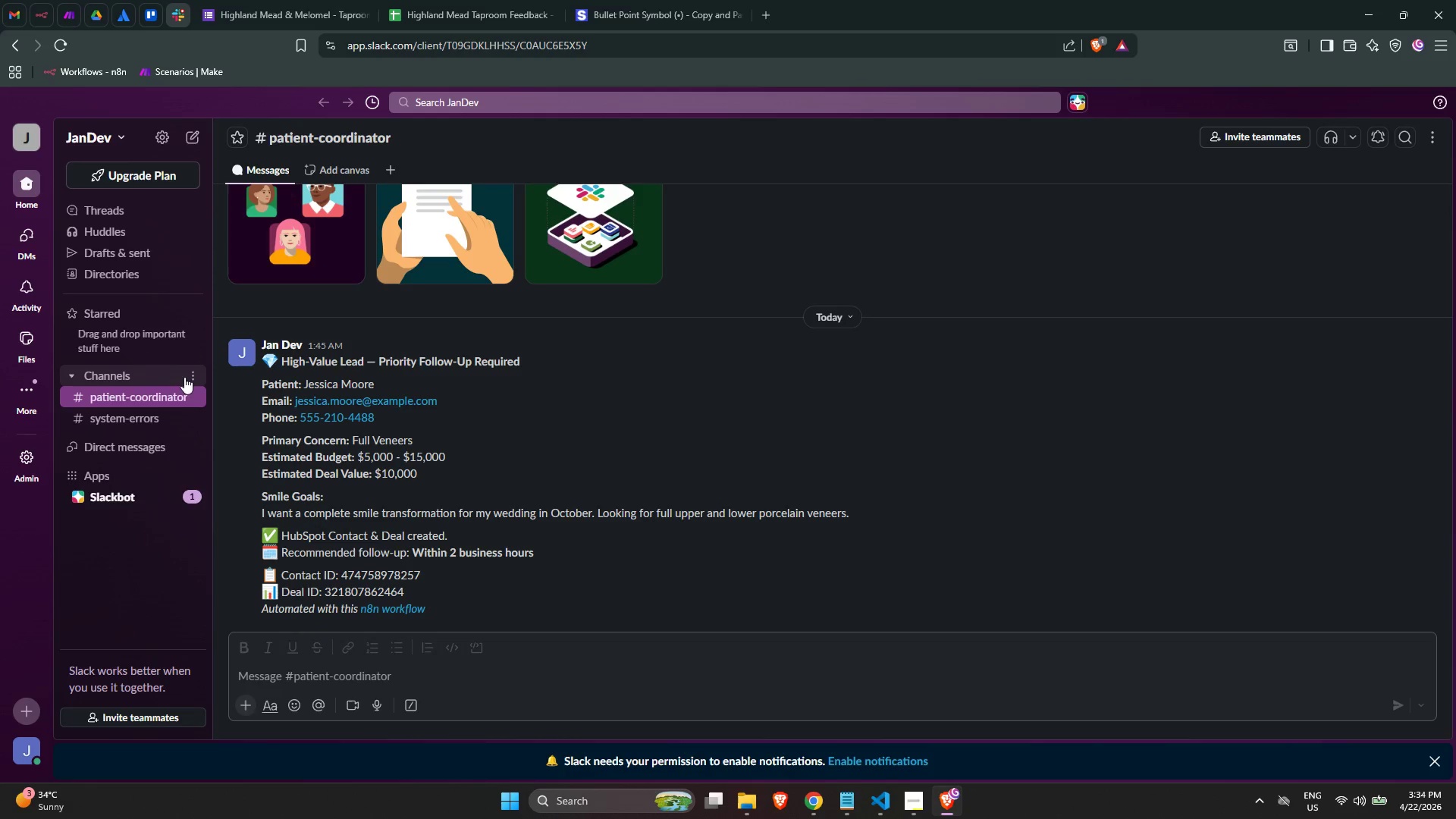 
left_click([190, 379])
 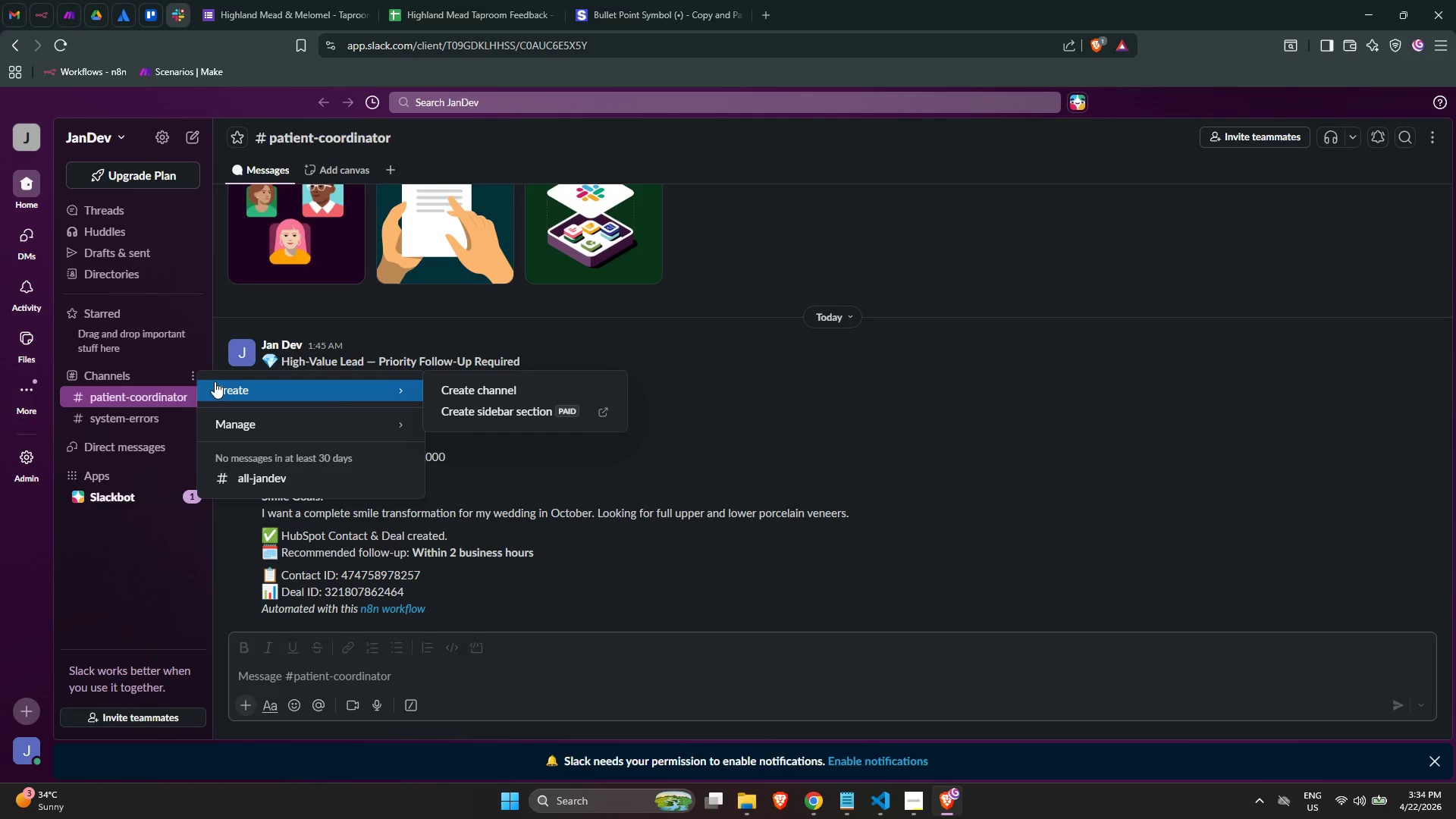 
left_click([215, 381])
 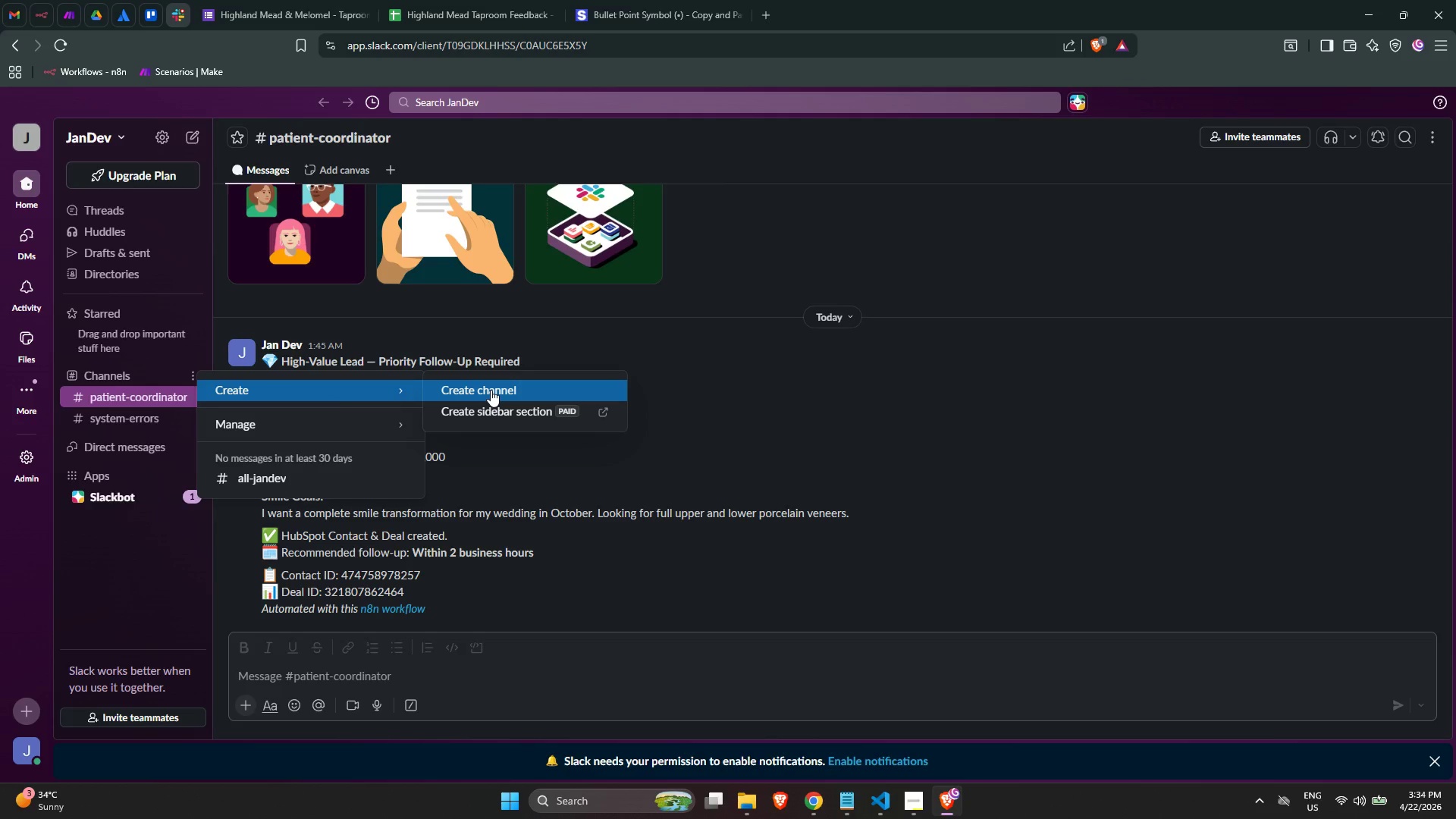 
left_click([489, 389])
 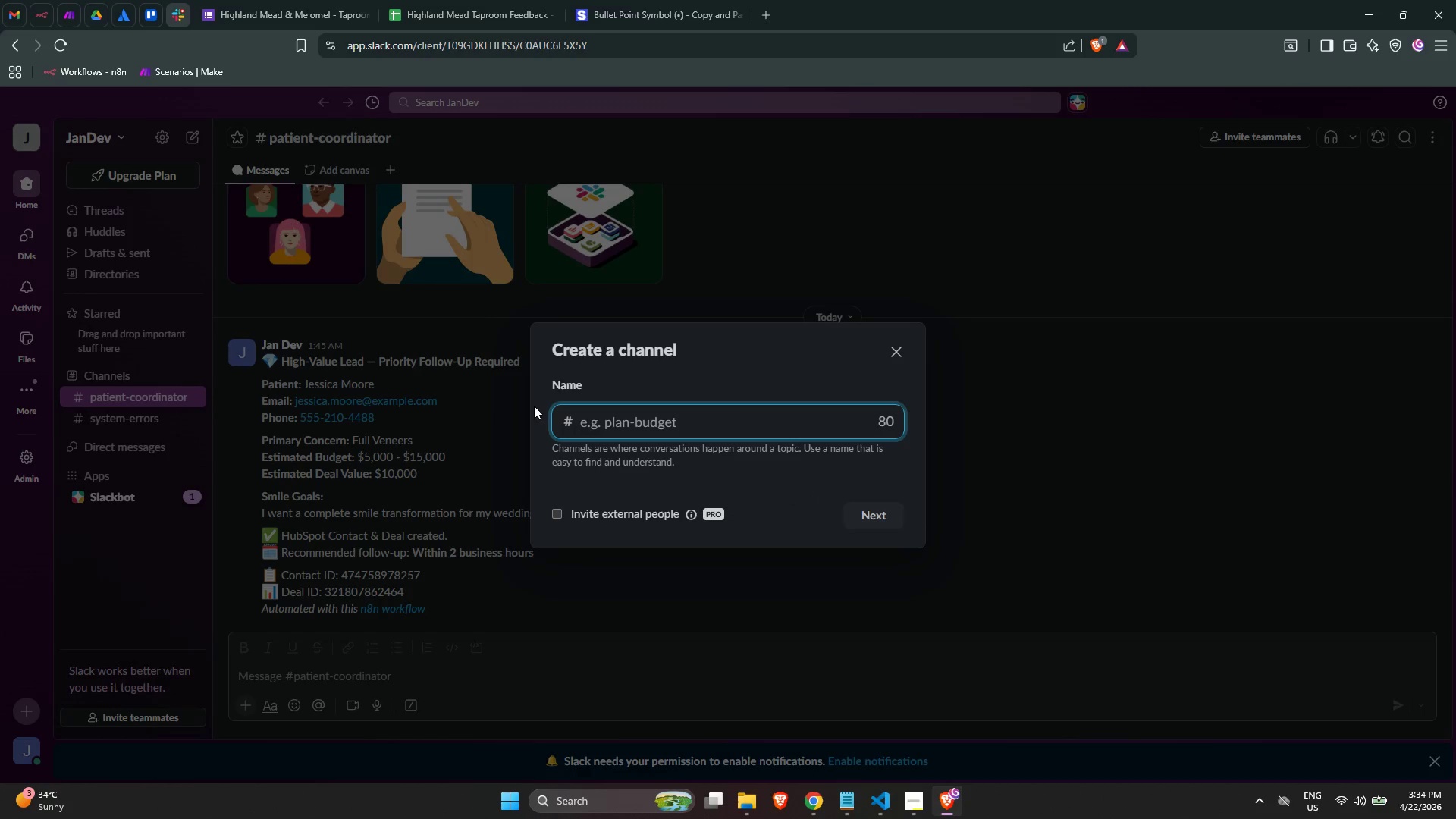 
left_click([642, 424])
 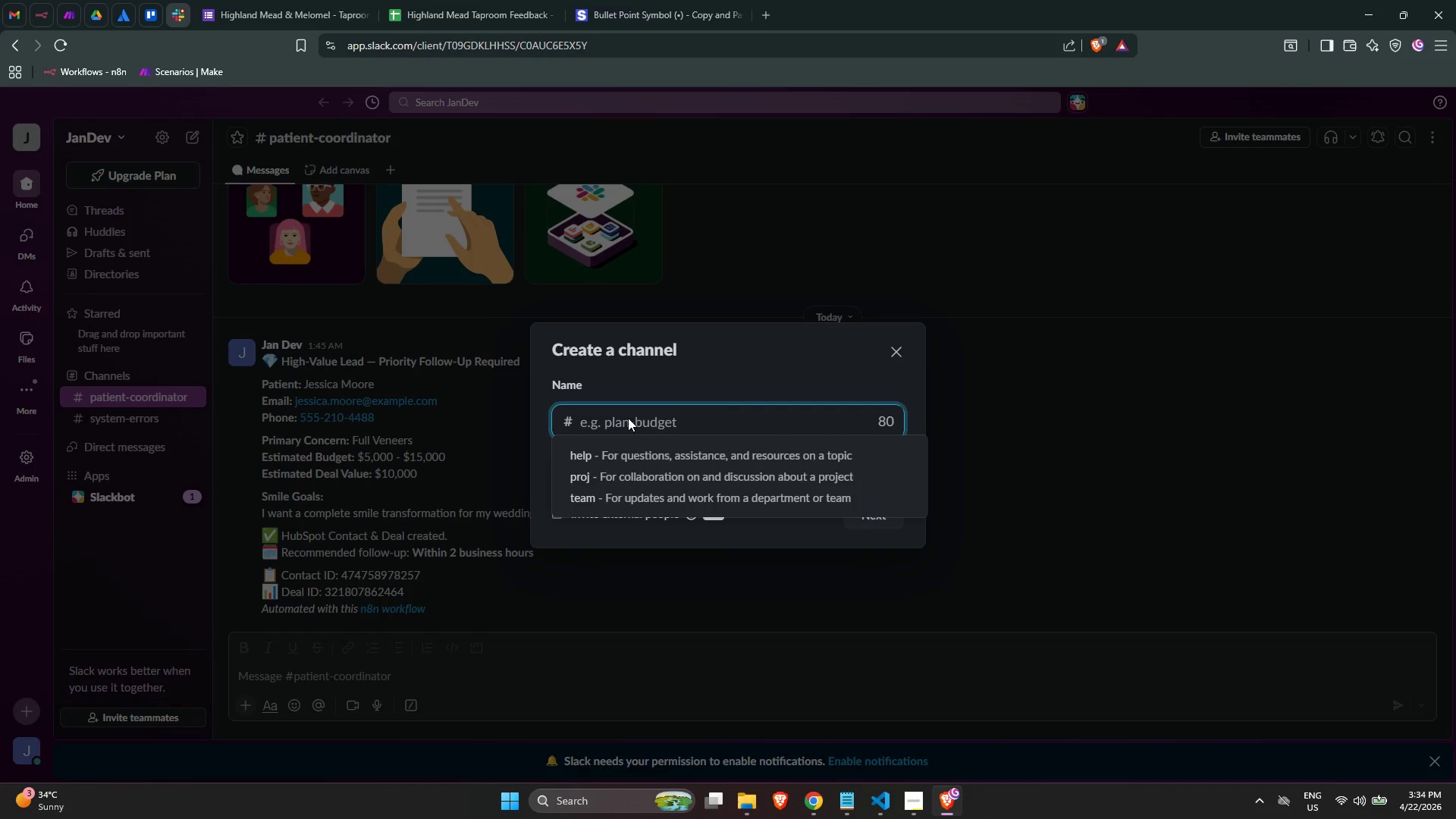 
key(Control+ControlLeft)
 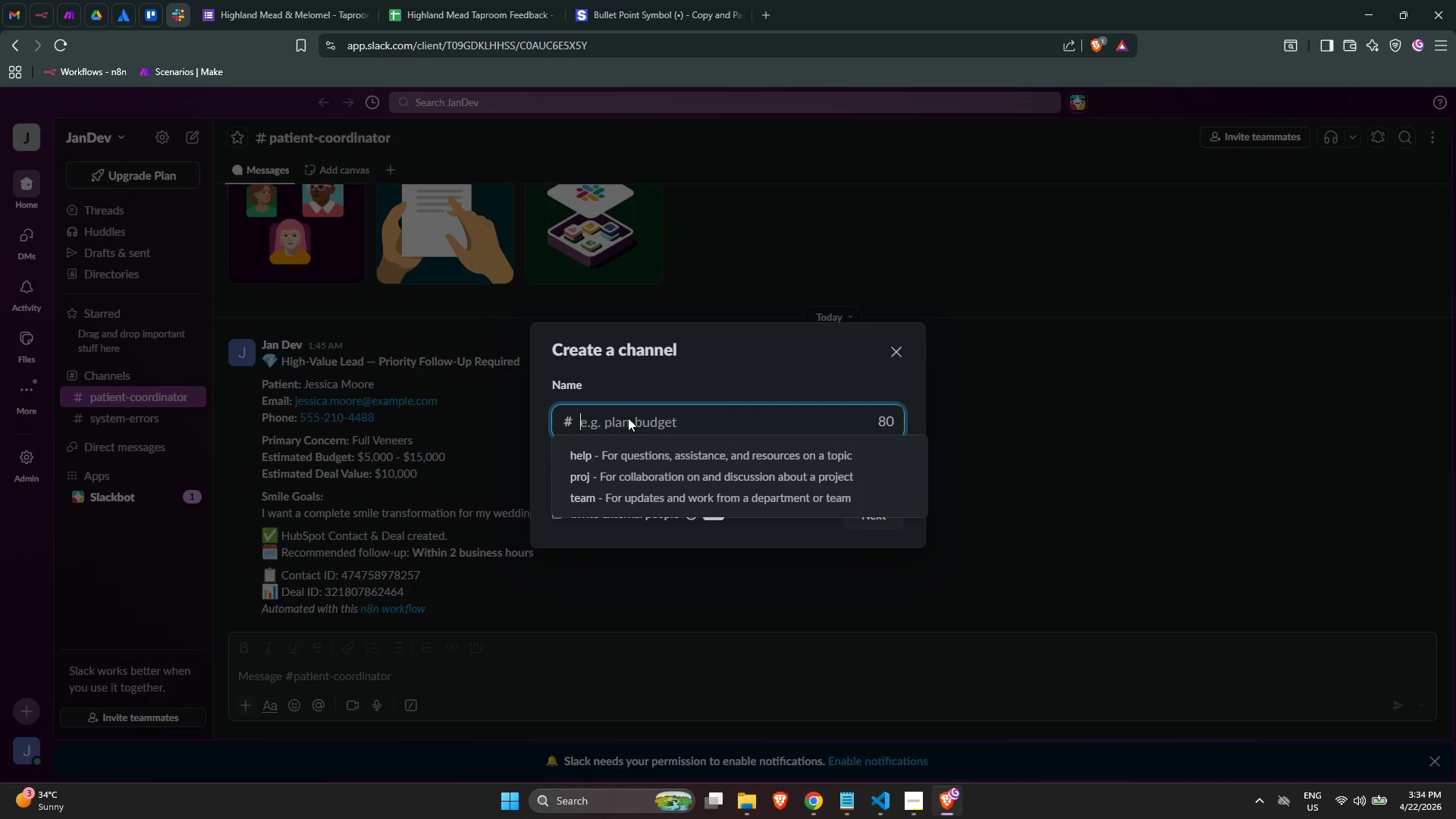 
type(cellar-alert)
 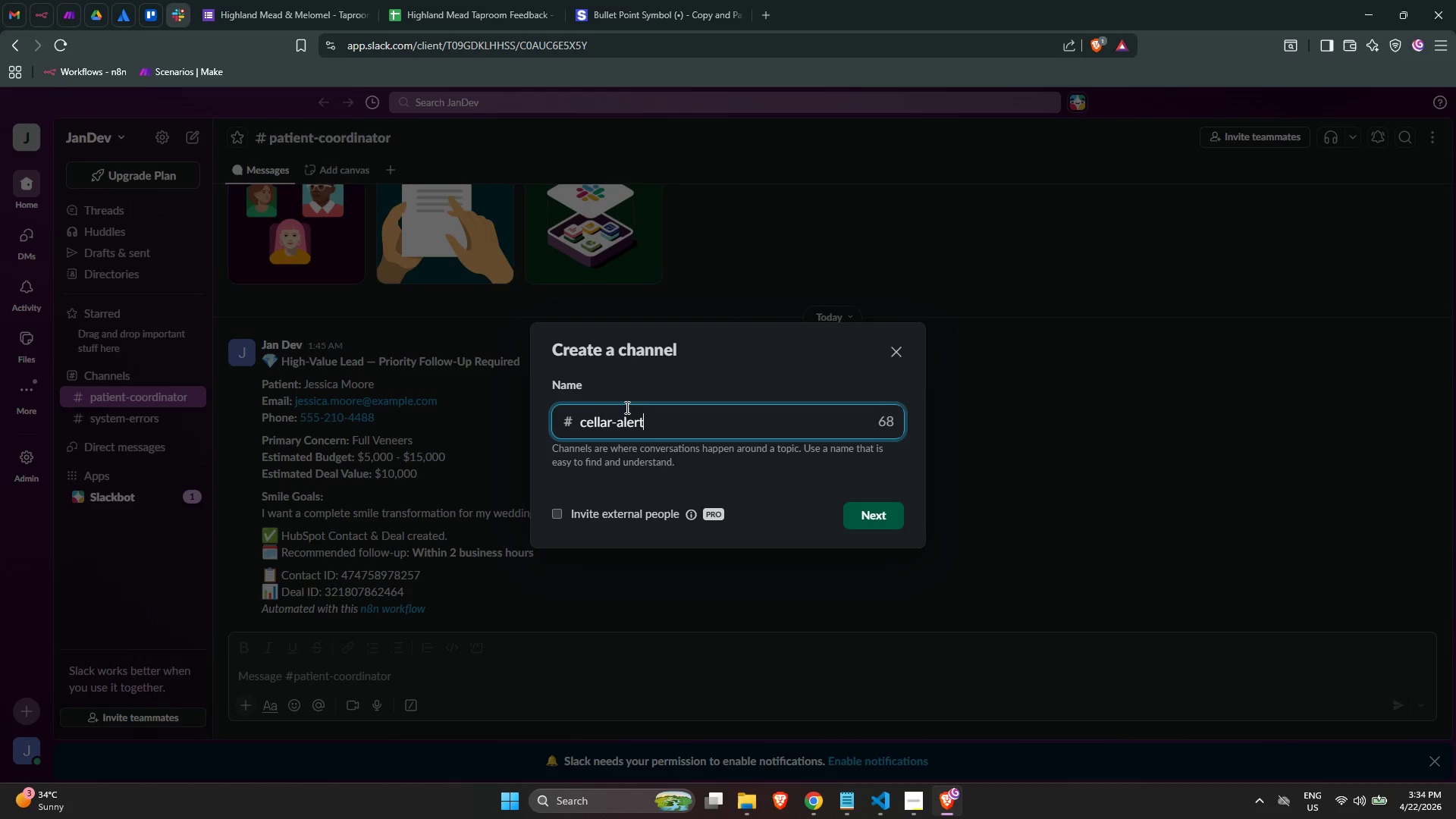 
key(S)
 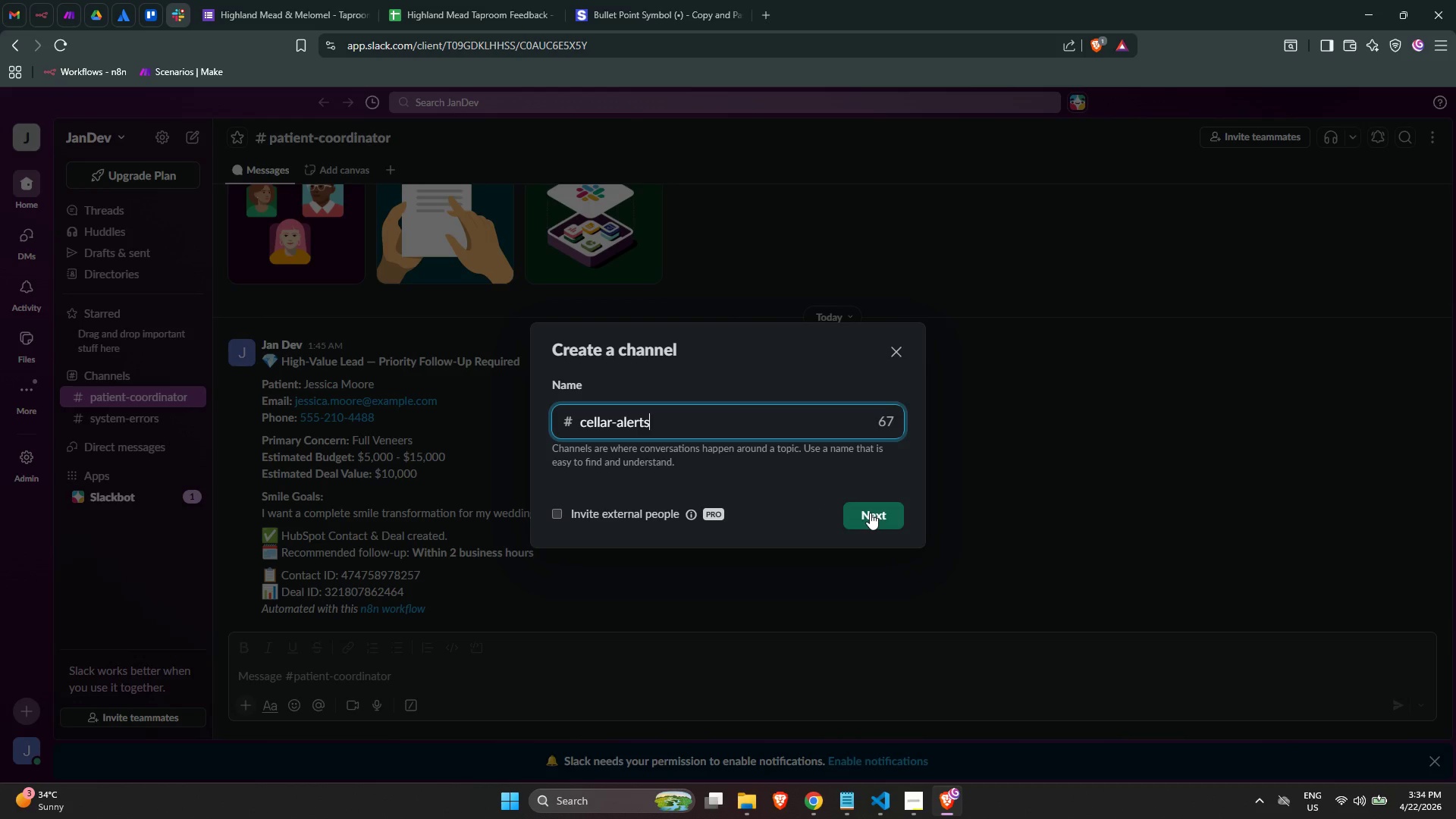 
wait(7.55)
 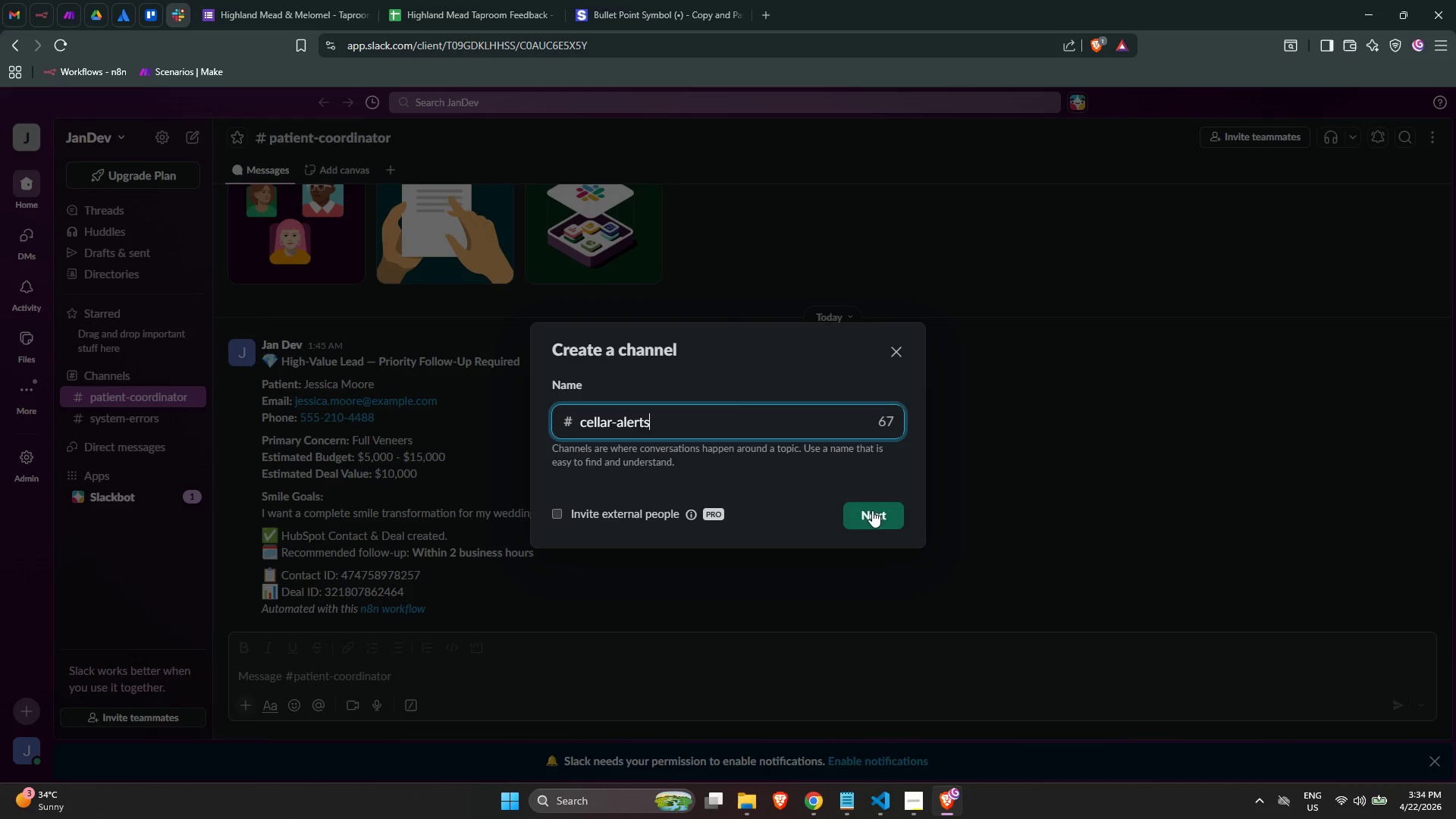 
left_click([870, 513])
 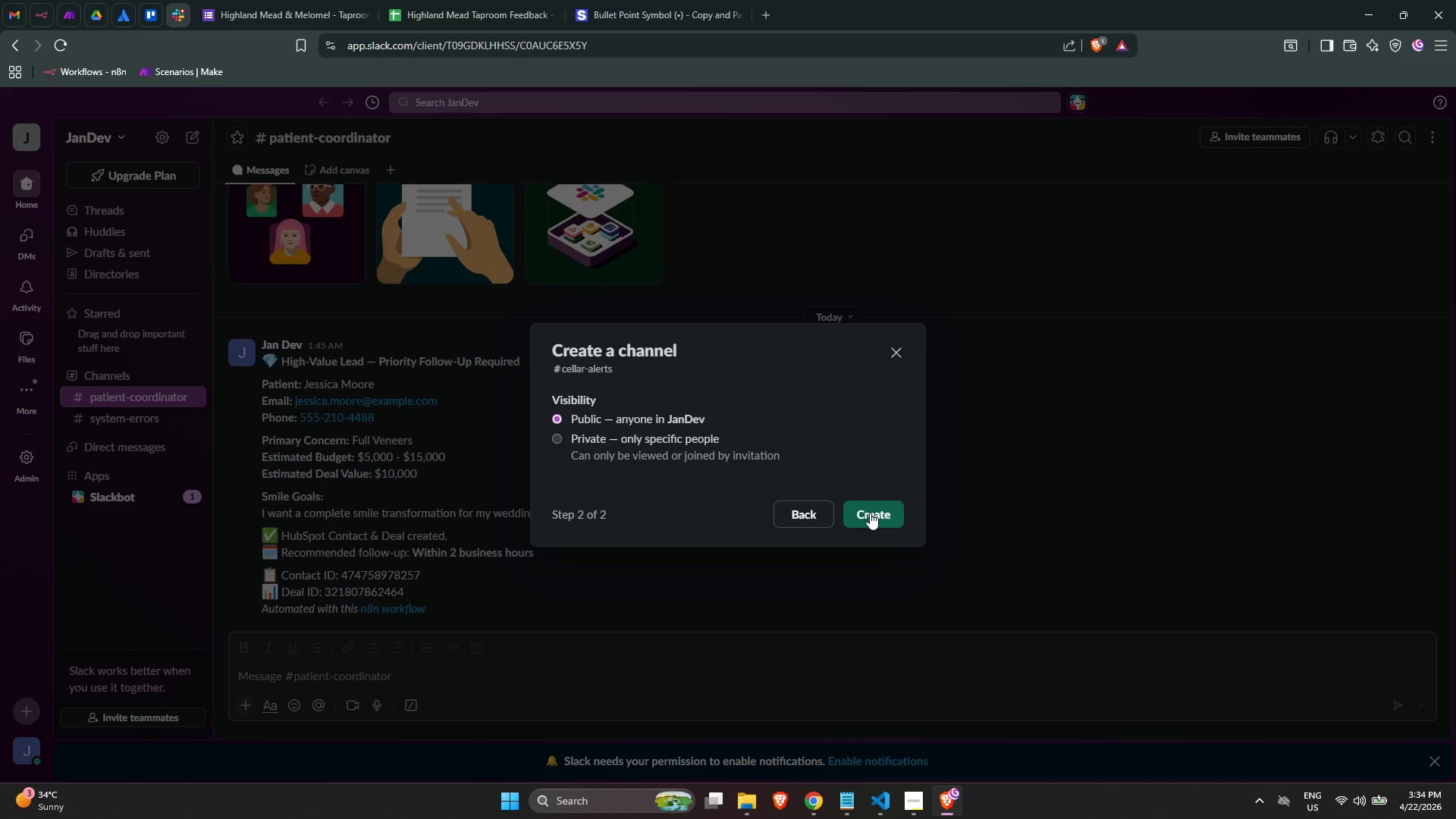 
wait(8.28)
 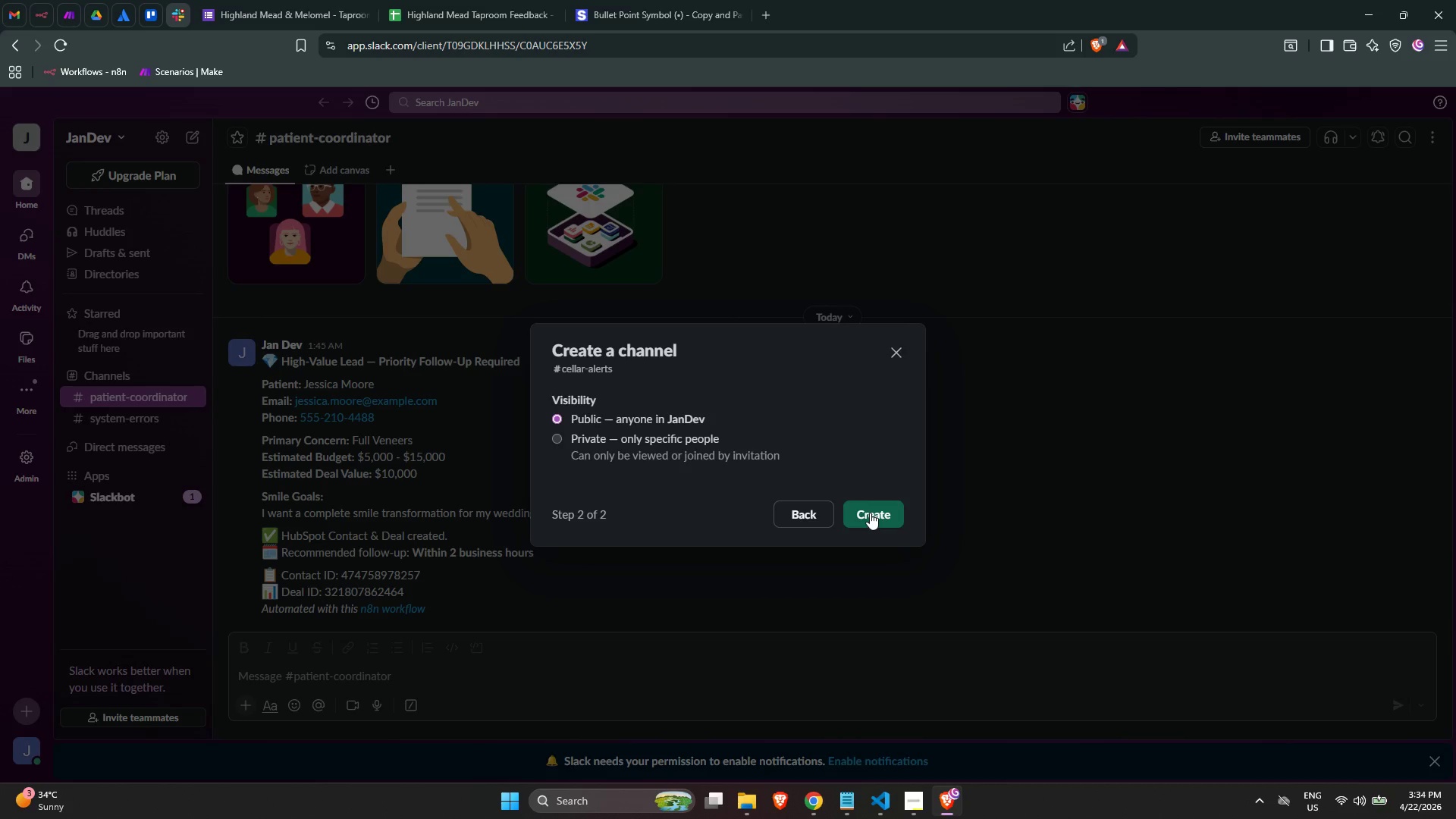 
left_click([874, 516])
 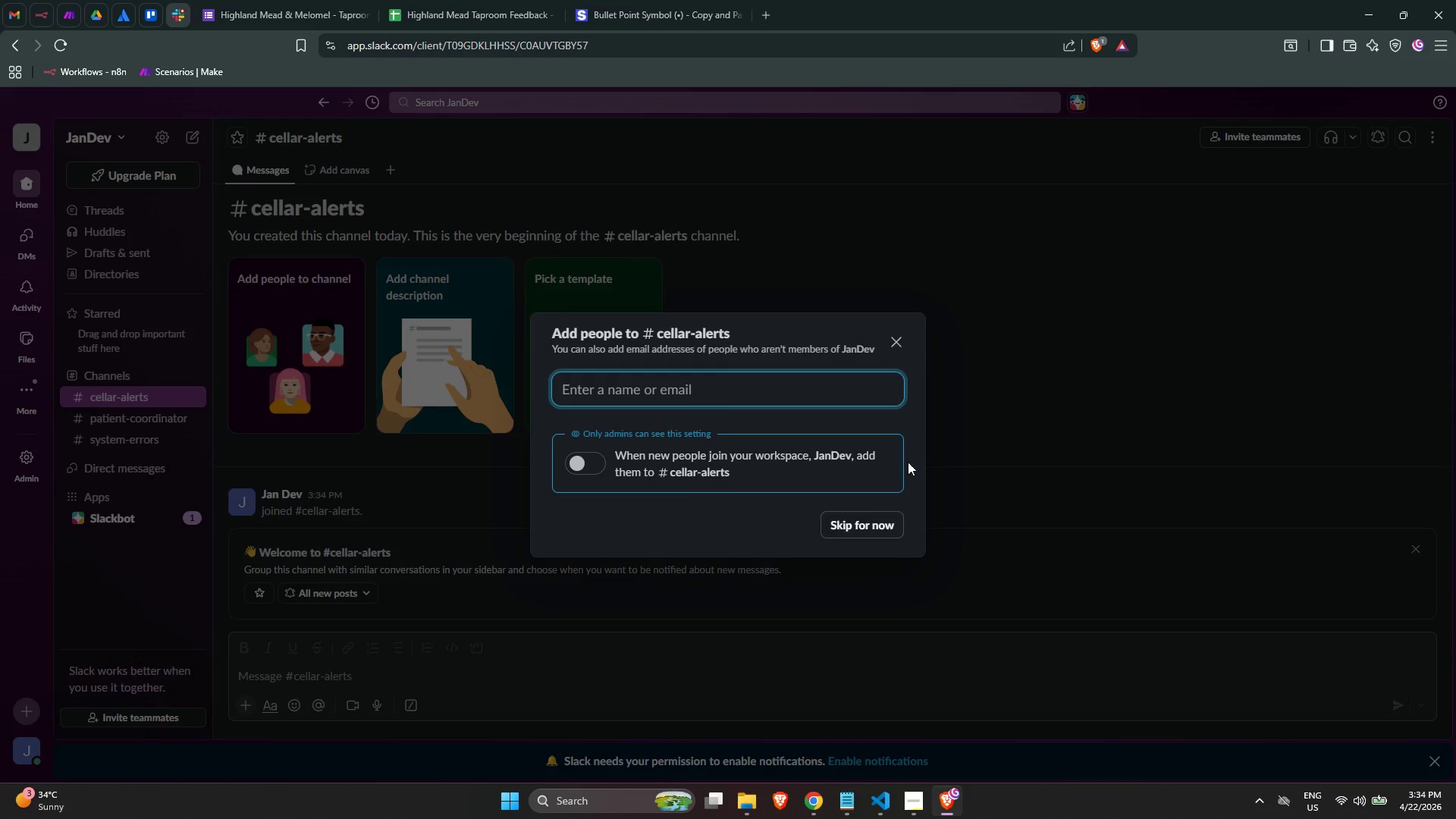 
left_click([890, 344])
 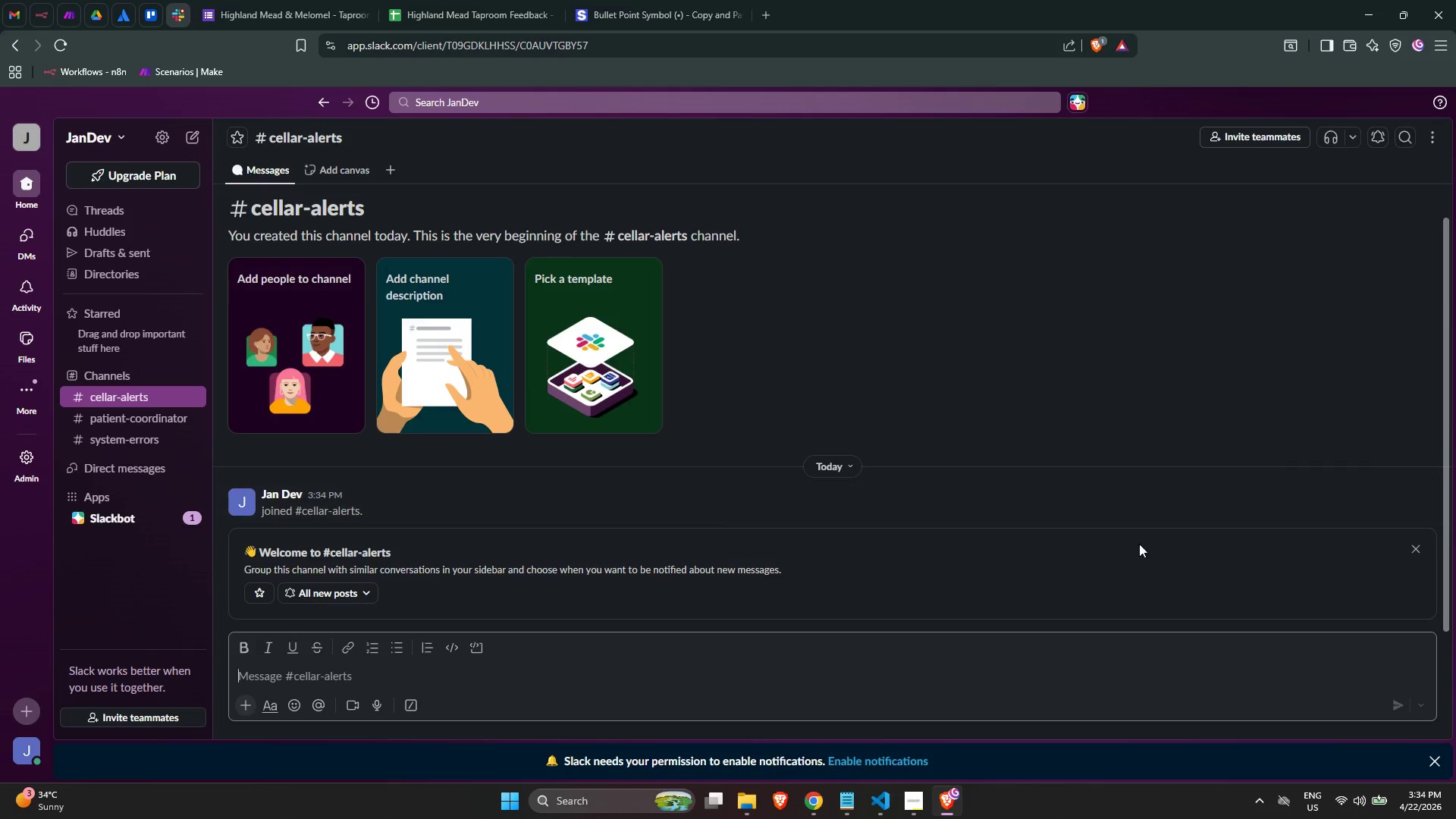 
left_click([1414, 552])
 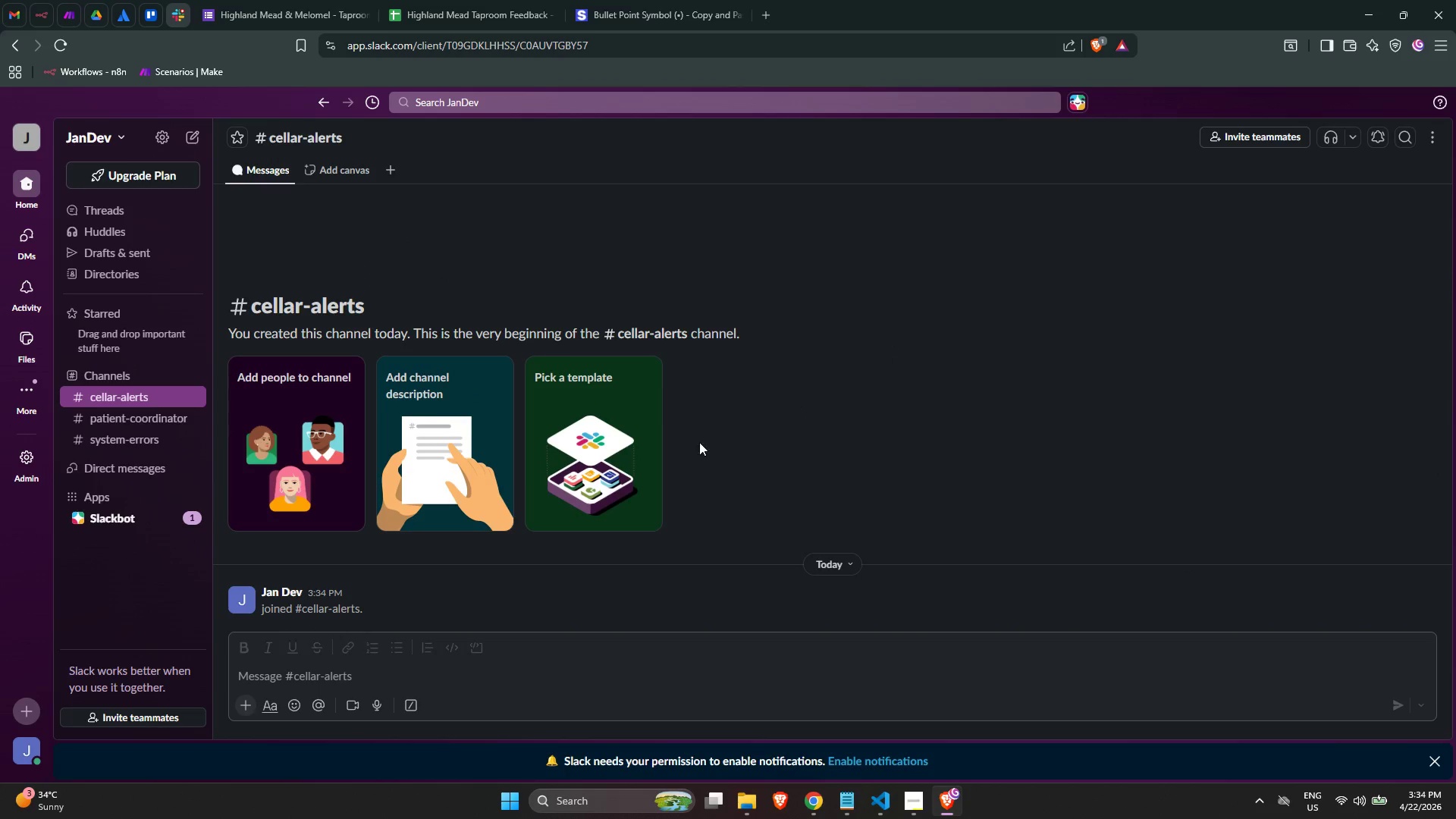 
wait(6.22)
 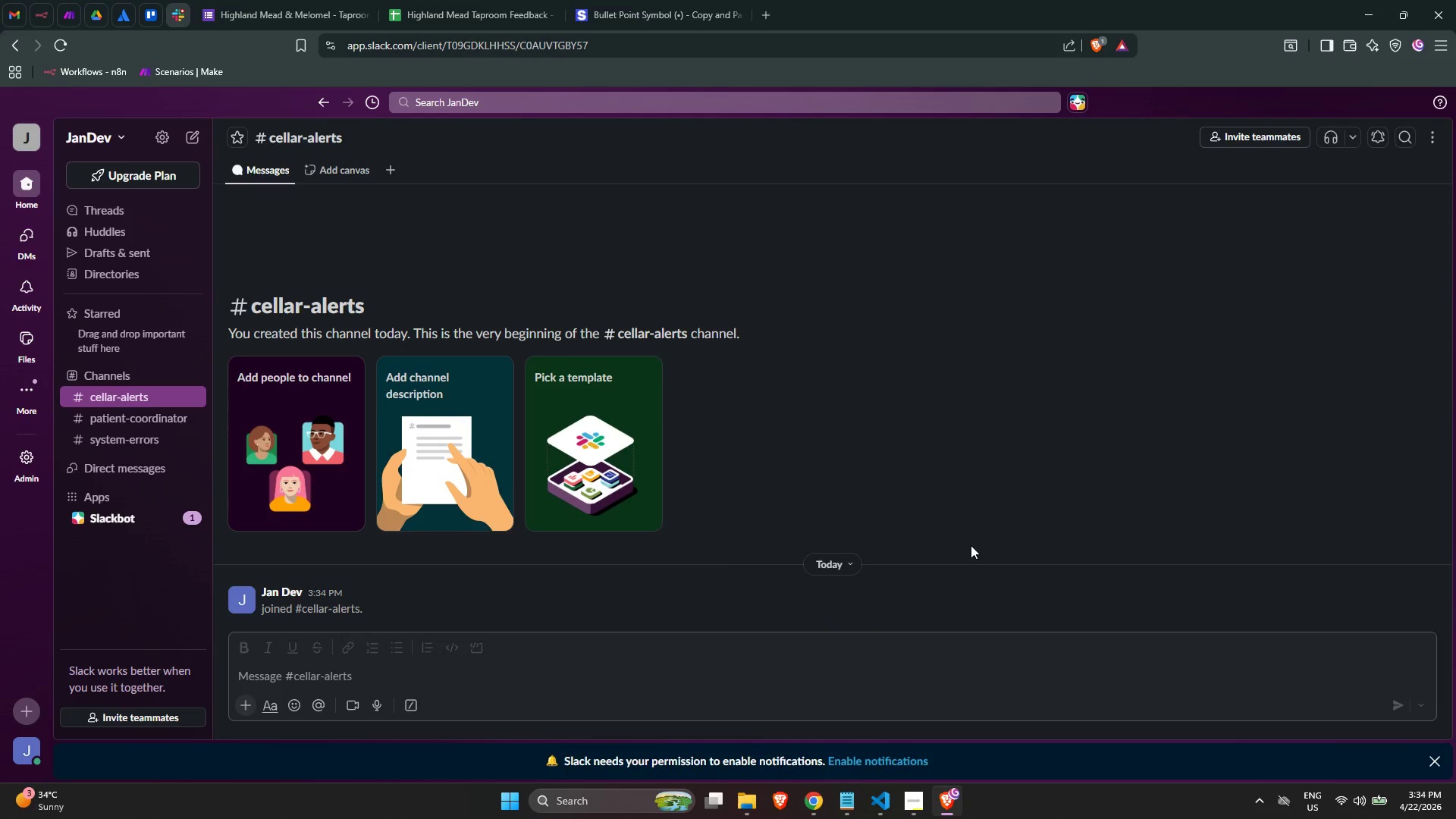 
left_click([43, 13])
 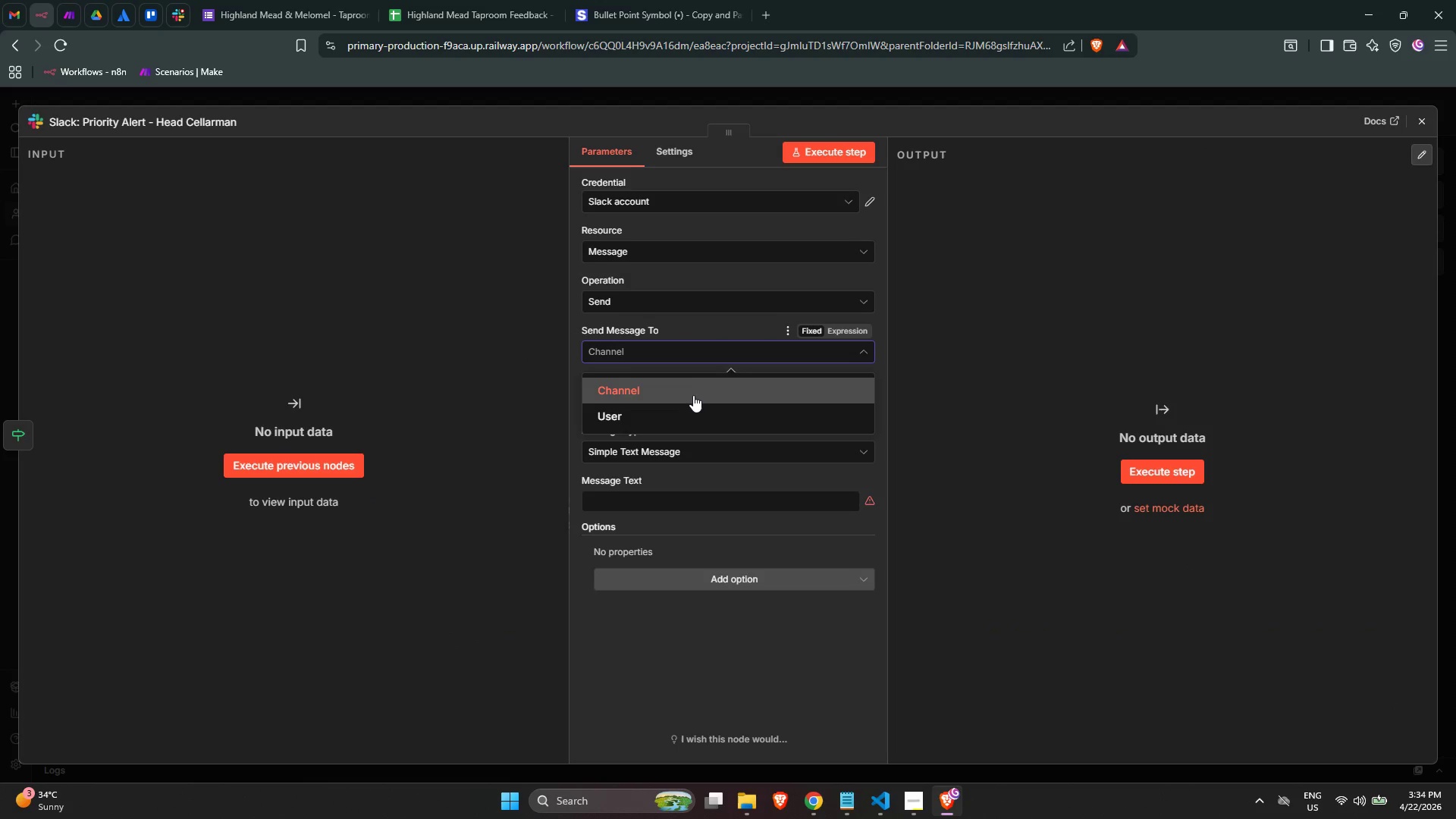 
left_click([686, 388])
 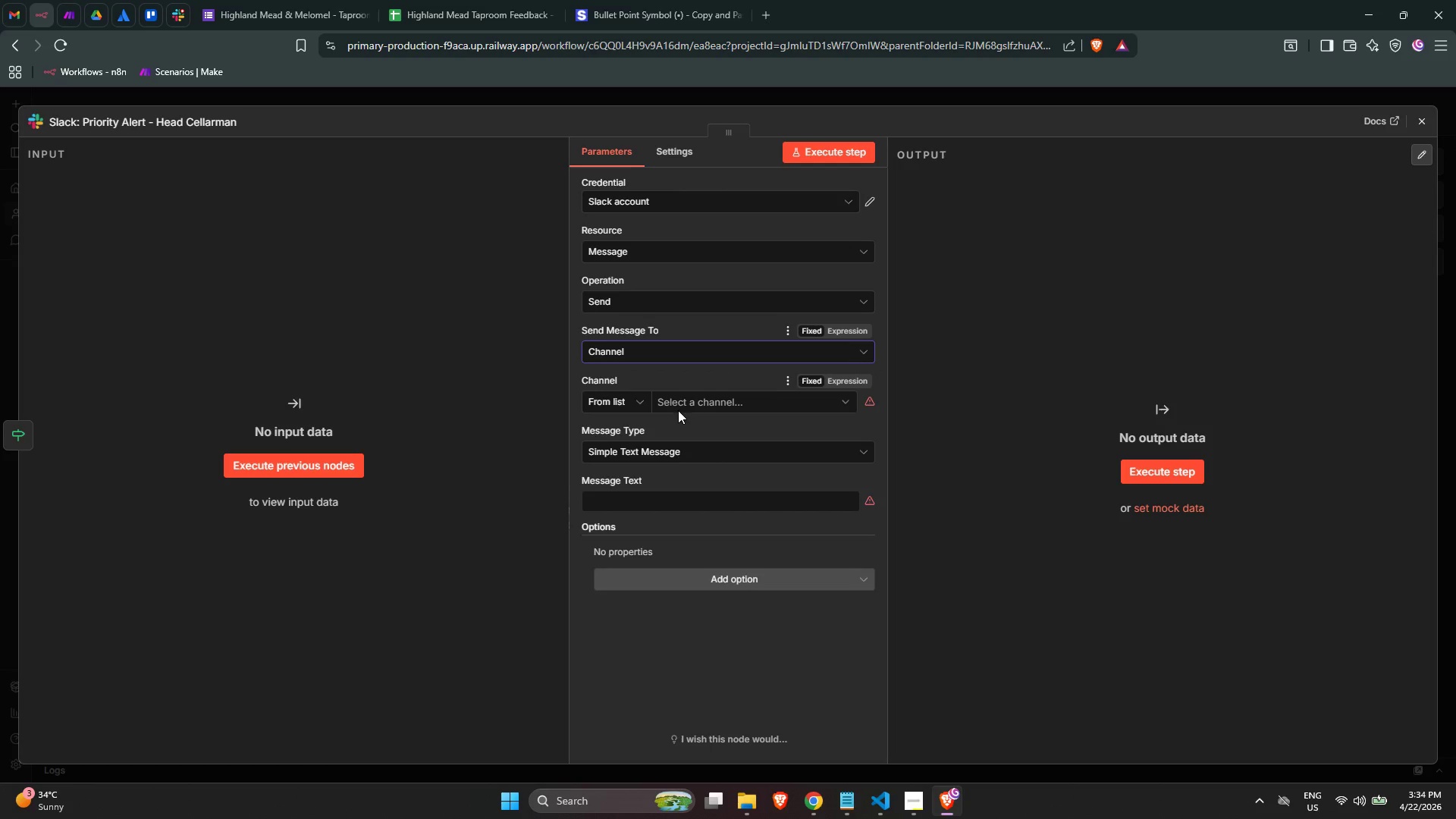 
left_click([679, 406])
 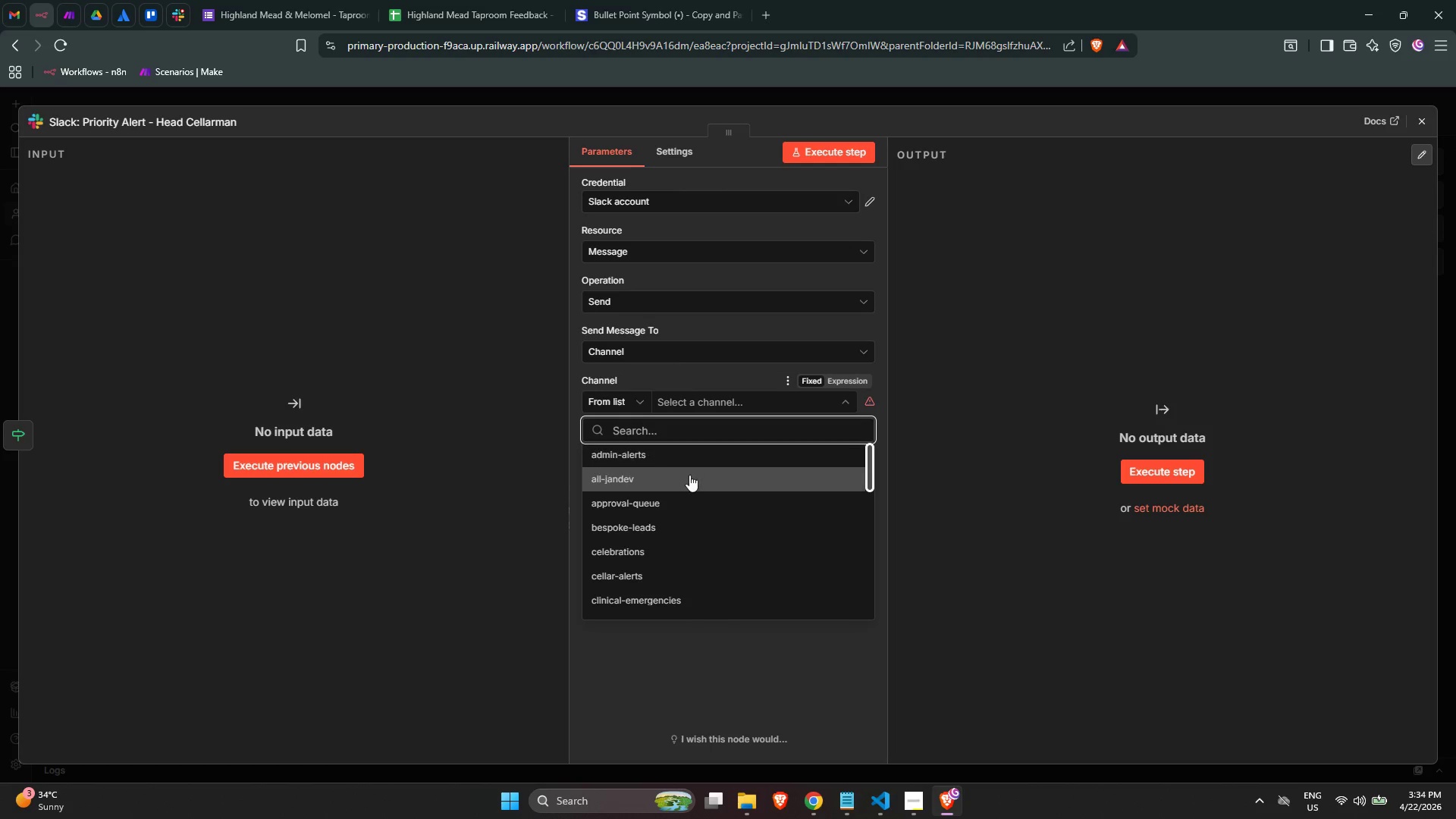 
type(ce)
 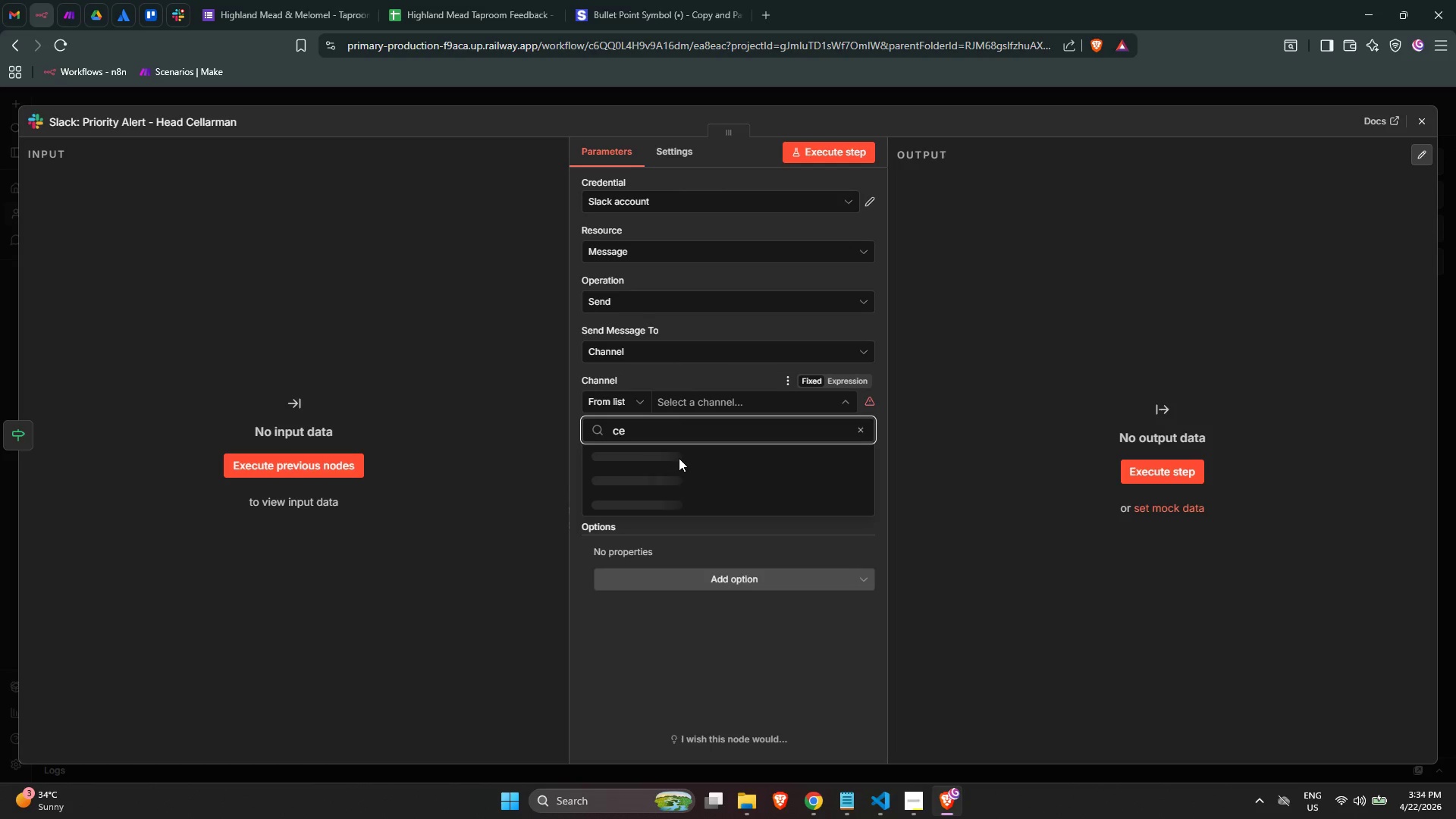 
mouse_move([677, 472])
 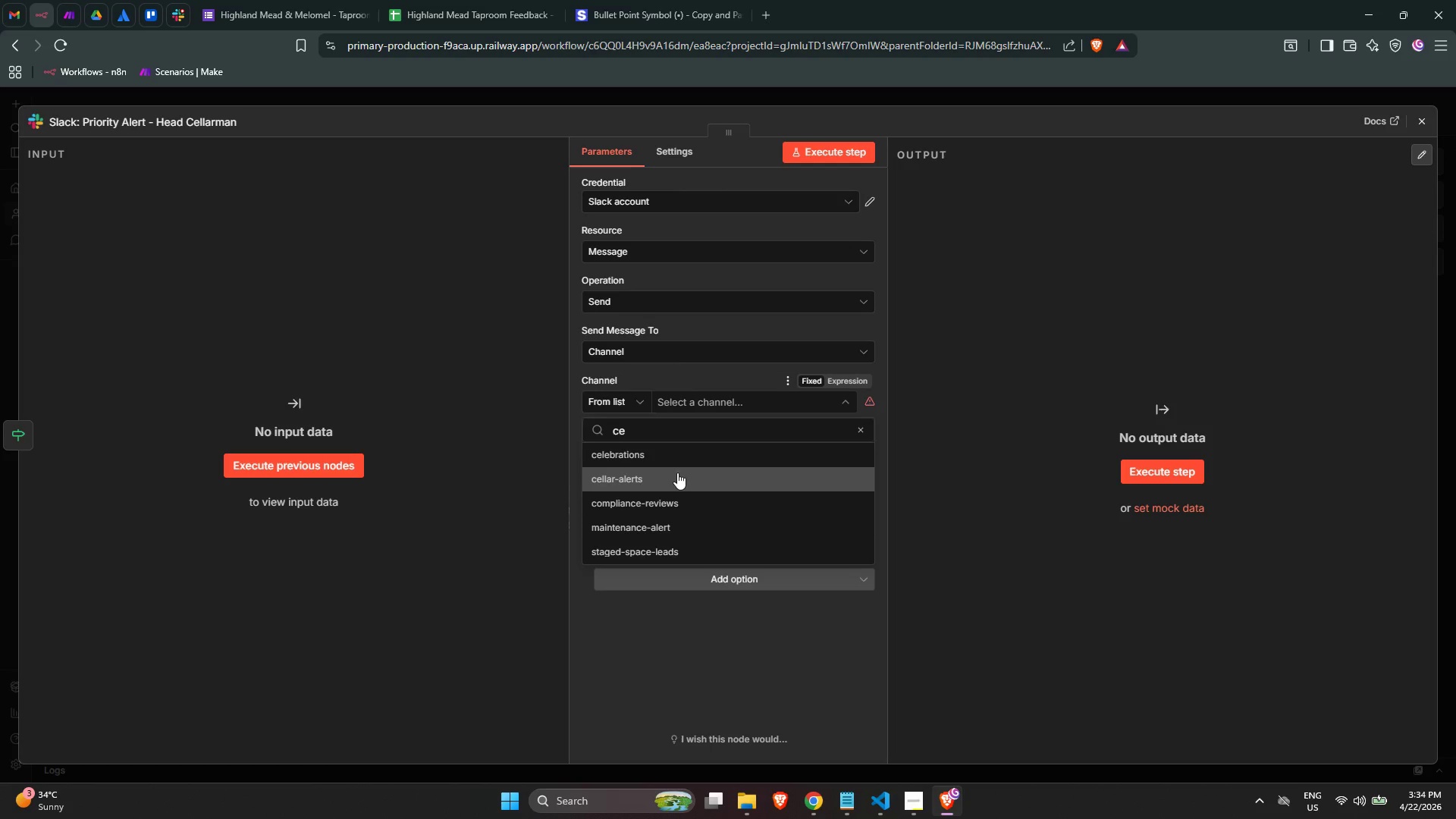 
left_click([677, 472])
 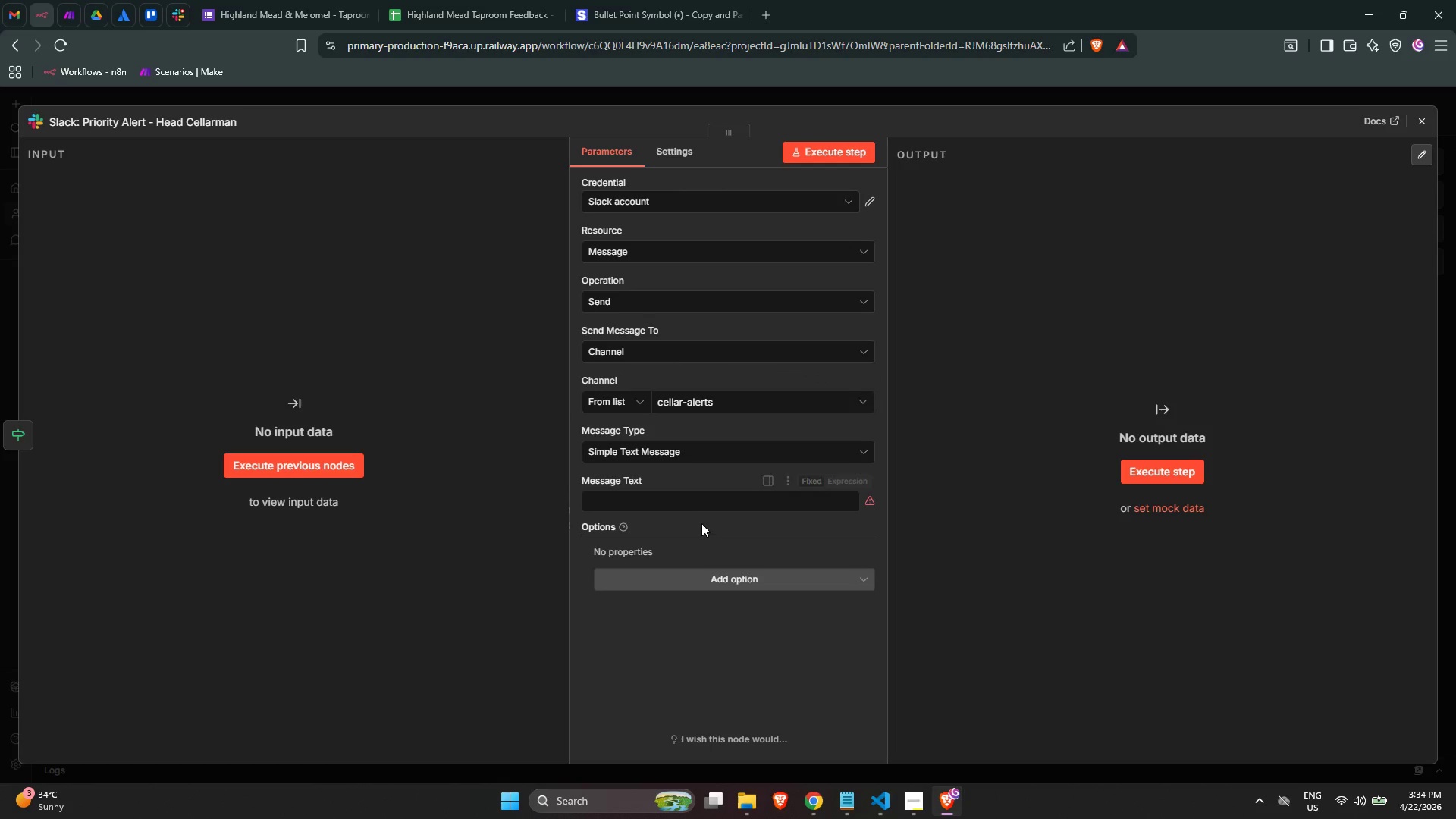 
left_click([696, 503])
 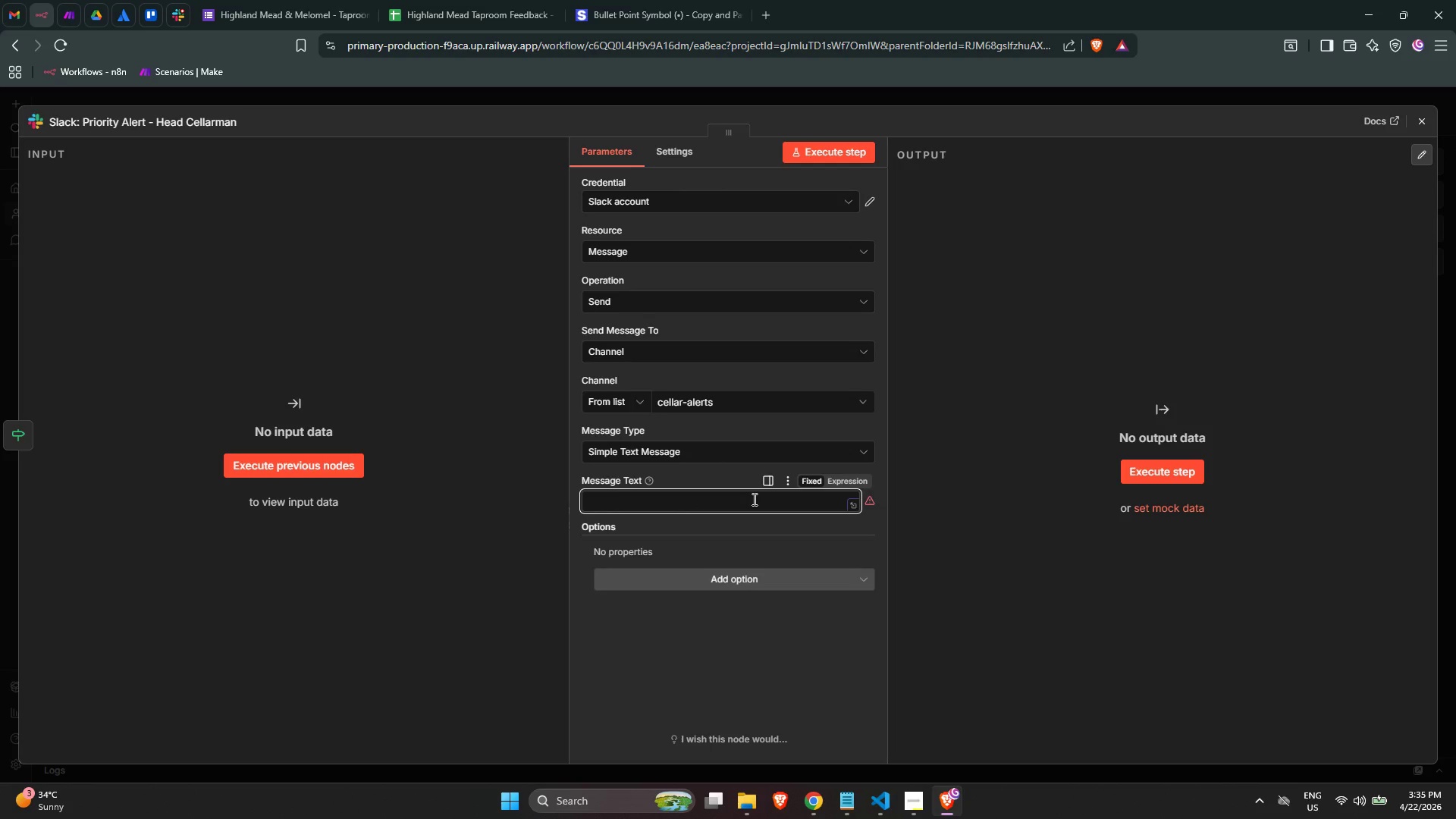 
wait(14.42)
 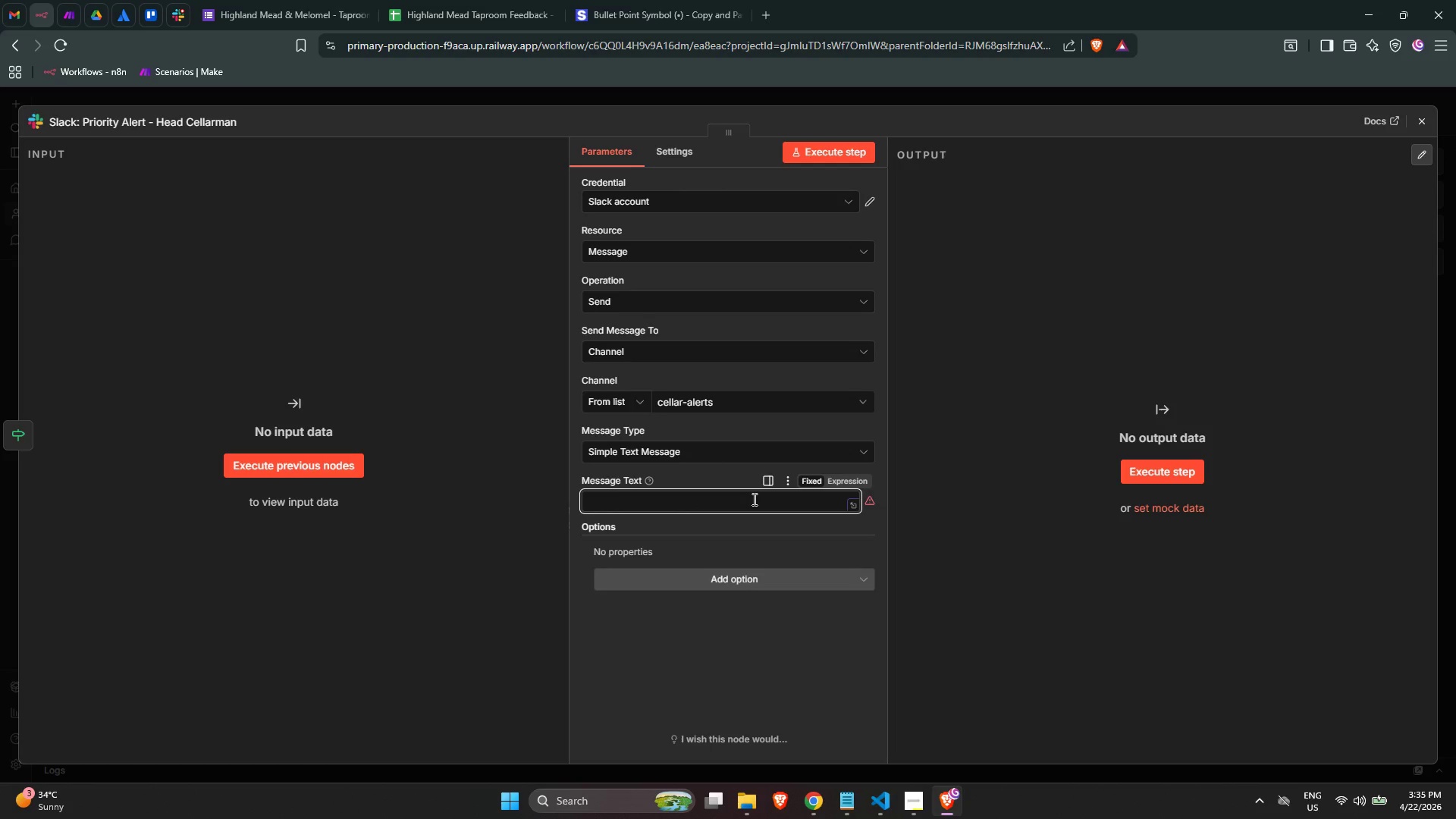 
left_click([883, 799])
 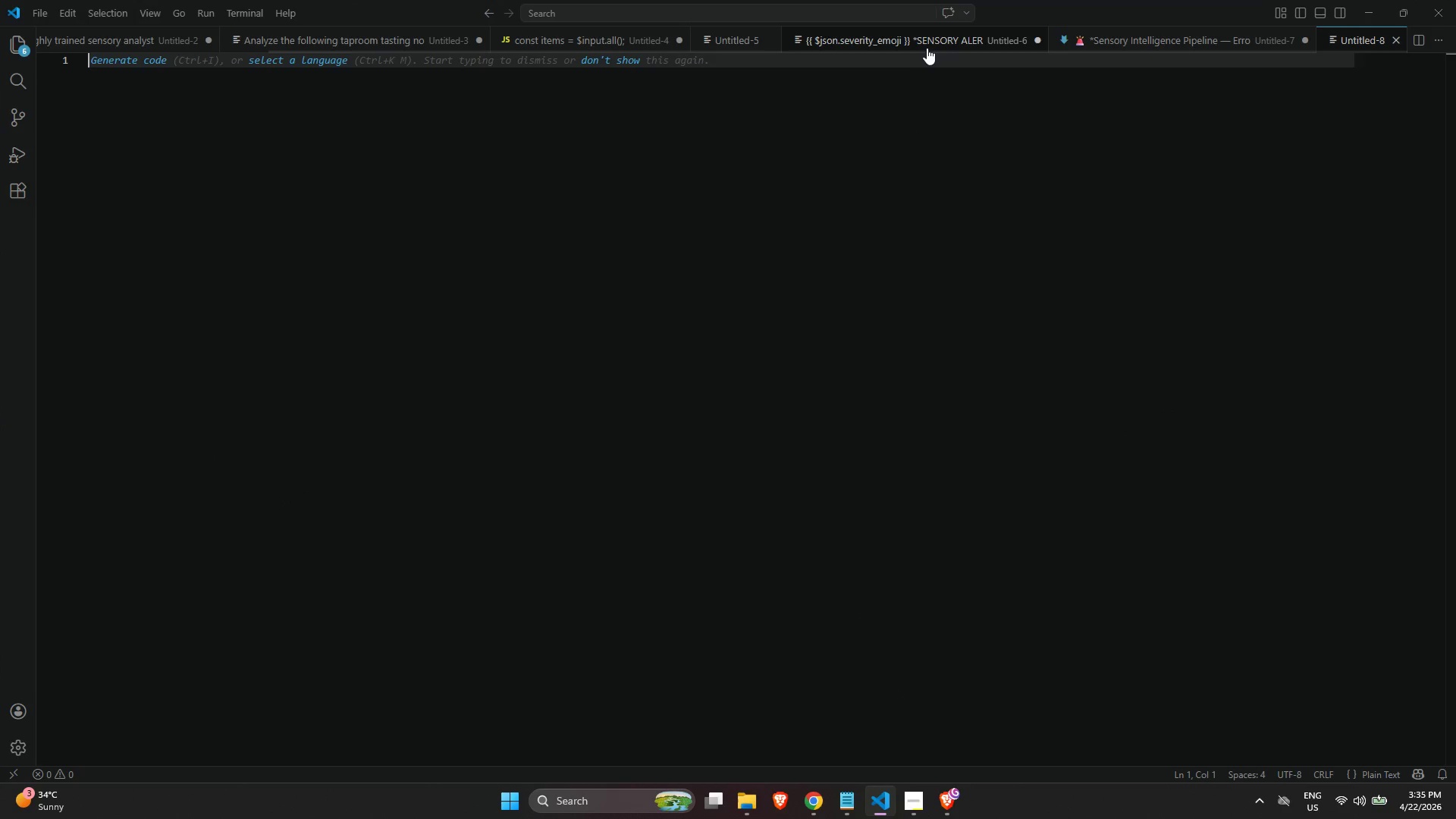 
scroll: coordinate [956, 48], scroll_direction: up, amount: 3.0
 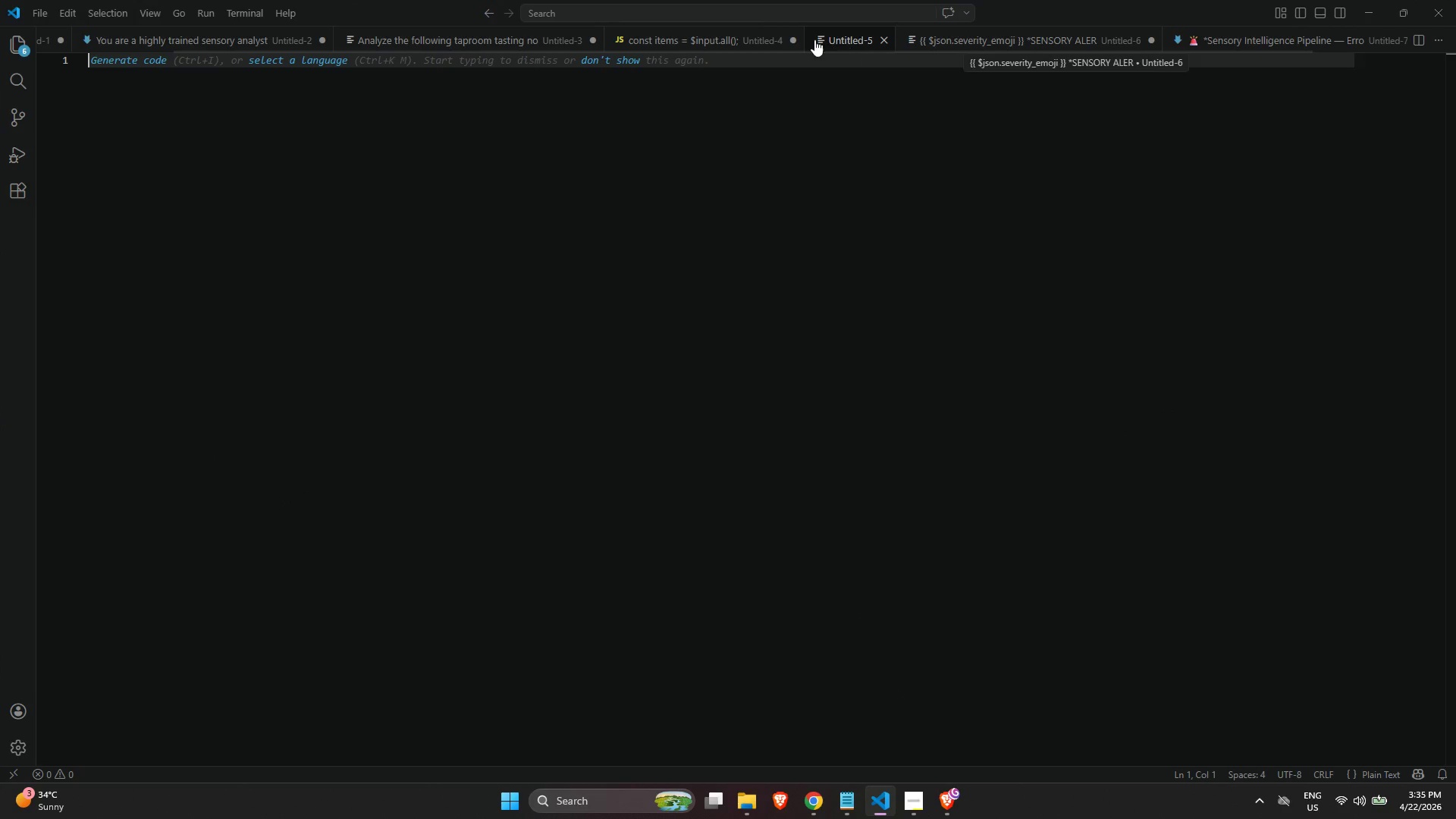 
scroll: coordinate [817, 42], scroll_direction: down, amount: 12.0
 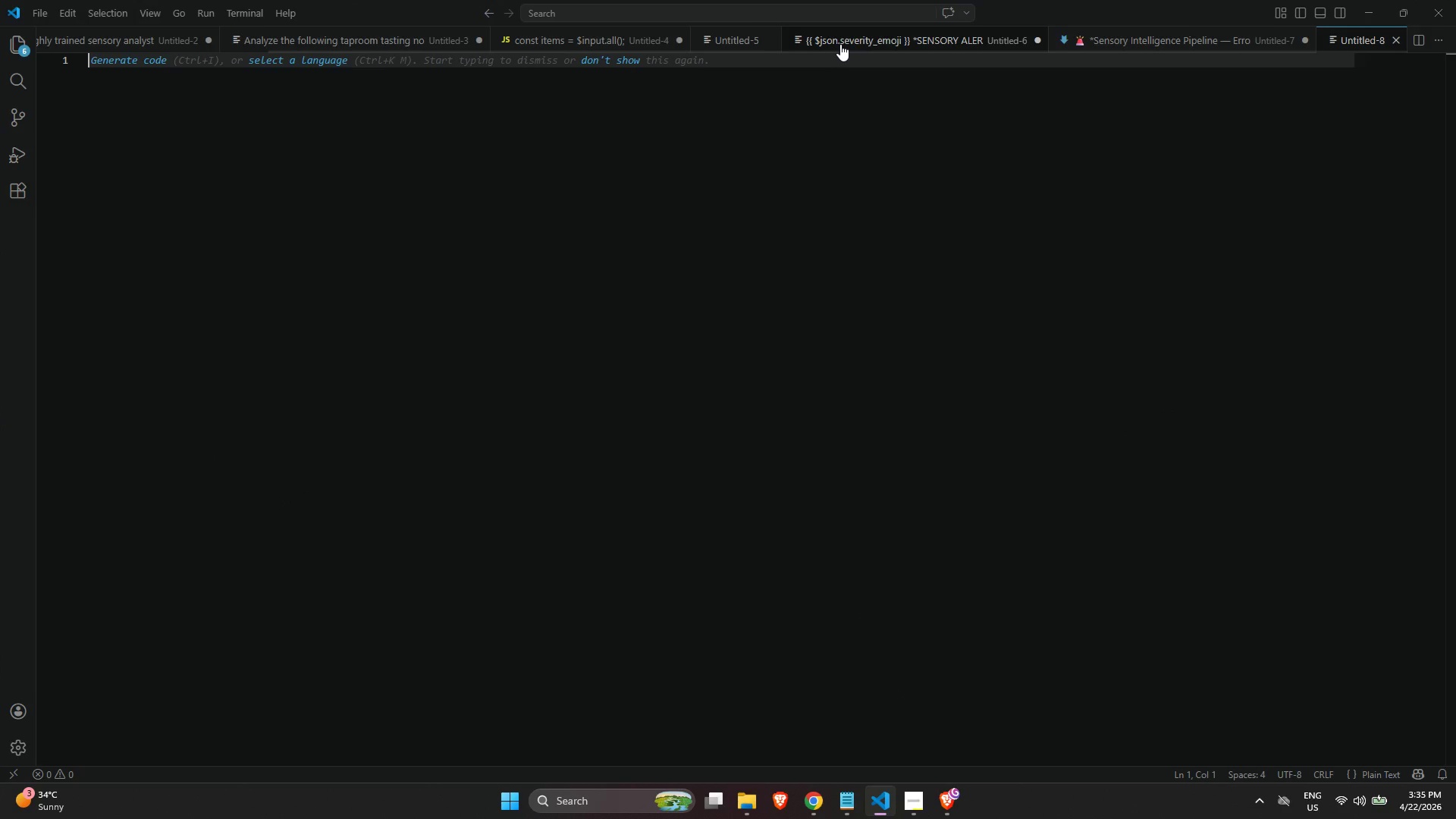 
left_click([853, 42])
 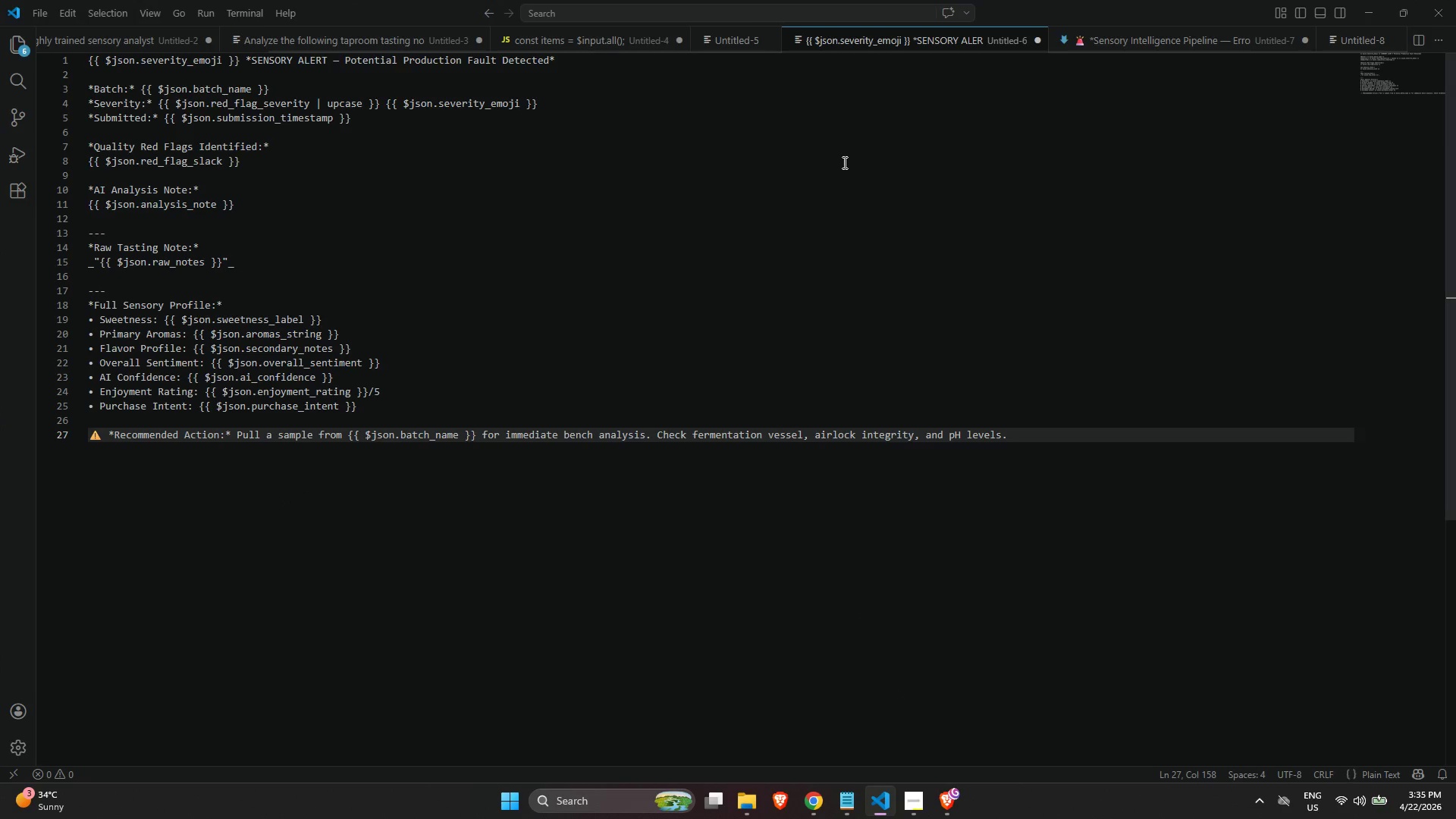 
scroll: coordinate [853, 42], scroll_direction: down, amount: 1.0
 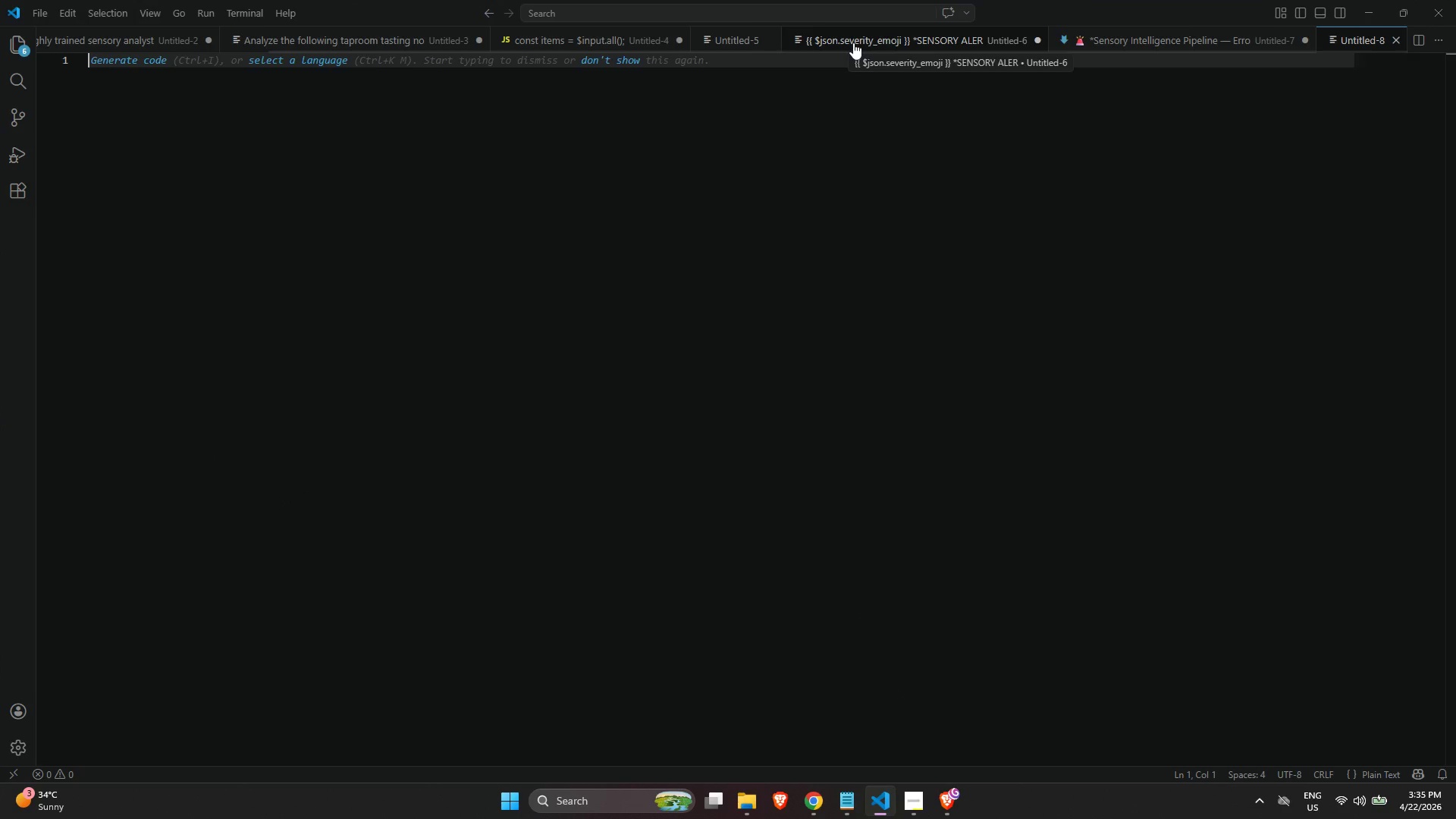 
key(Control+ControlLeft)
 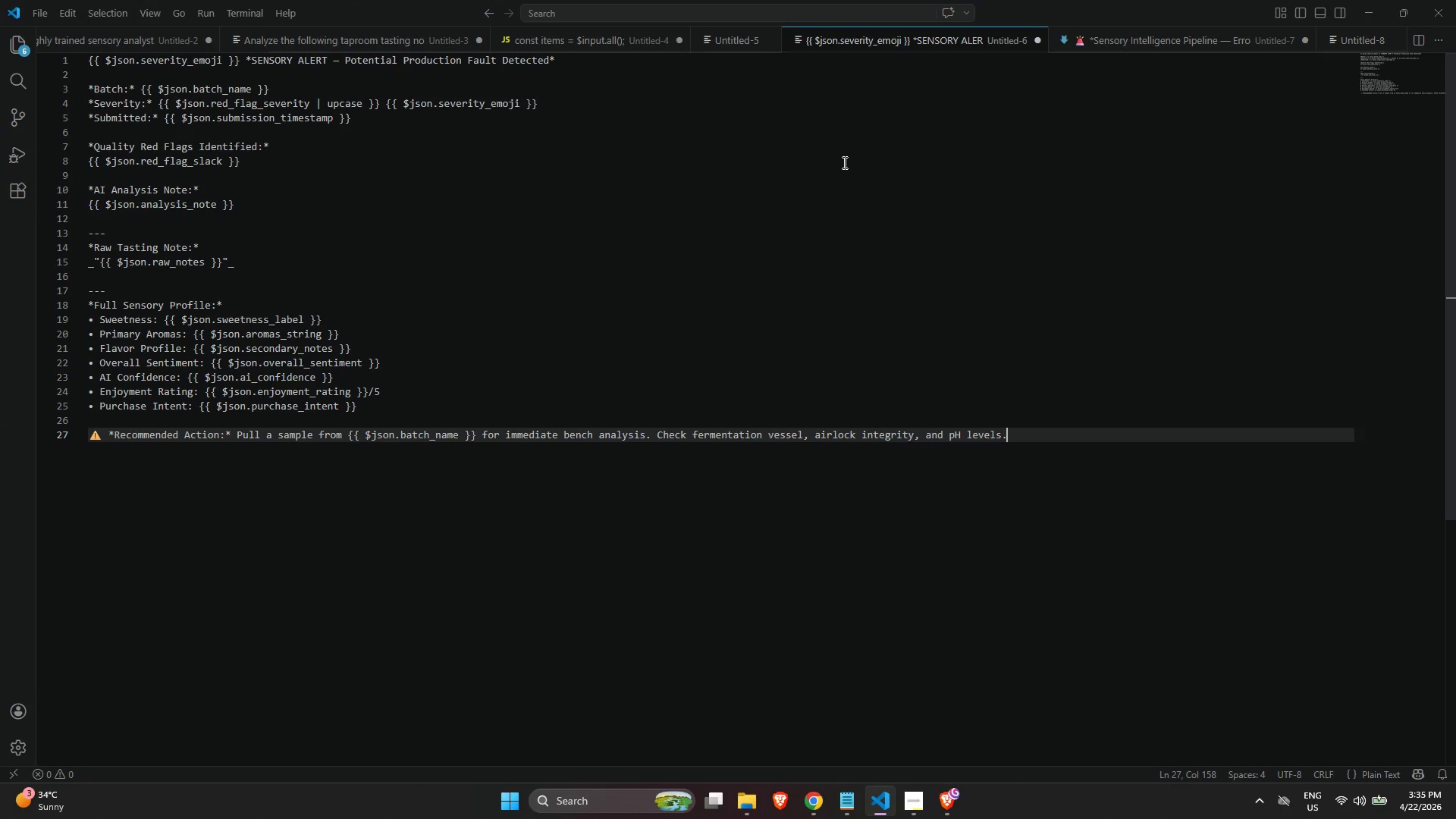 
key(A)
 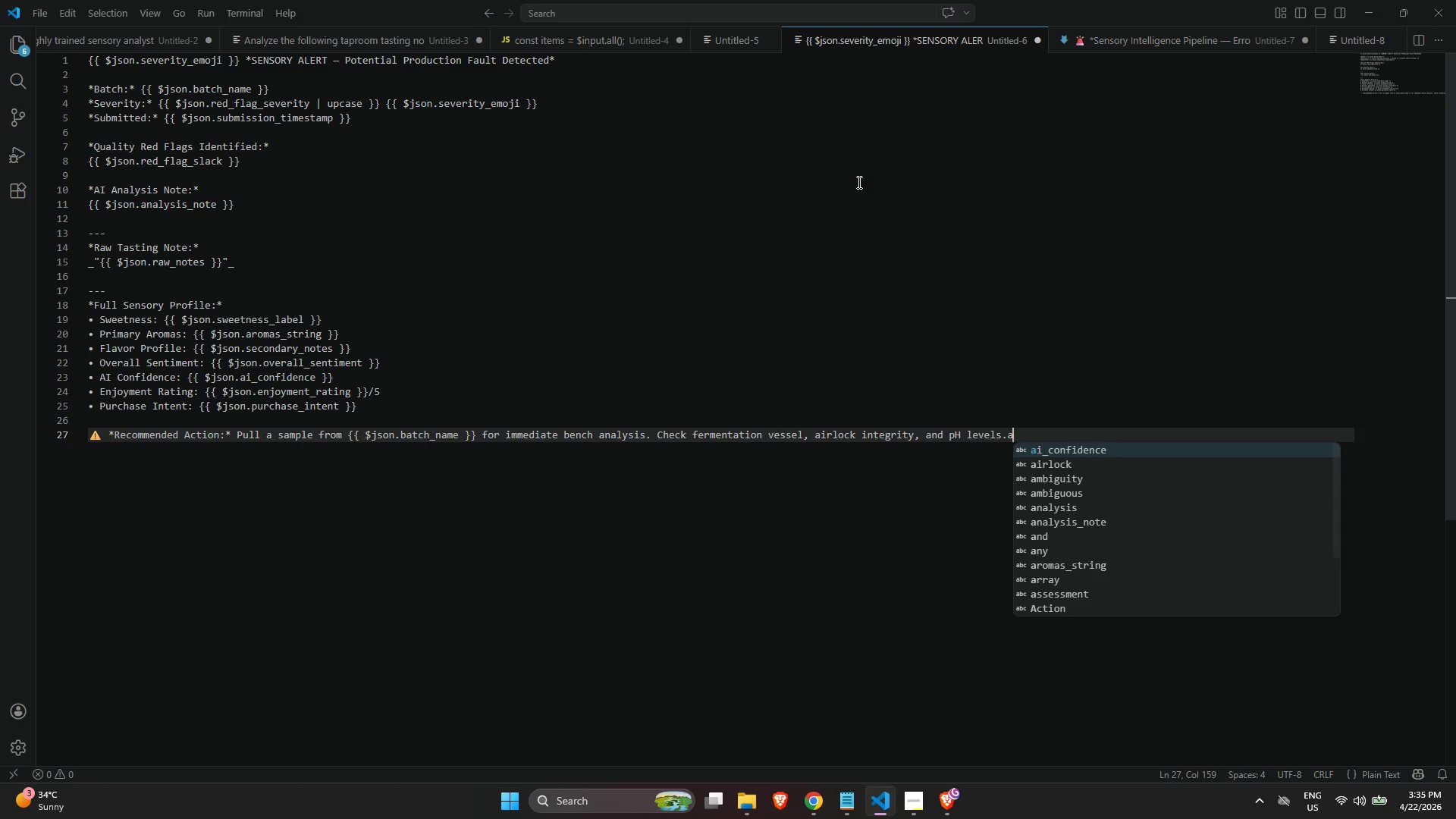 
key(Control+ControlLeft)
 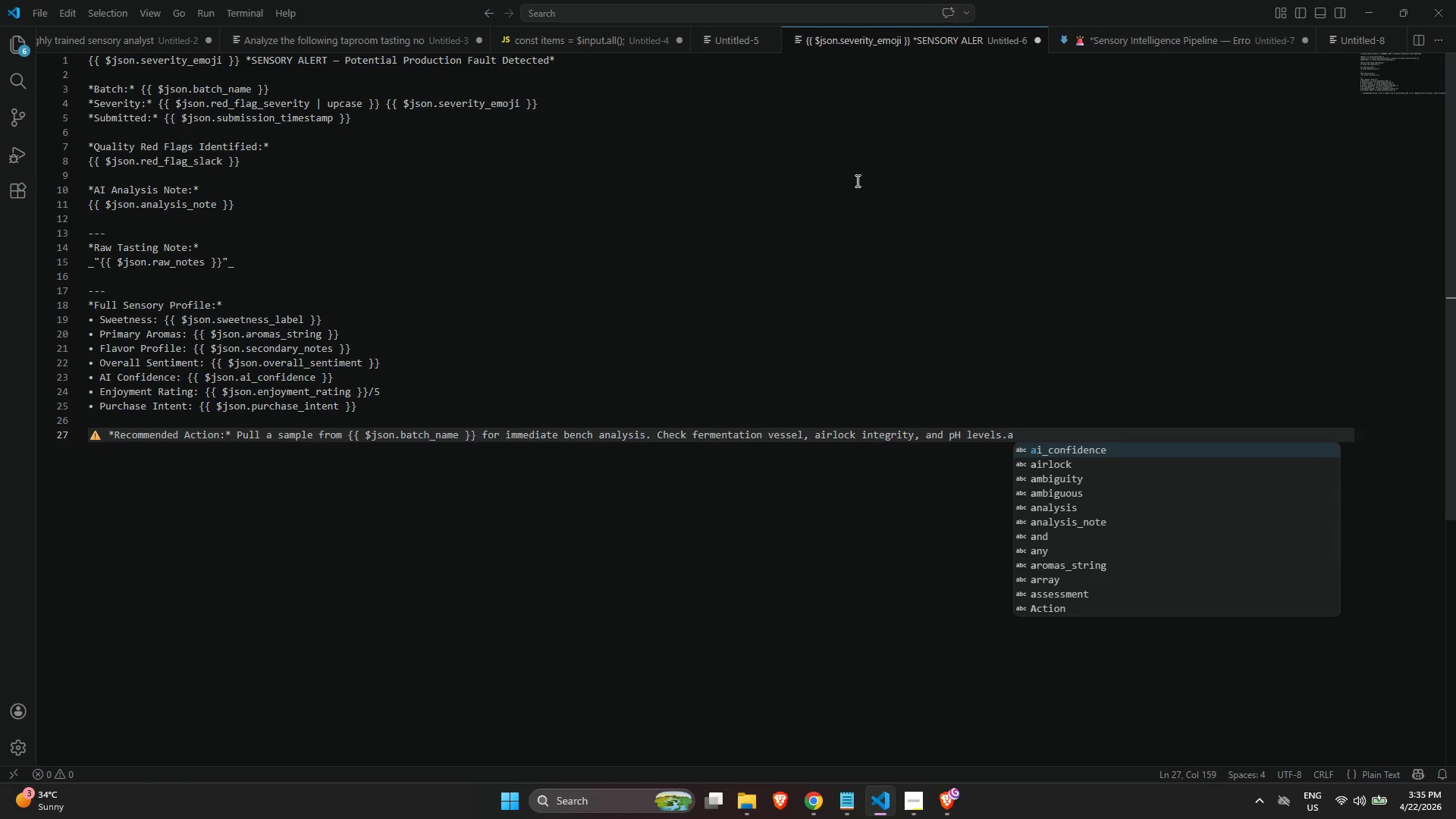 
key(Control+Z)
 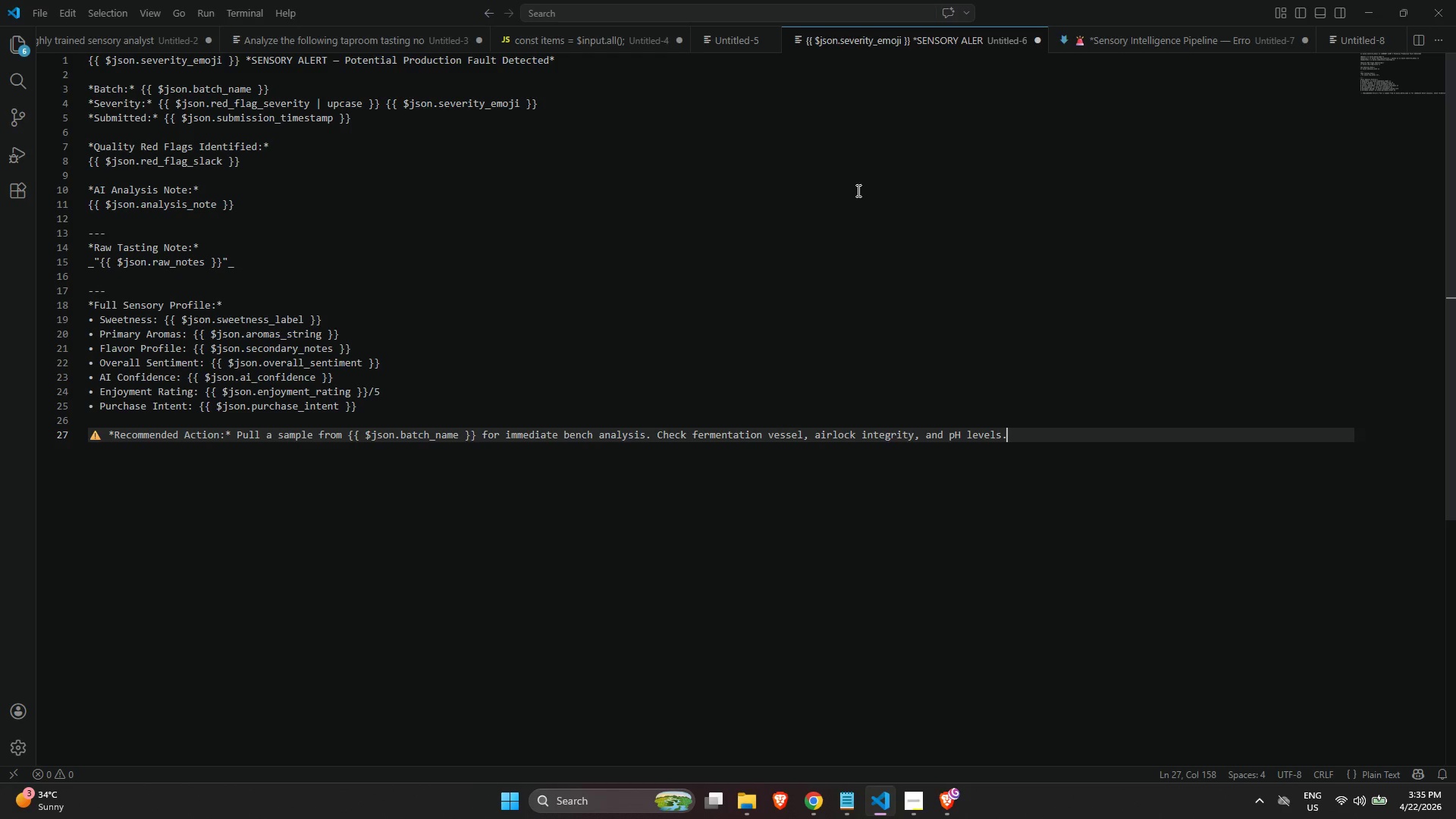 
key(Control+ControlLeft)
 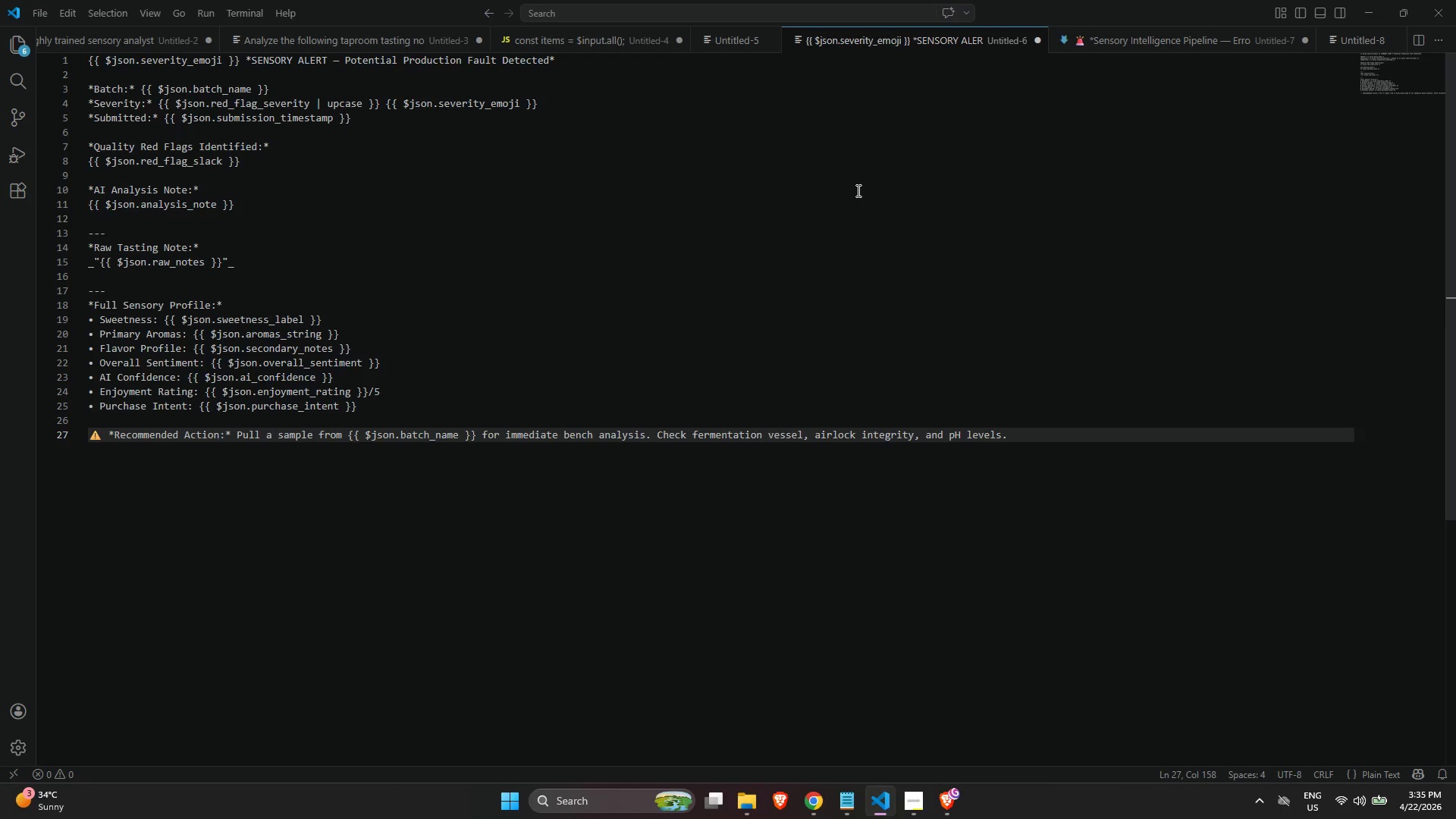 
key(Control+A)
 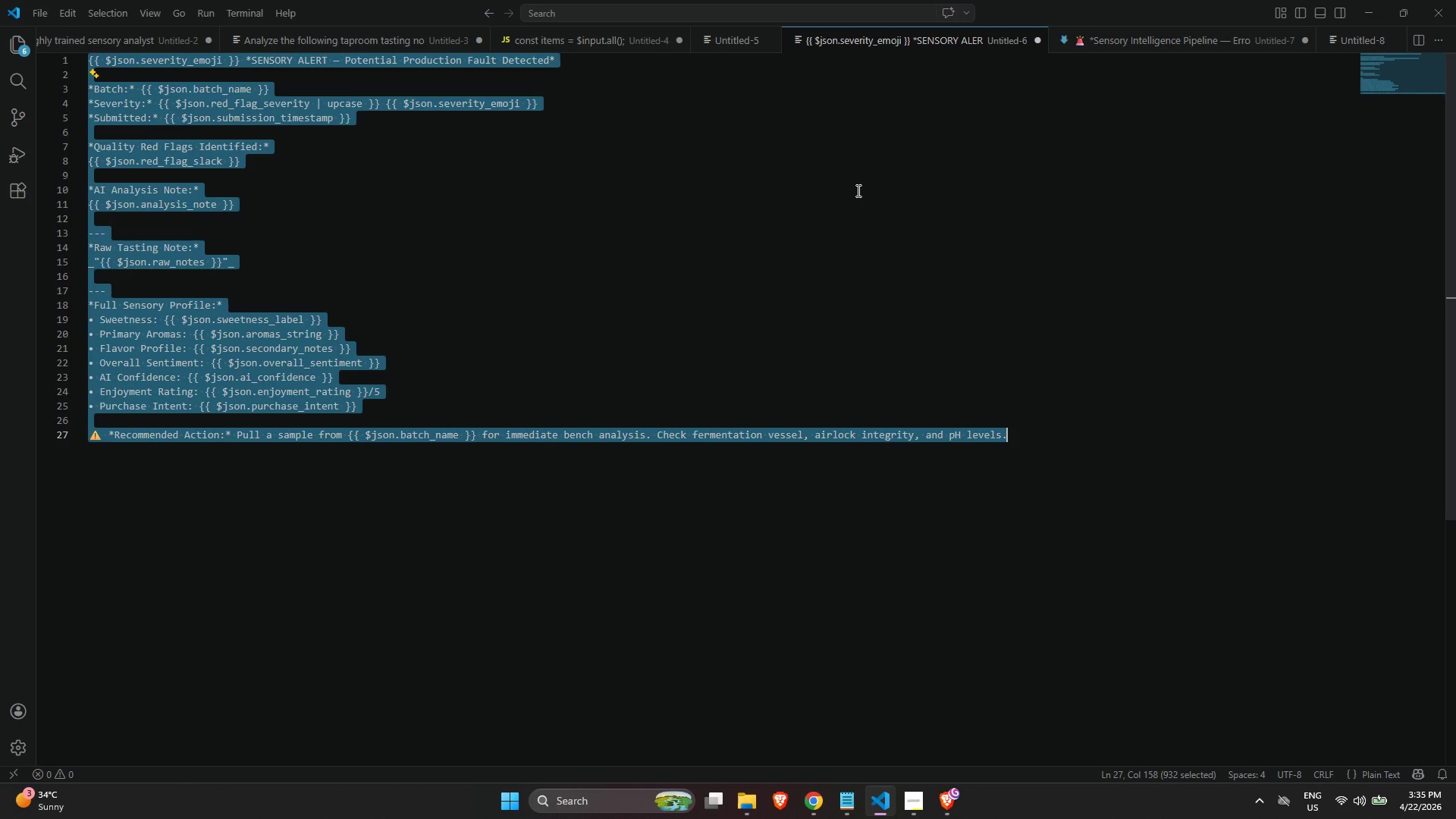 
key(Control+C)
 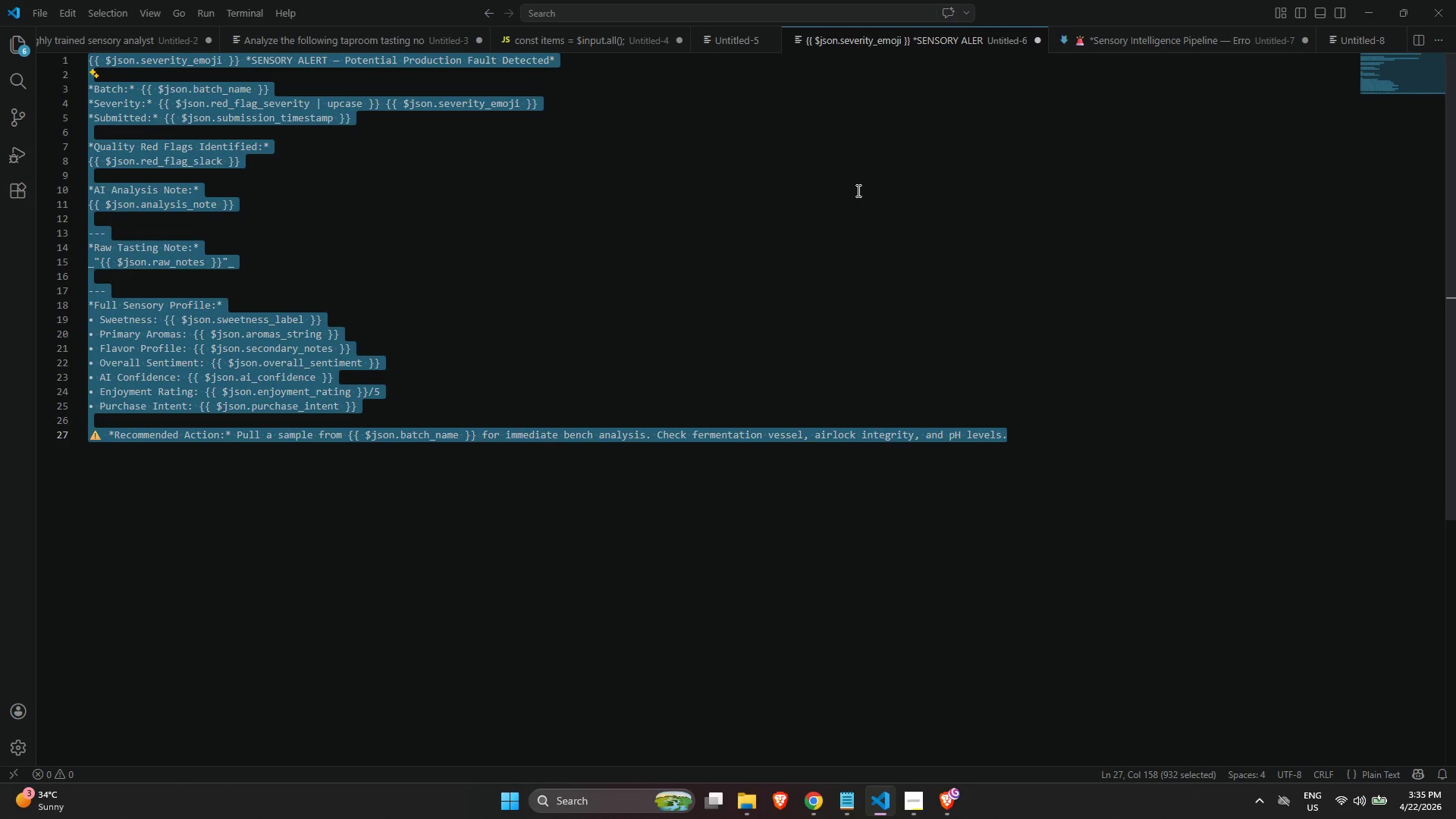 
key(Control+C)
 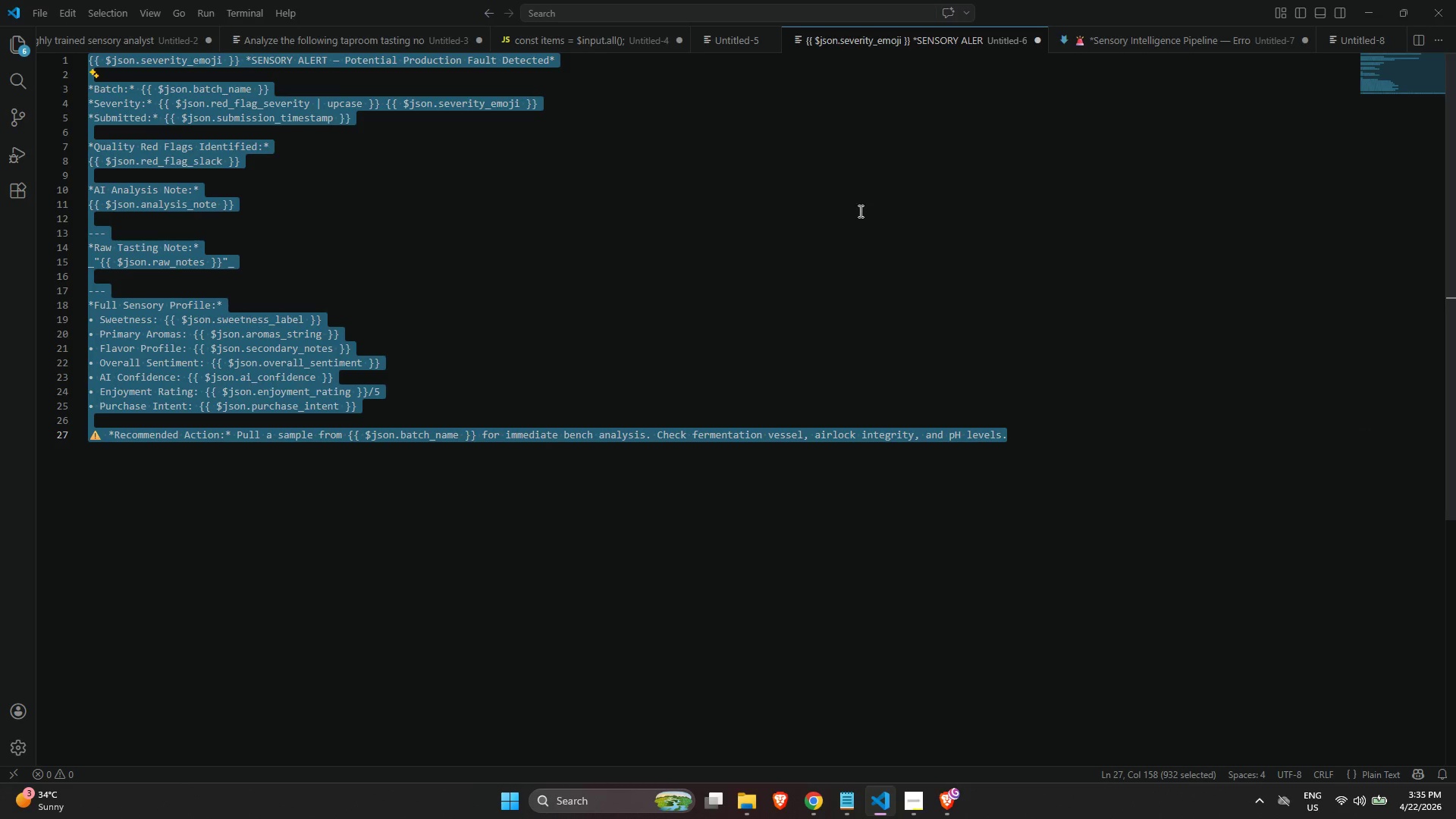 
key(Control+C)
 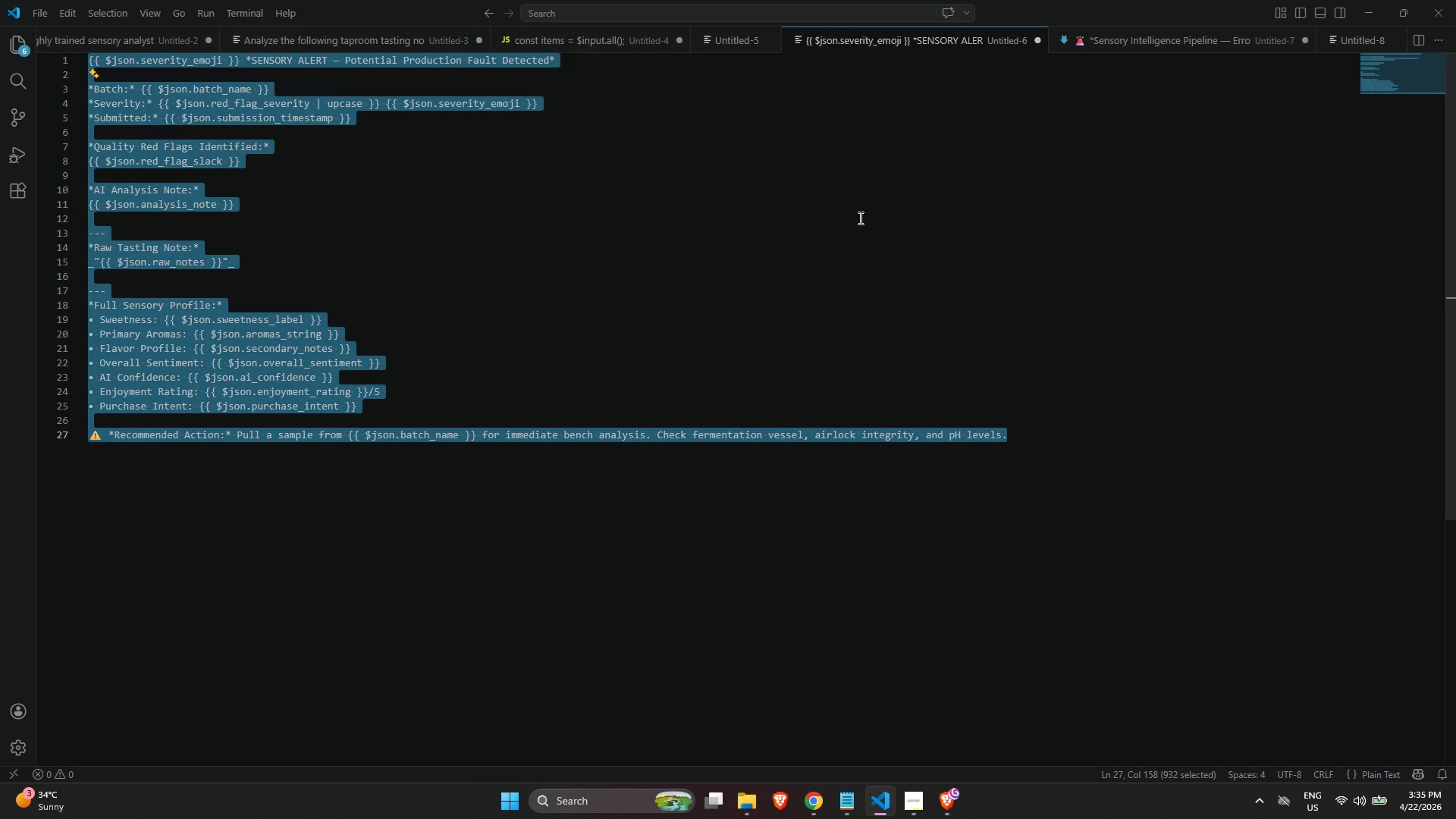 
key(Control+C)
 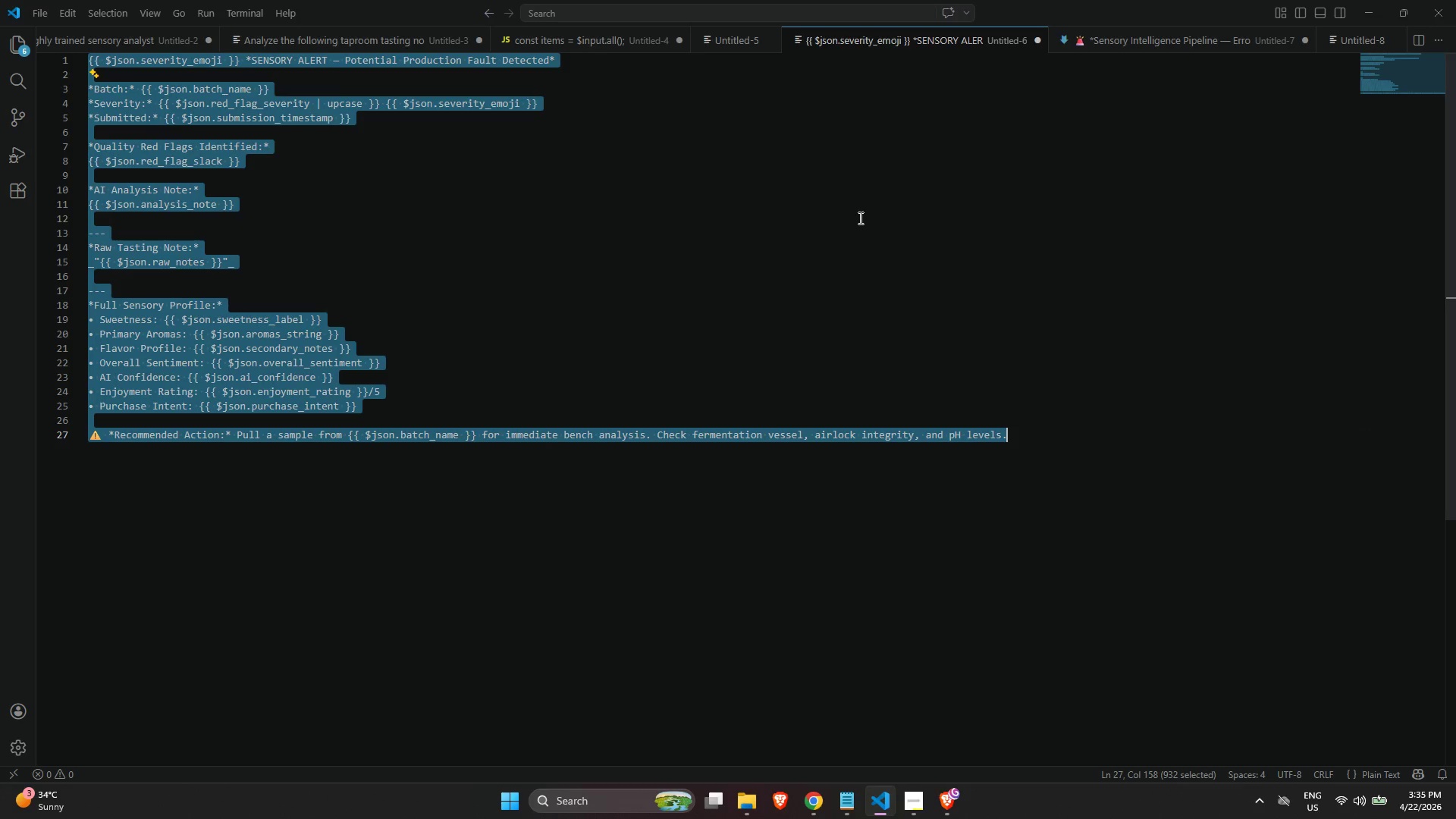 
key(Alt+AltLeft)
 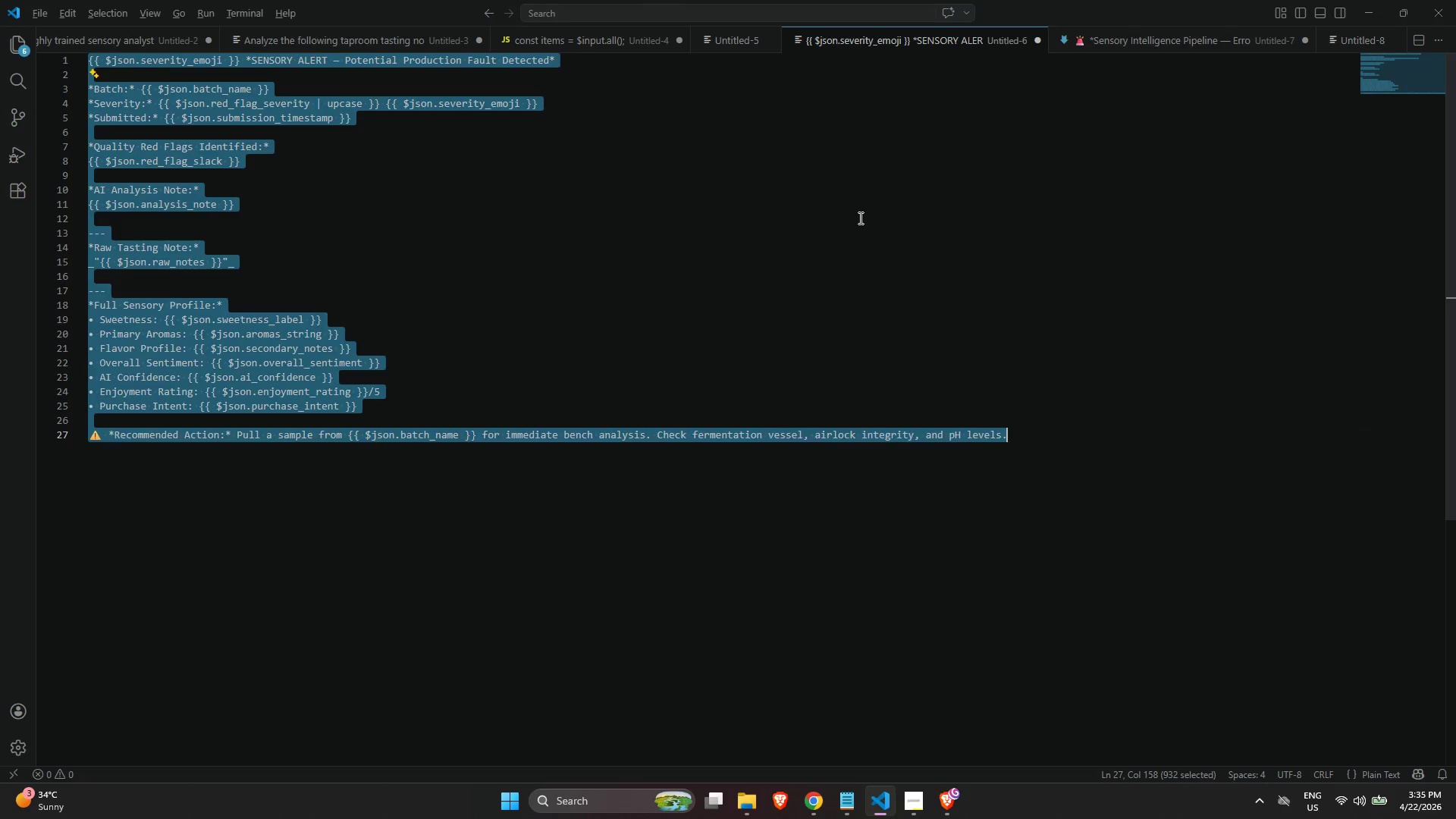 
key(Alt+Tab)
 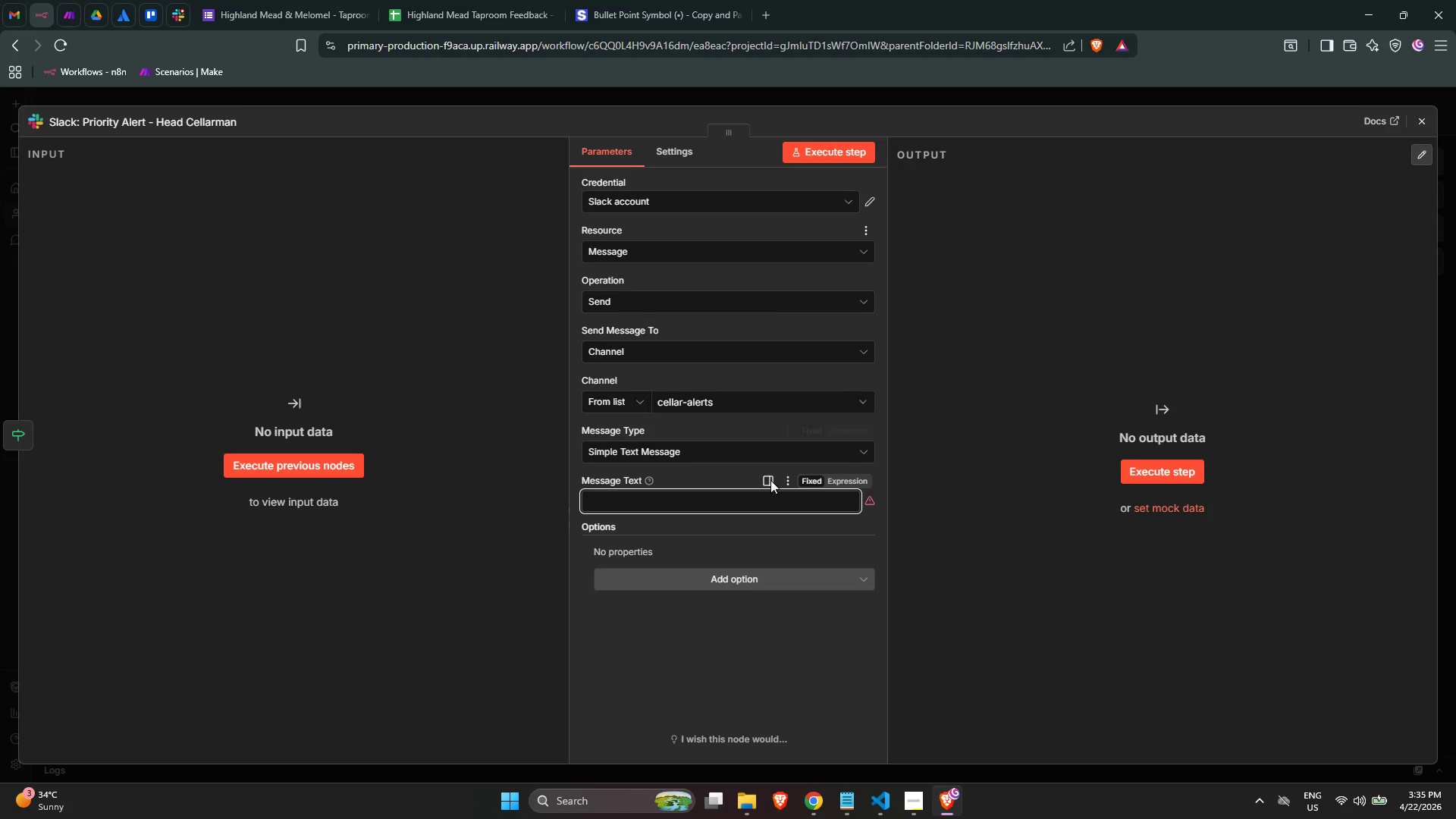 
key(Control+ControlLeft)
 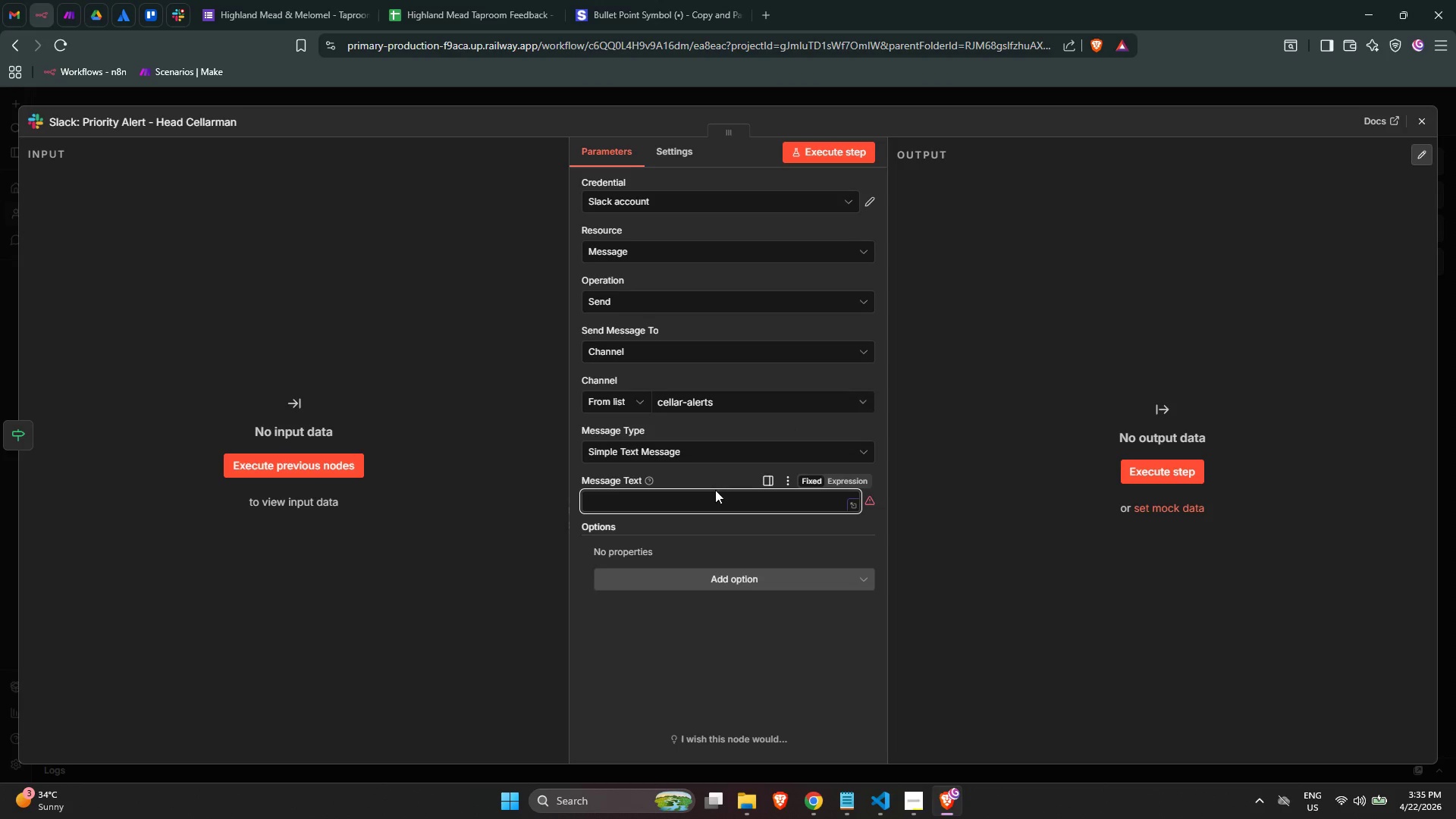 
key(Control+V)
 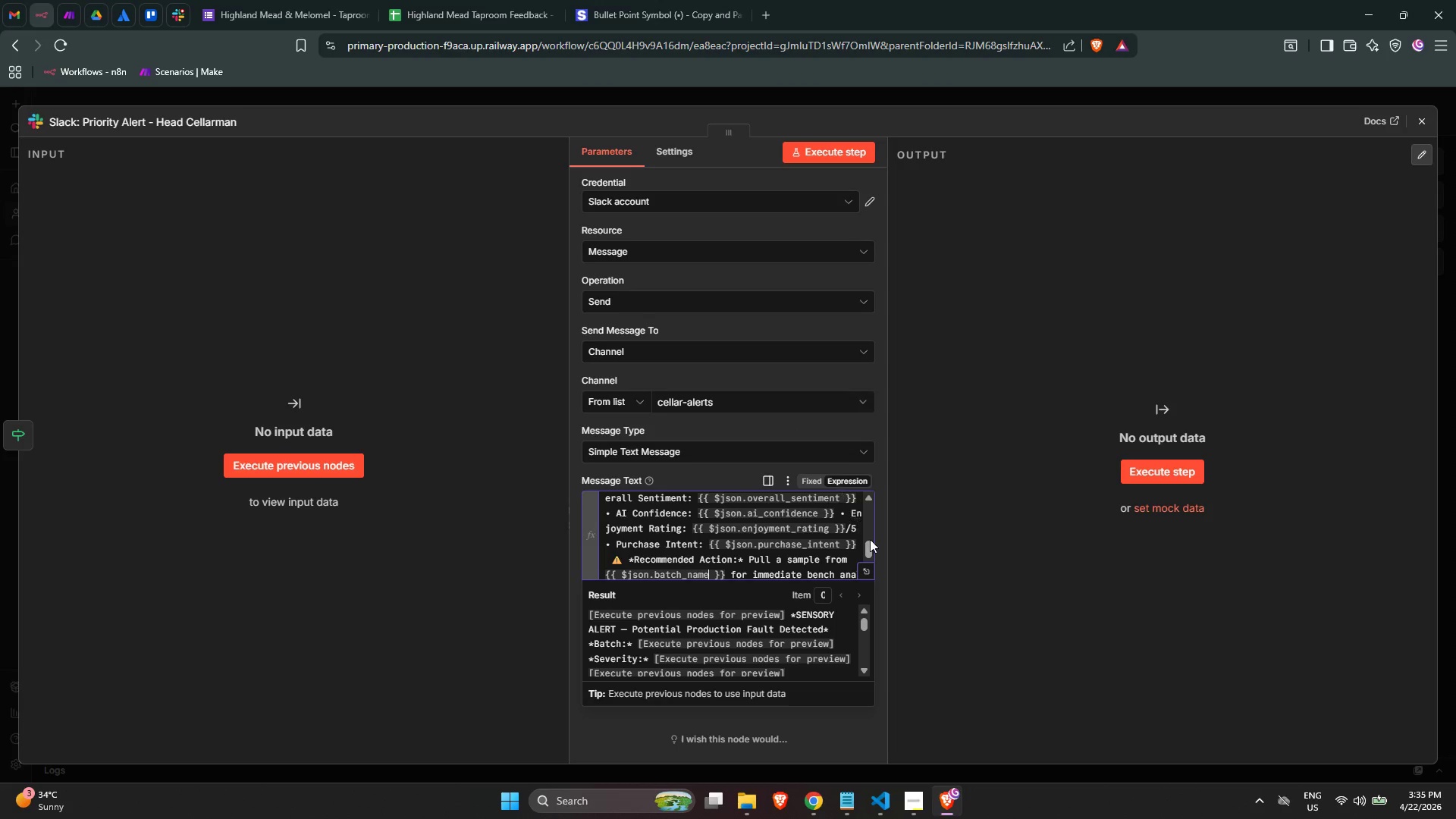 
key(Control+ControlLeft)
 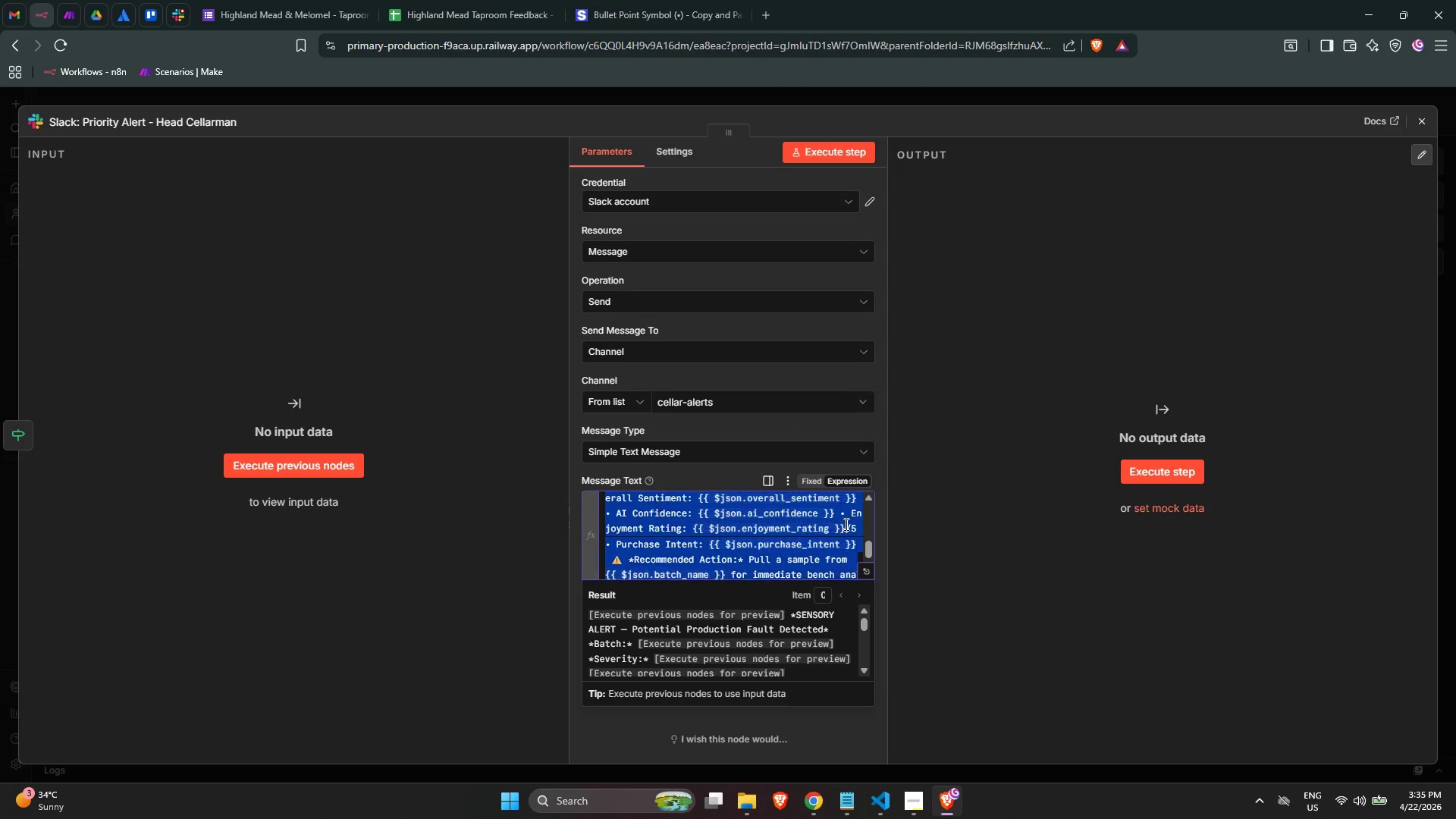 
key(Control+A)
 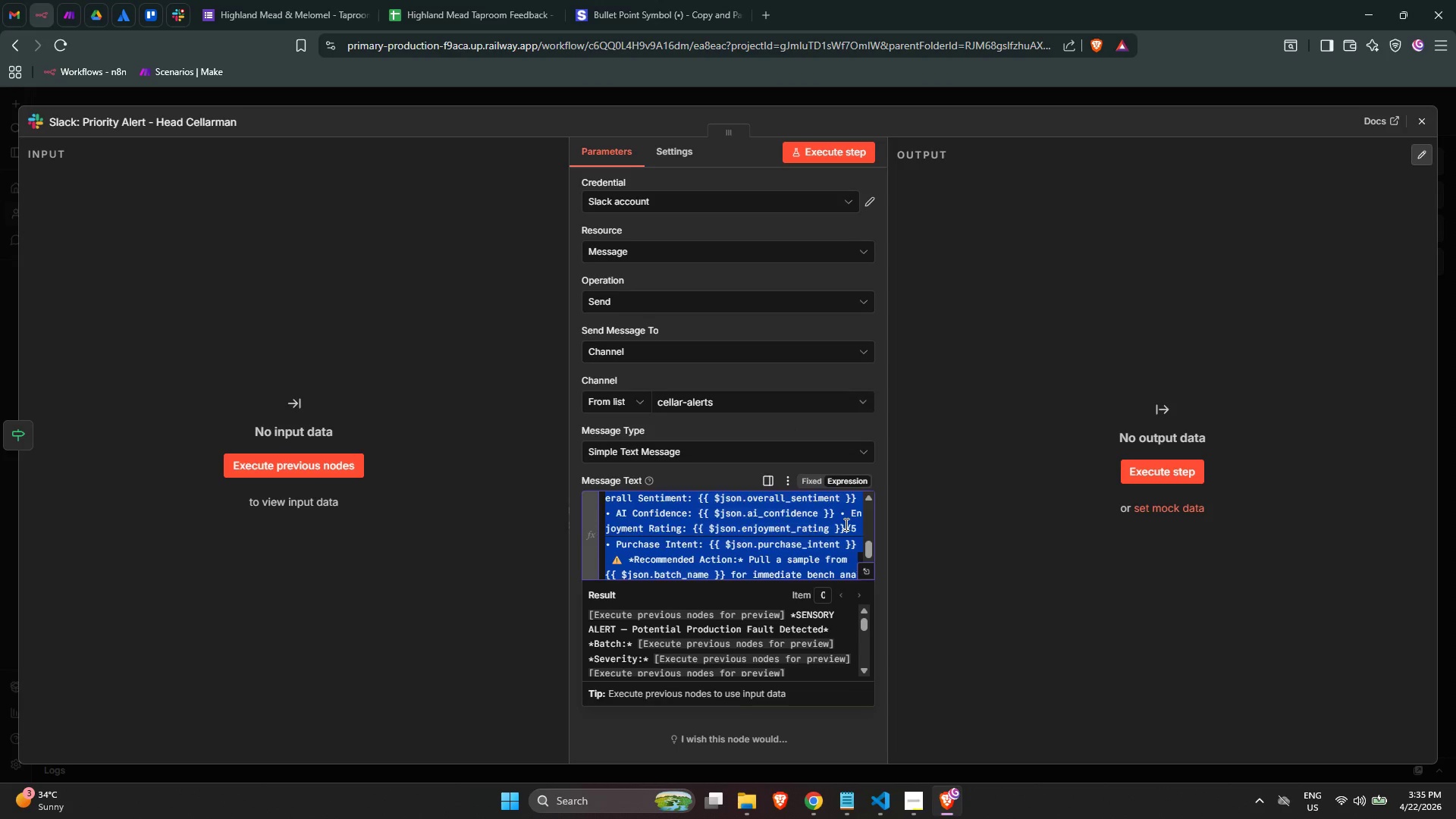 
key(Backspace)
 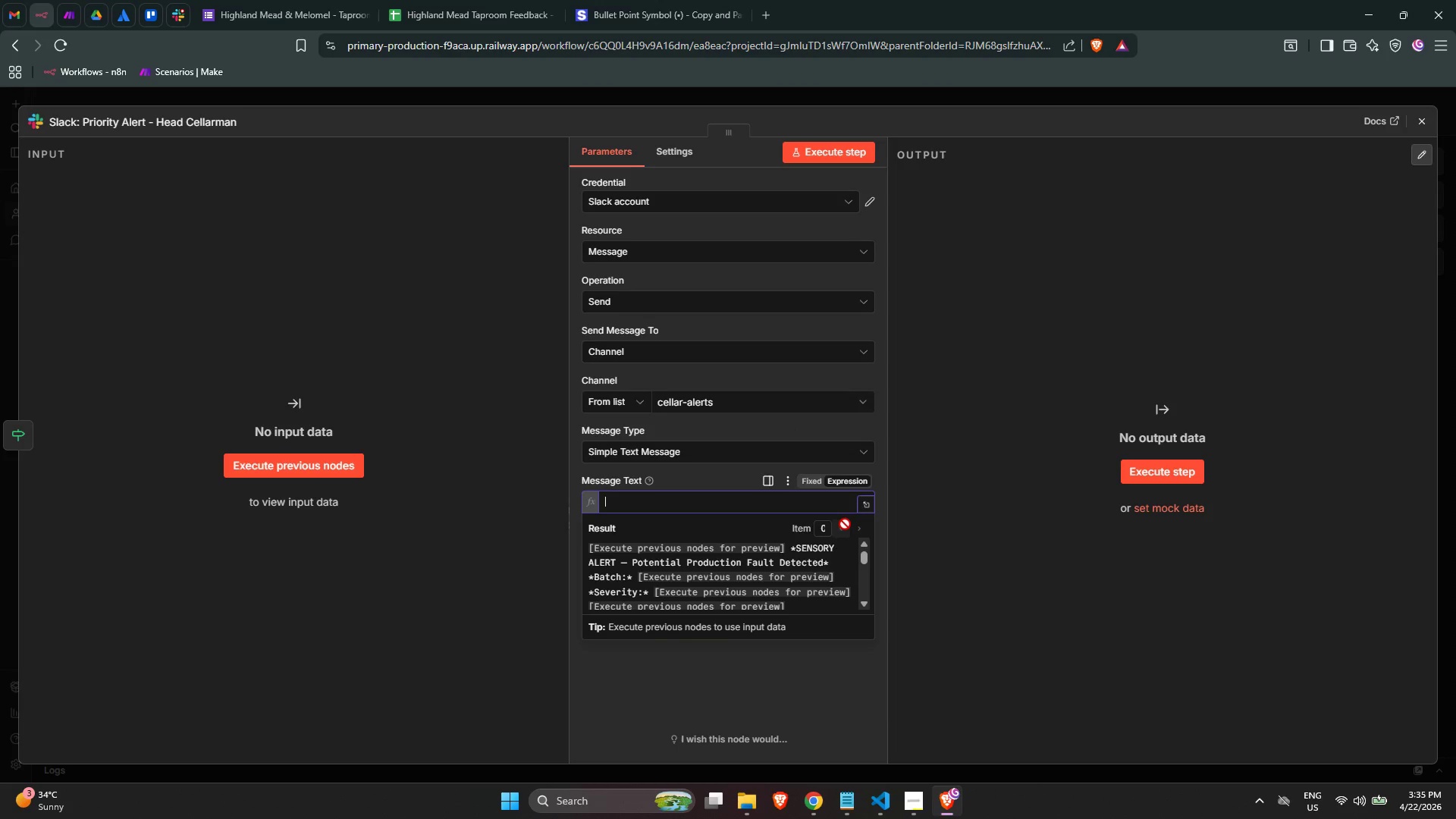 
key(Control+ControlLeft)
 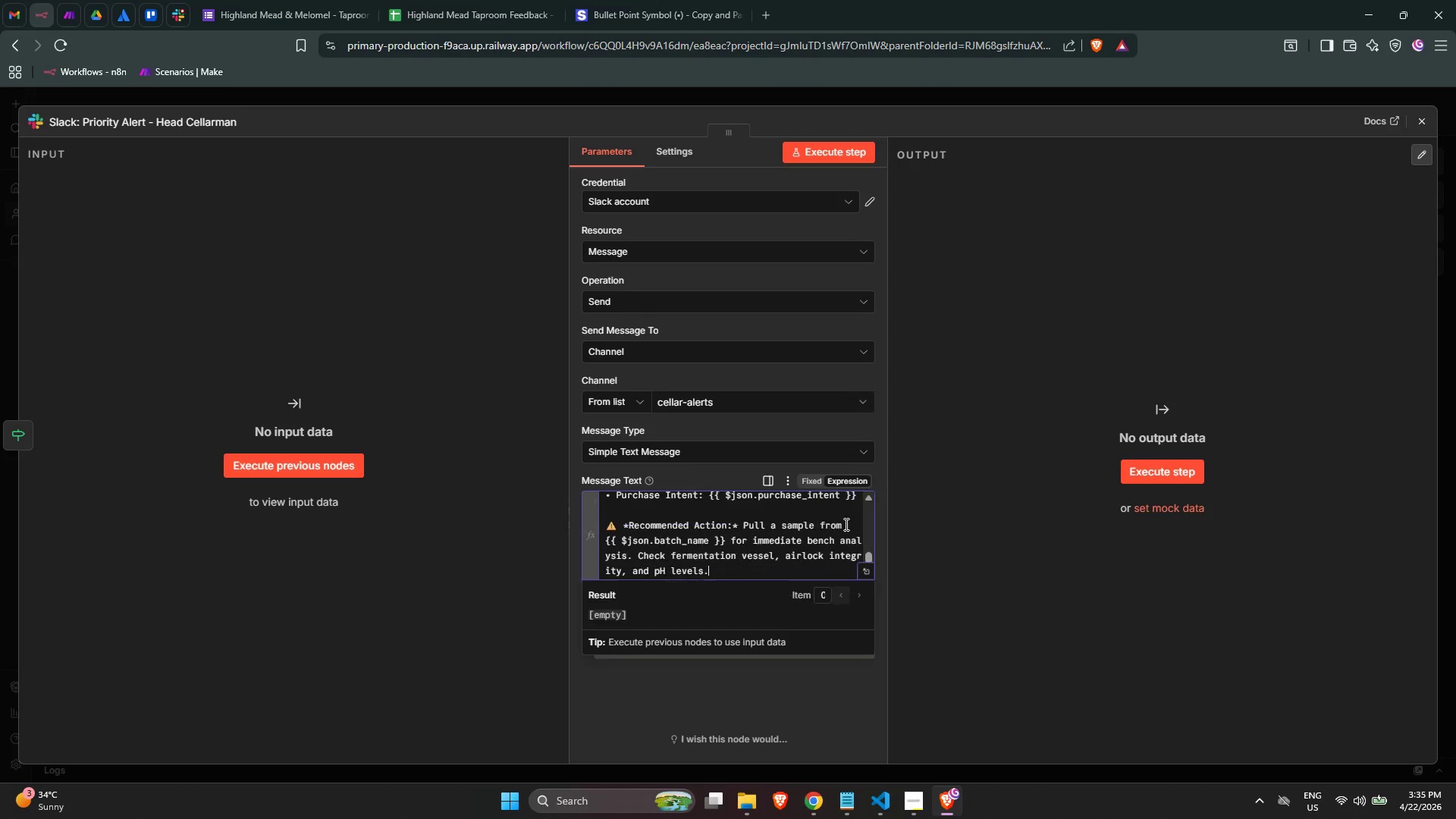 
key(Control+V)
 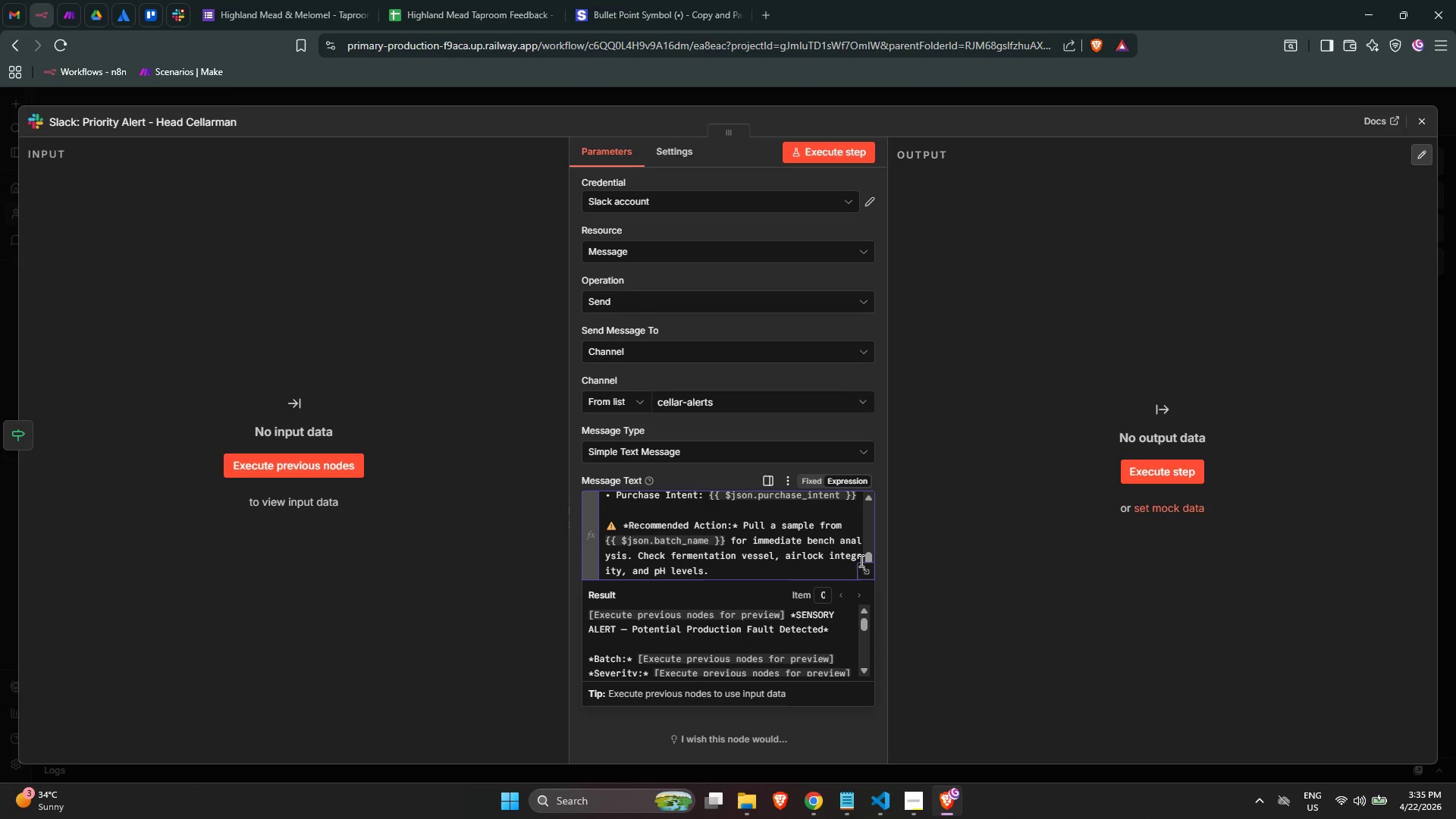 
left_click([860, 566])
 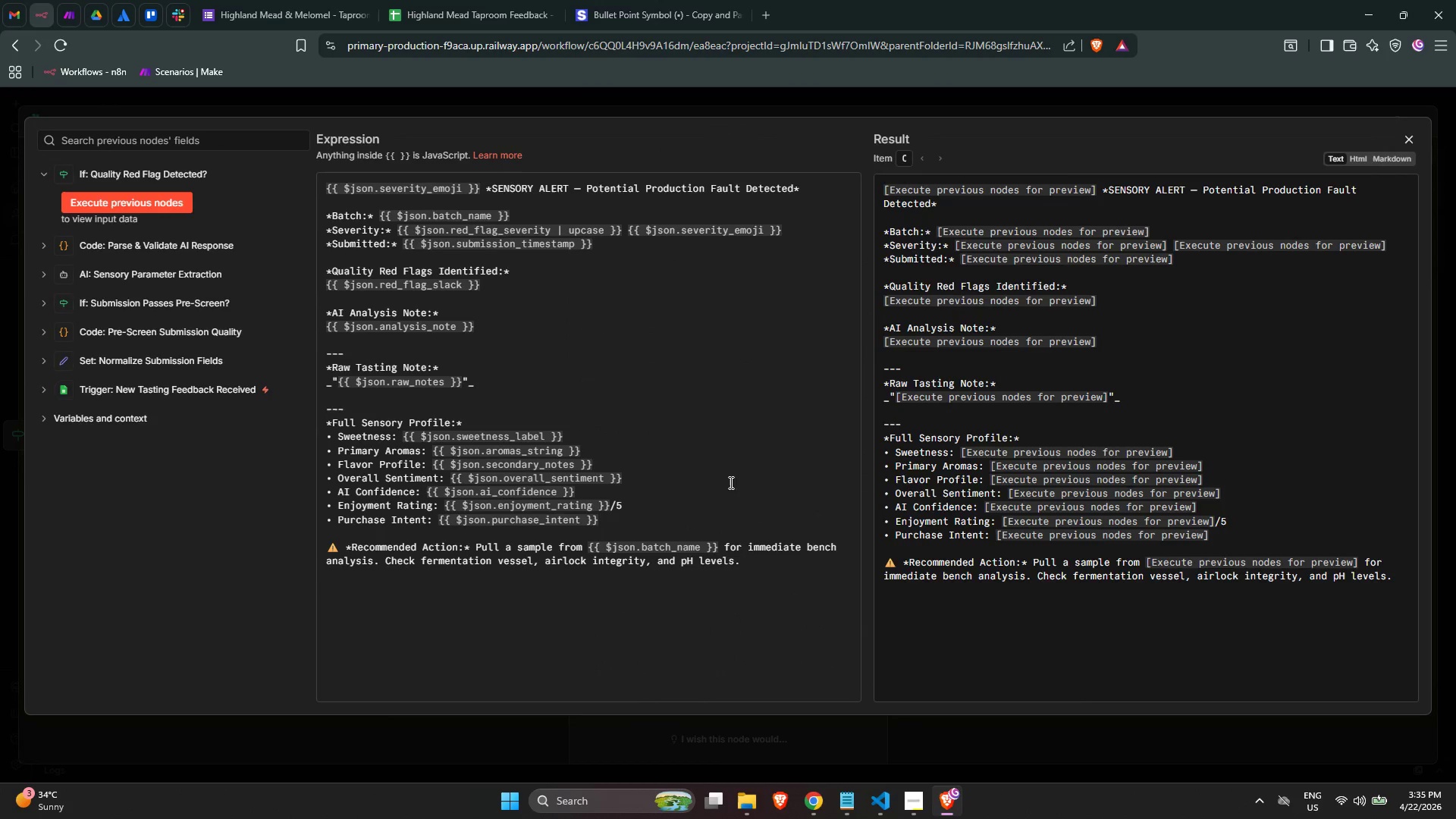 
left_click([586, 314])
 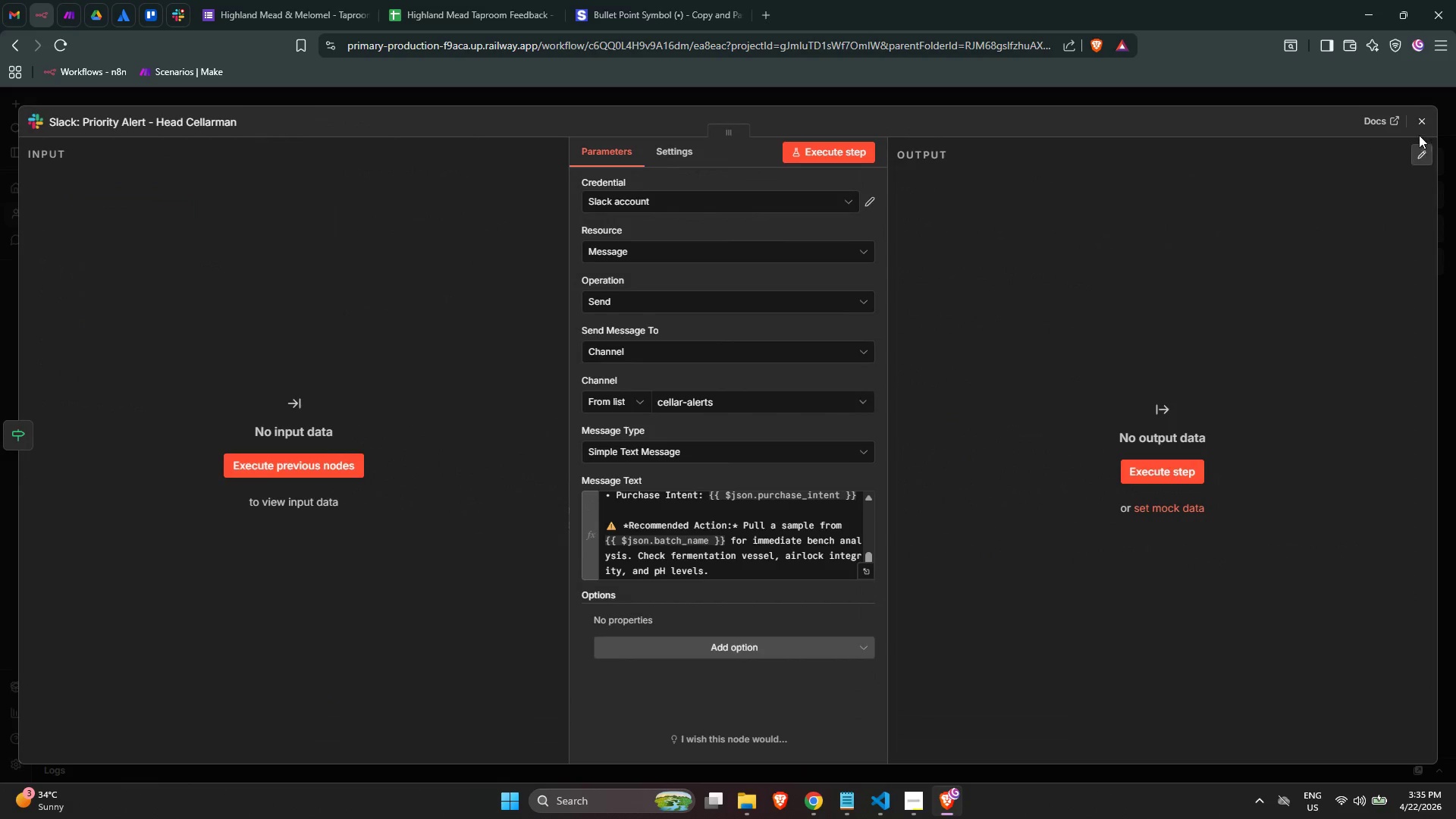 
scroll: coordinate [586, 314], scroll_direction: up, amount: 3.0
 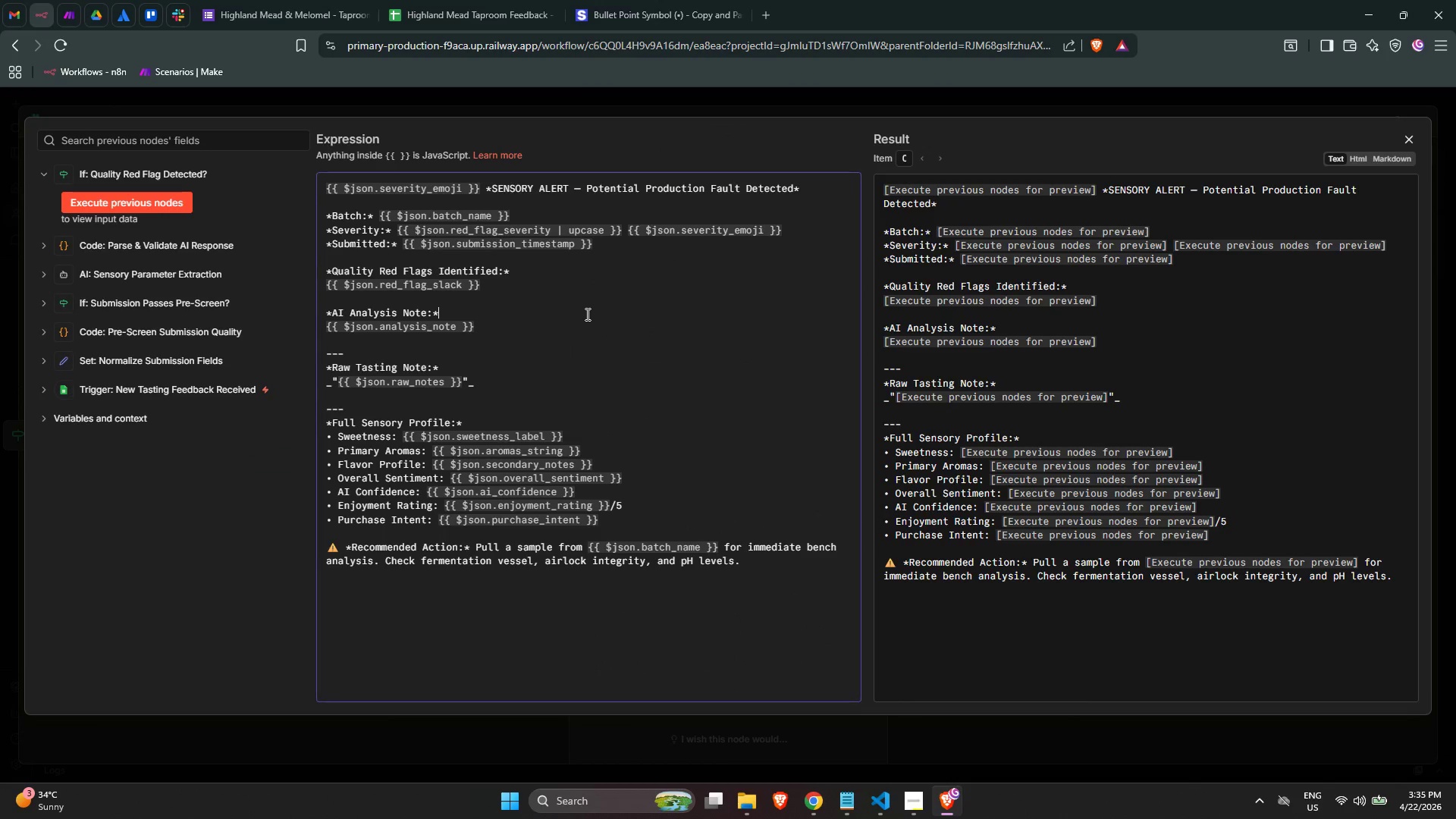 
left_click([1422, 125])
 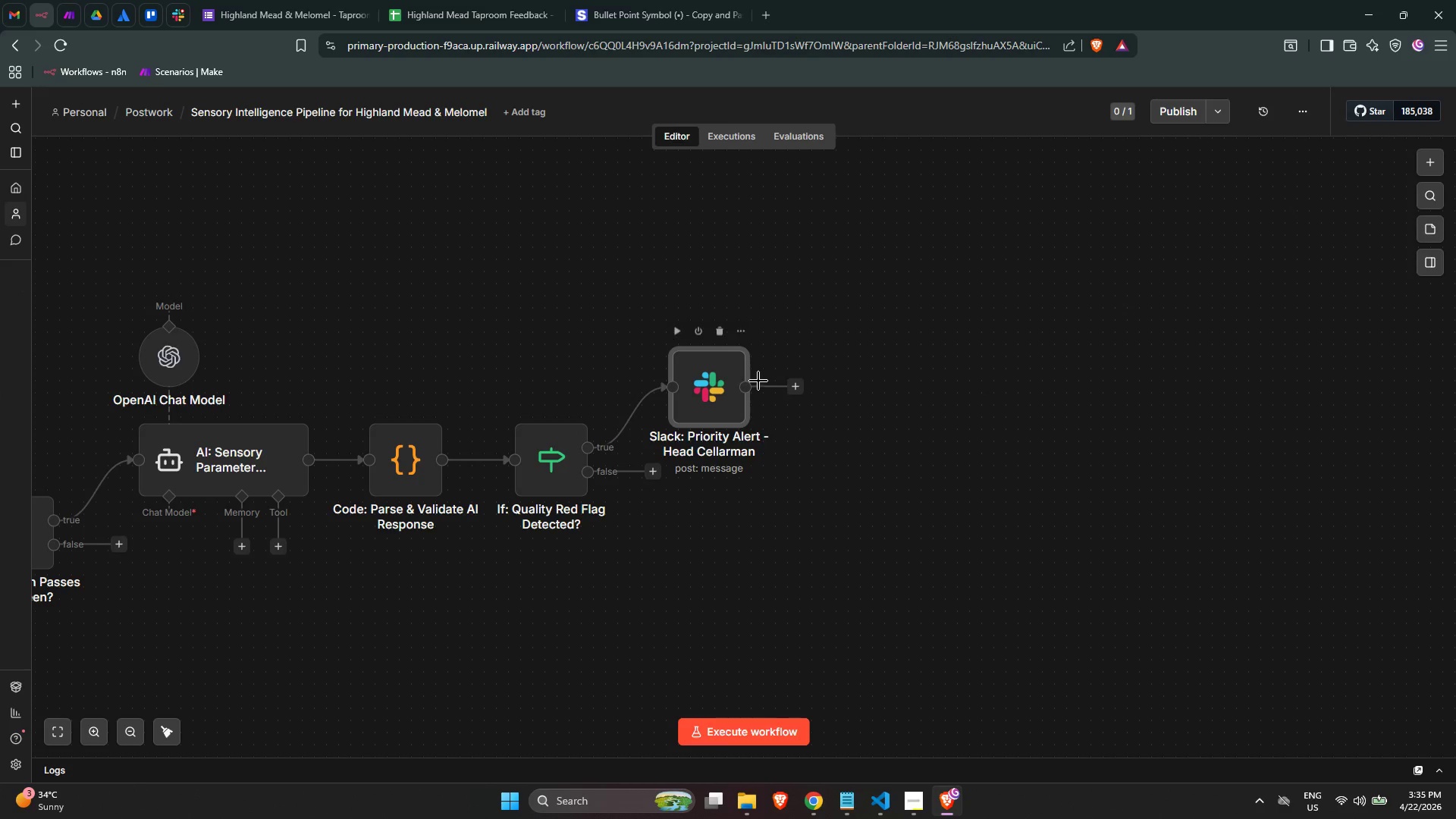 
left_click_drag(start_coordinate=[698, 392], to_coordinate=[696, 379])
 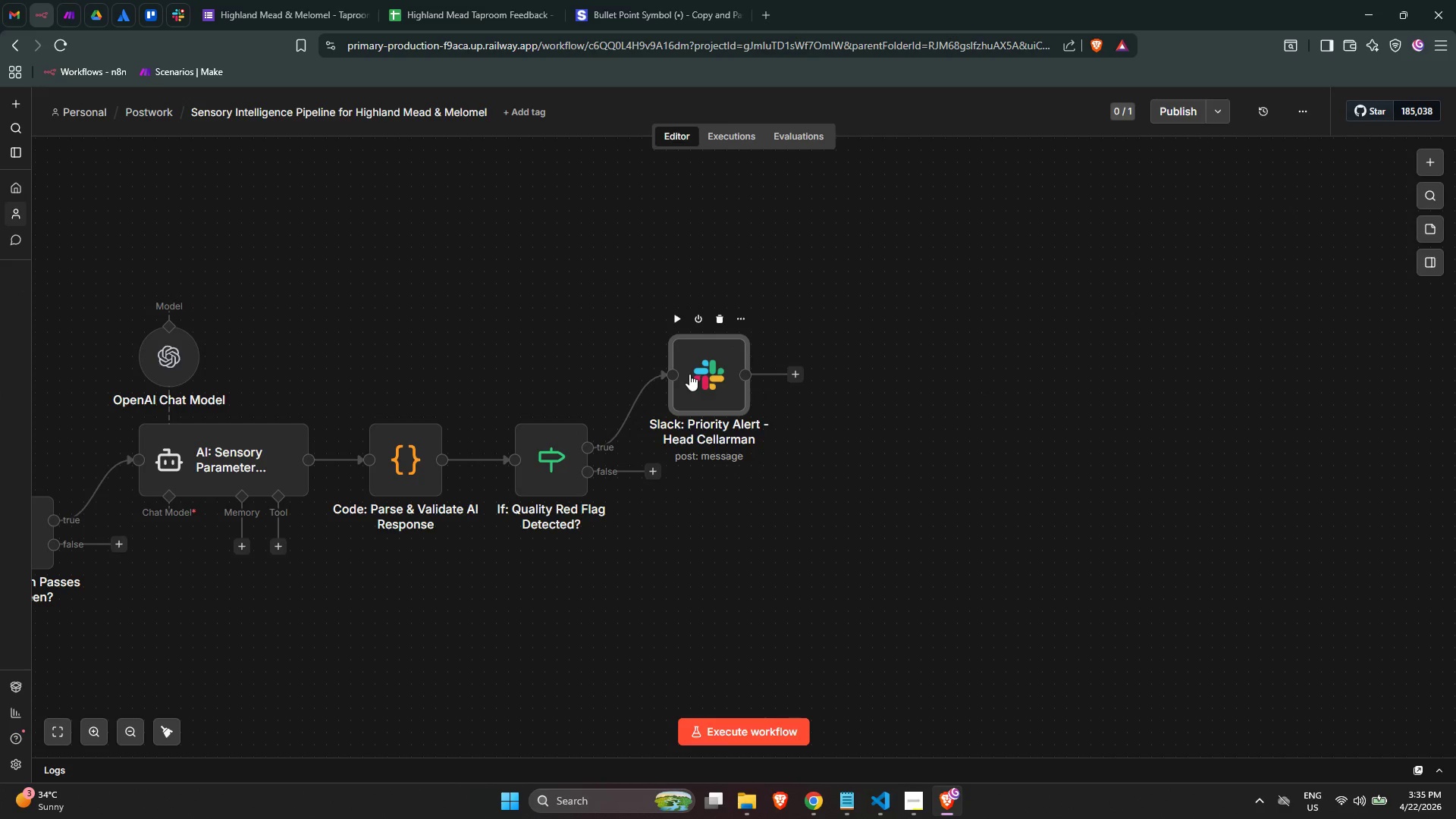 
left_click([797, 379])
 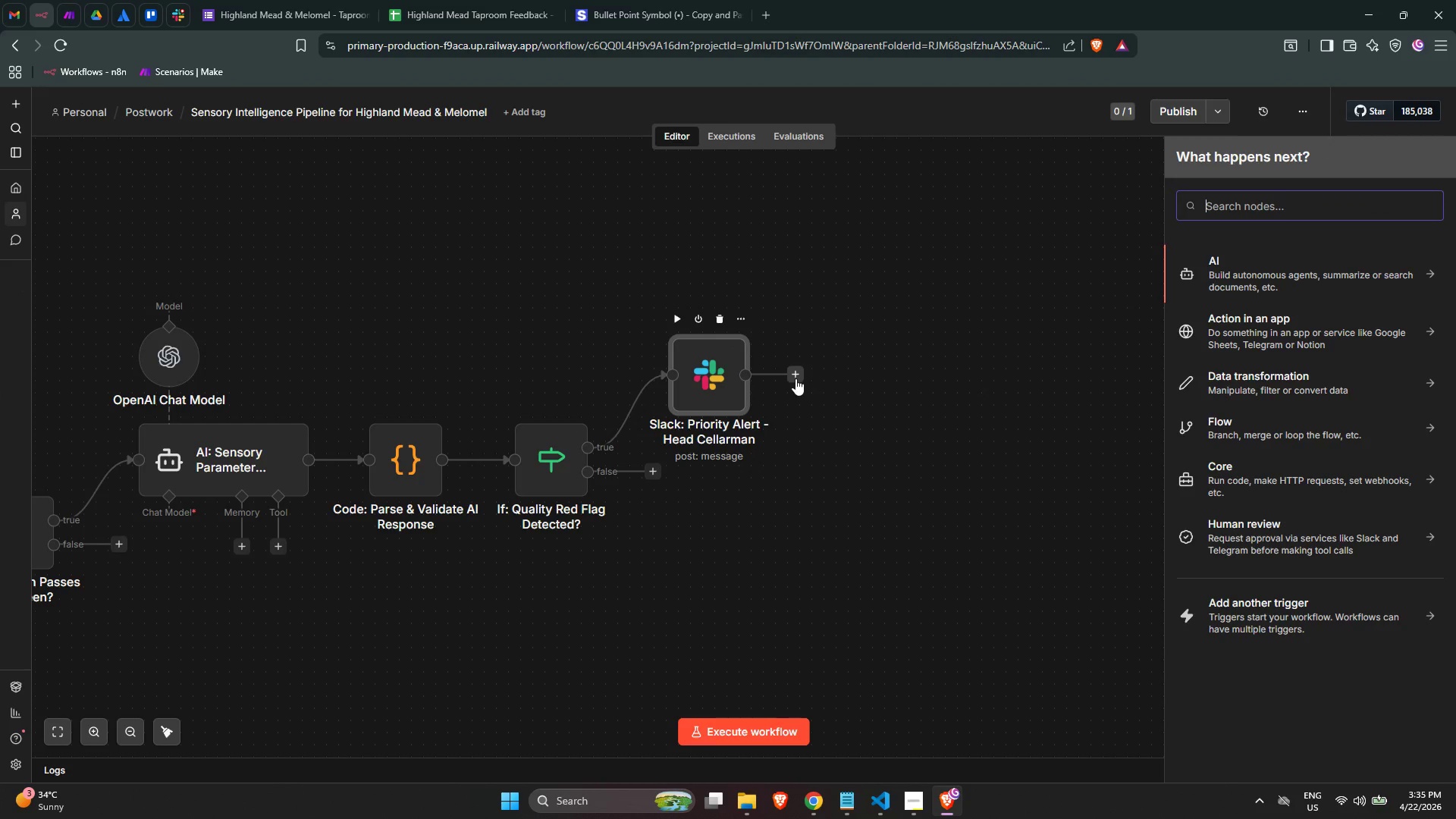 
type(google)
 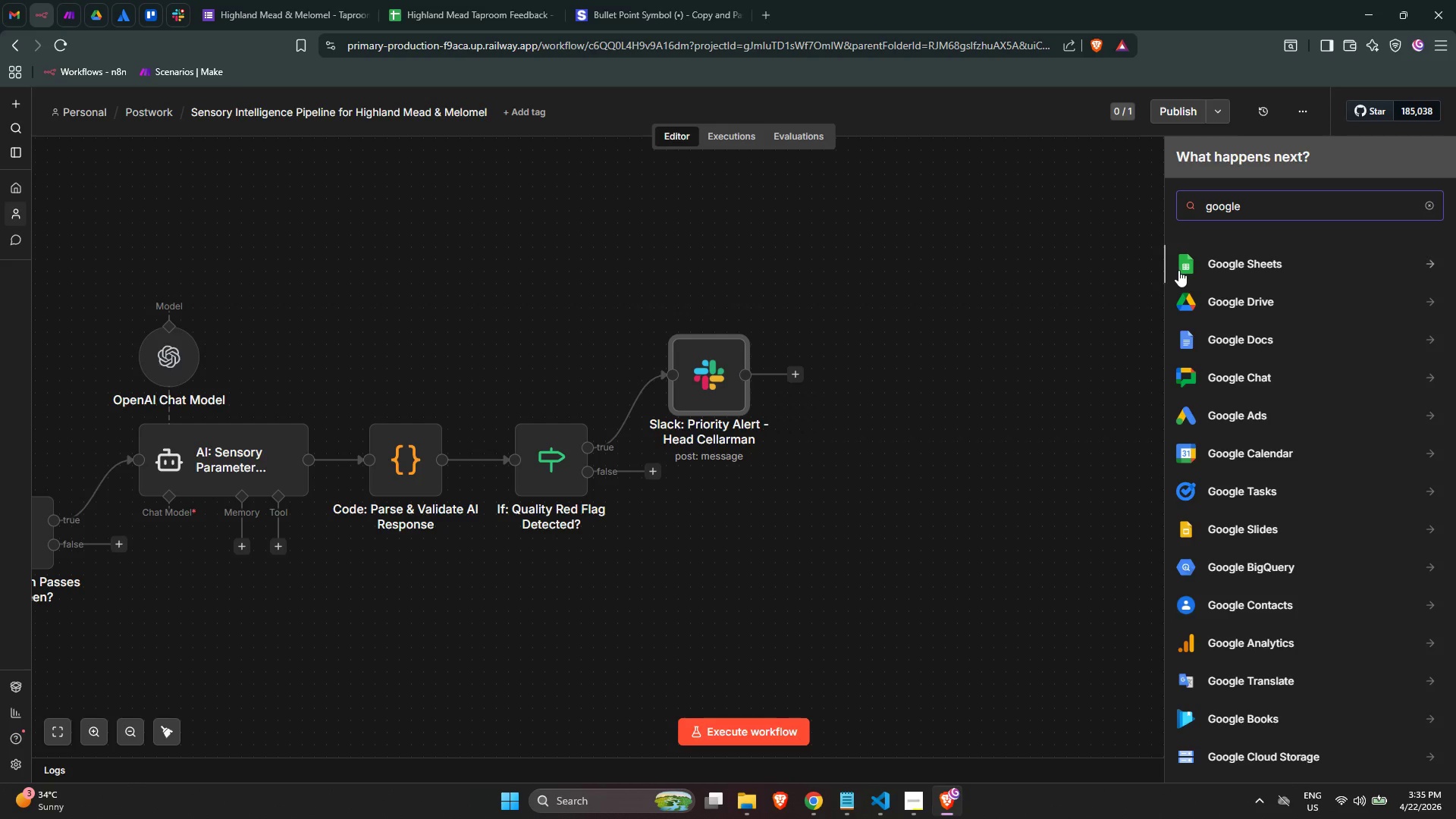 
left_click([1228, 264])
 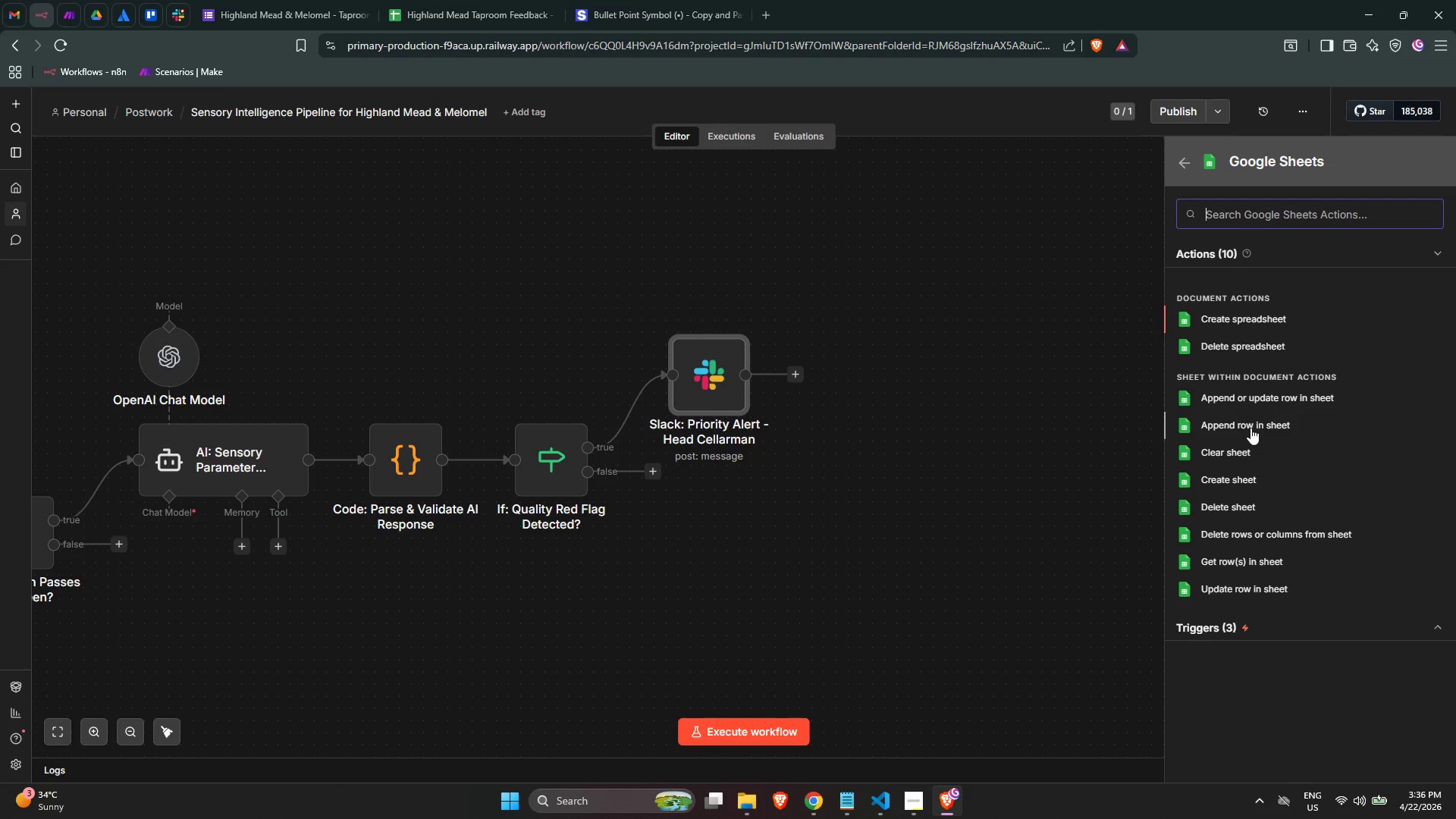 
wait(22.55)
 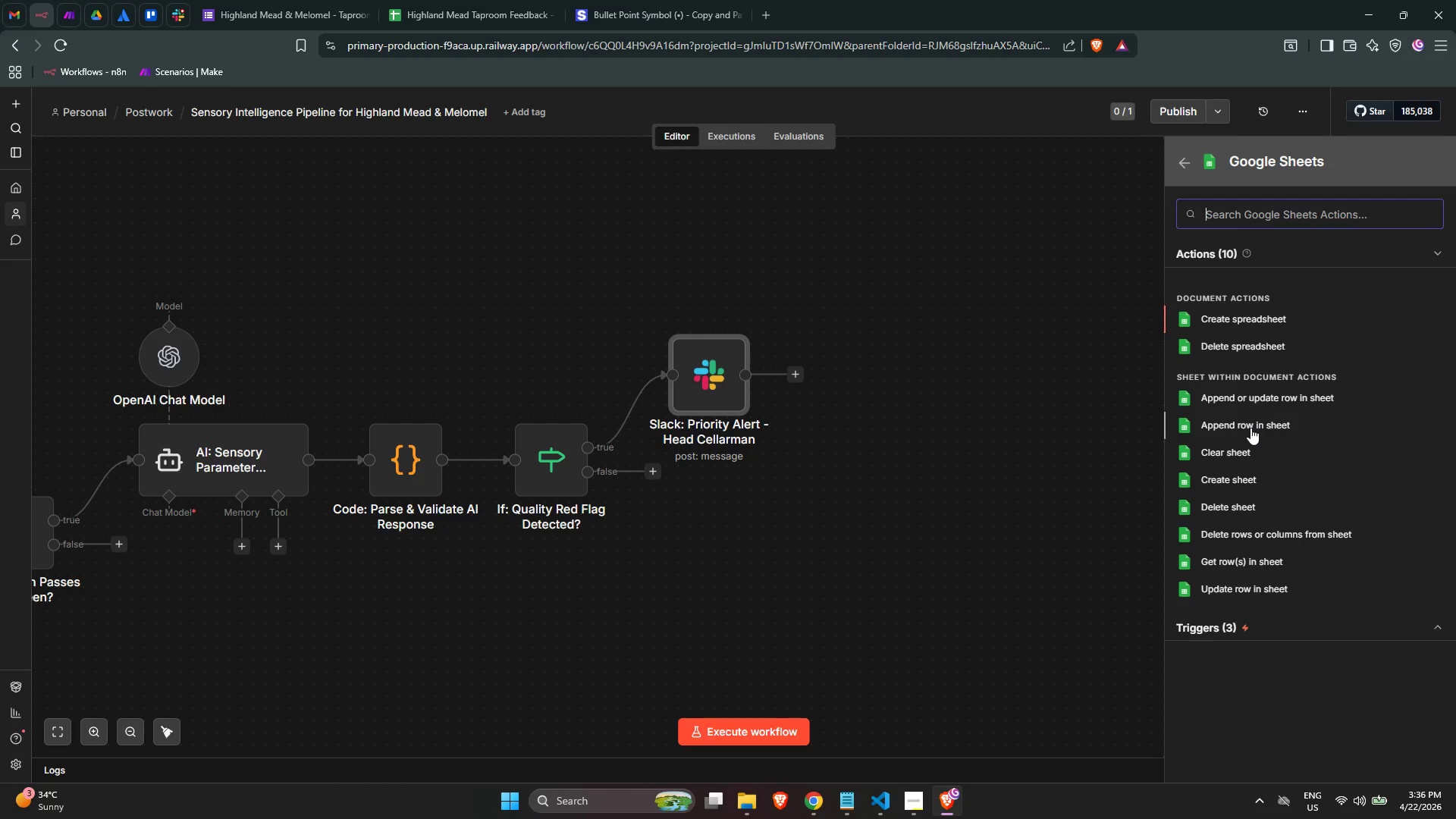 
left_click([1253, 434])
 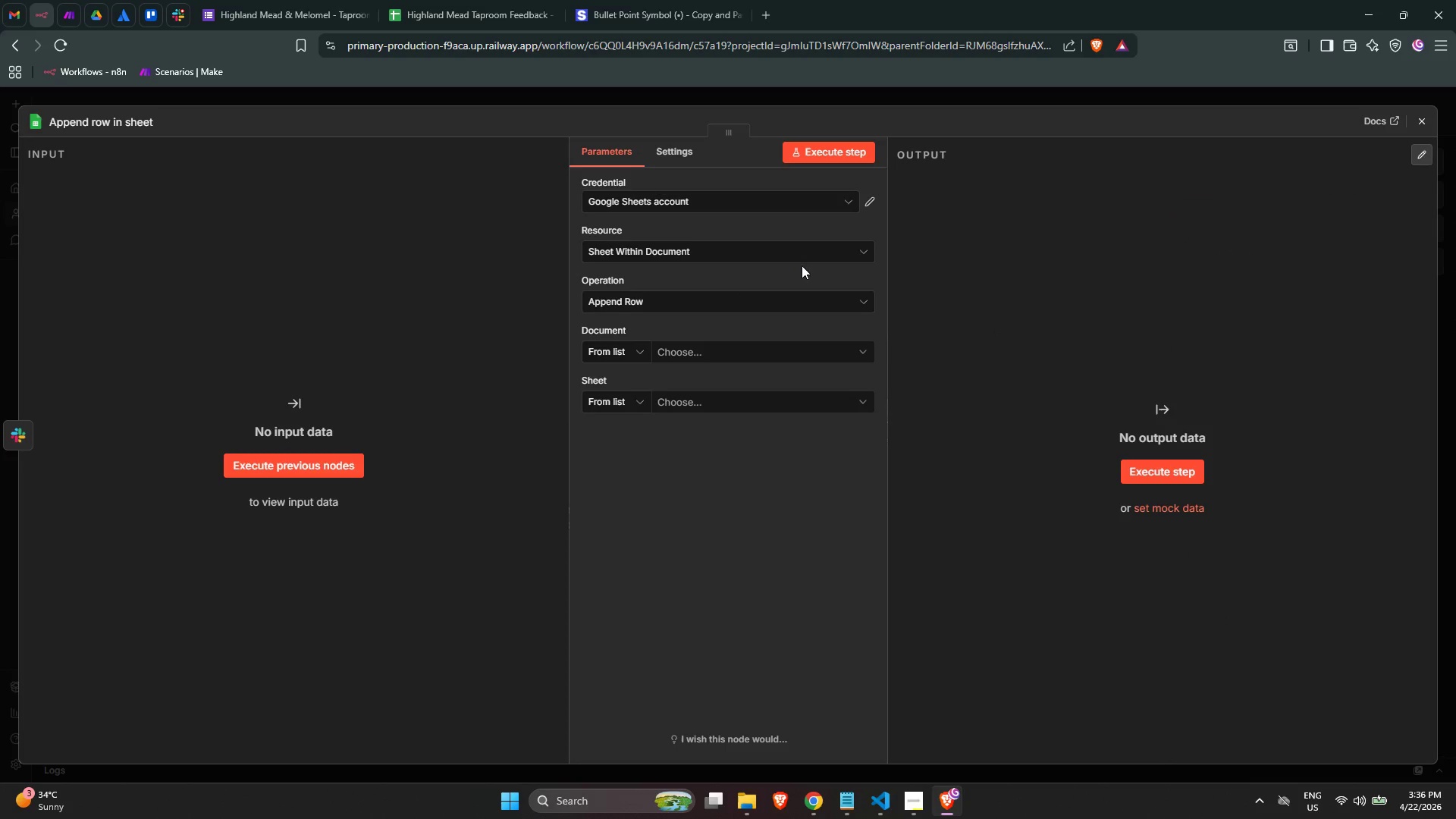 
left_click([65, 121])
 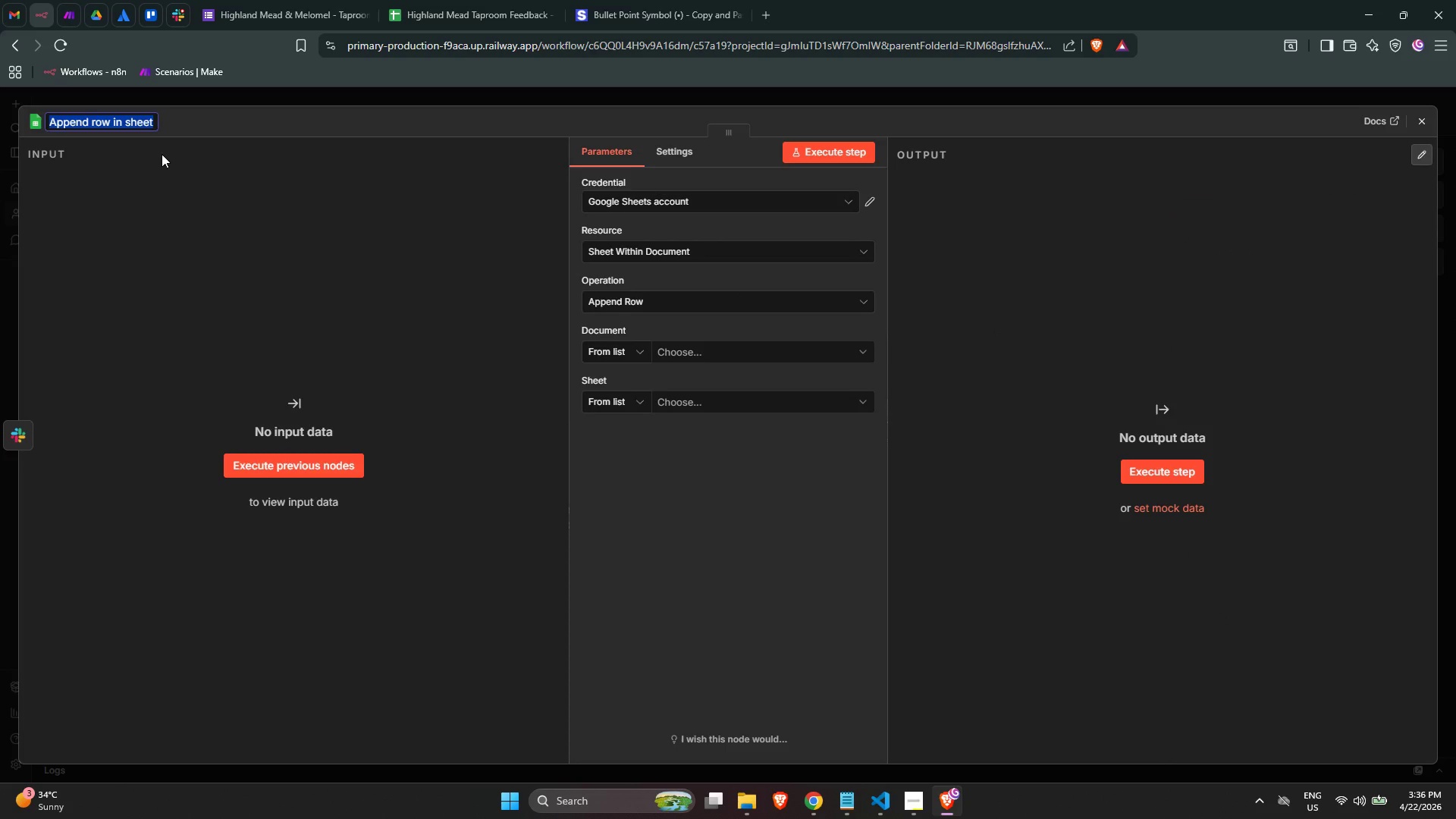 
wait(5.16)
 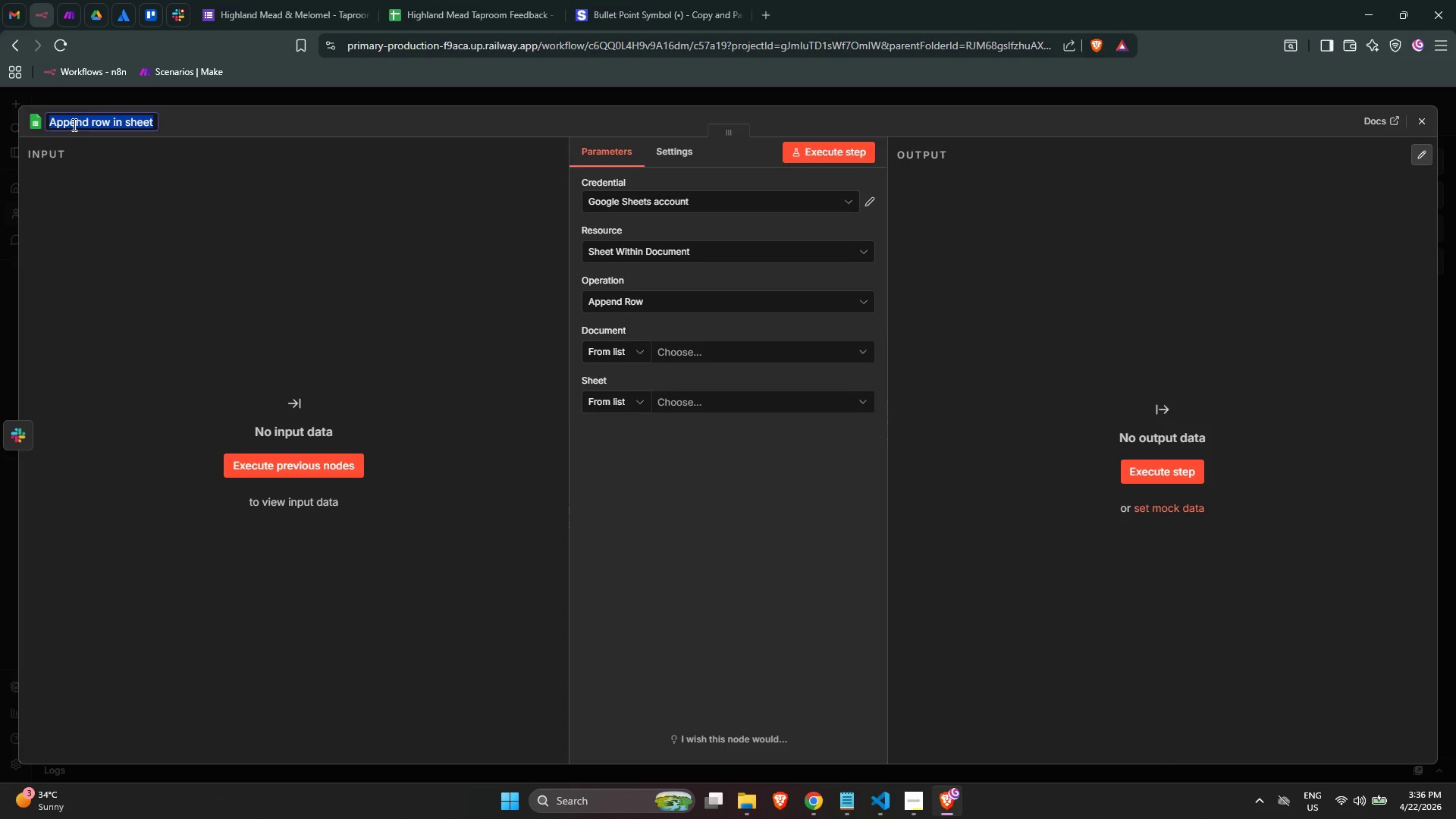 
type(Hseet)
key(Backspace)
key(Backspace)
key(Backspace)
key(Backspace)
key(Backspace)
type(Se)
key(Backspace)
type(heets: Archive Red Flag)
 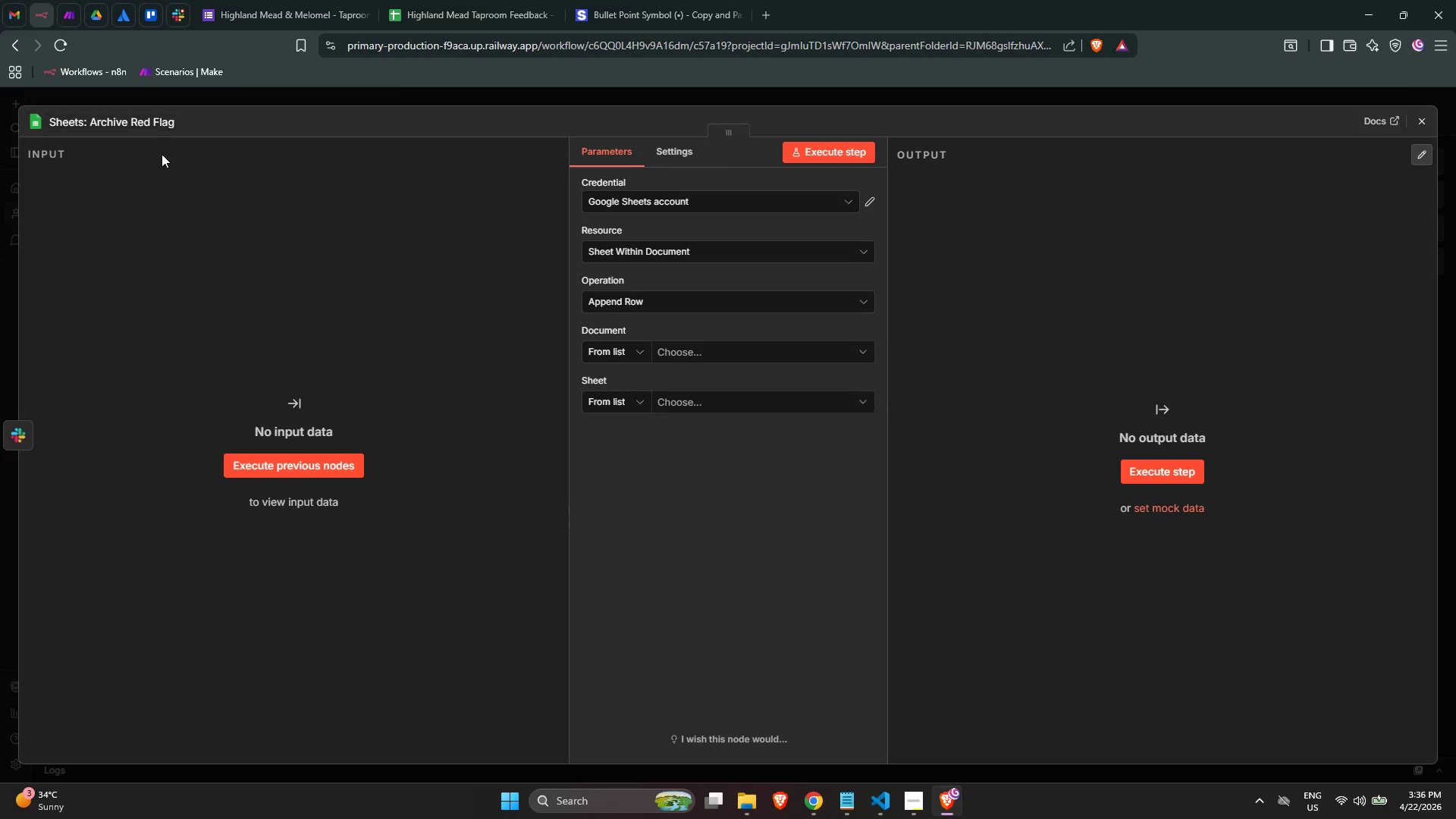 
 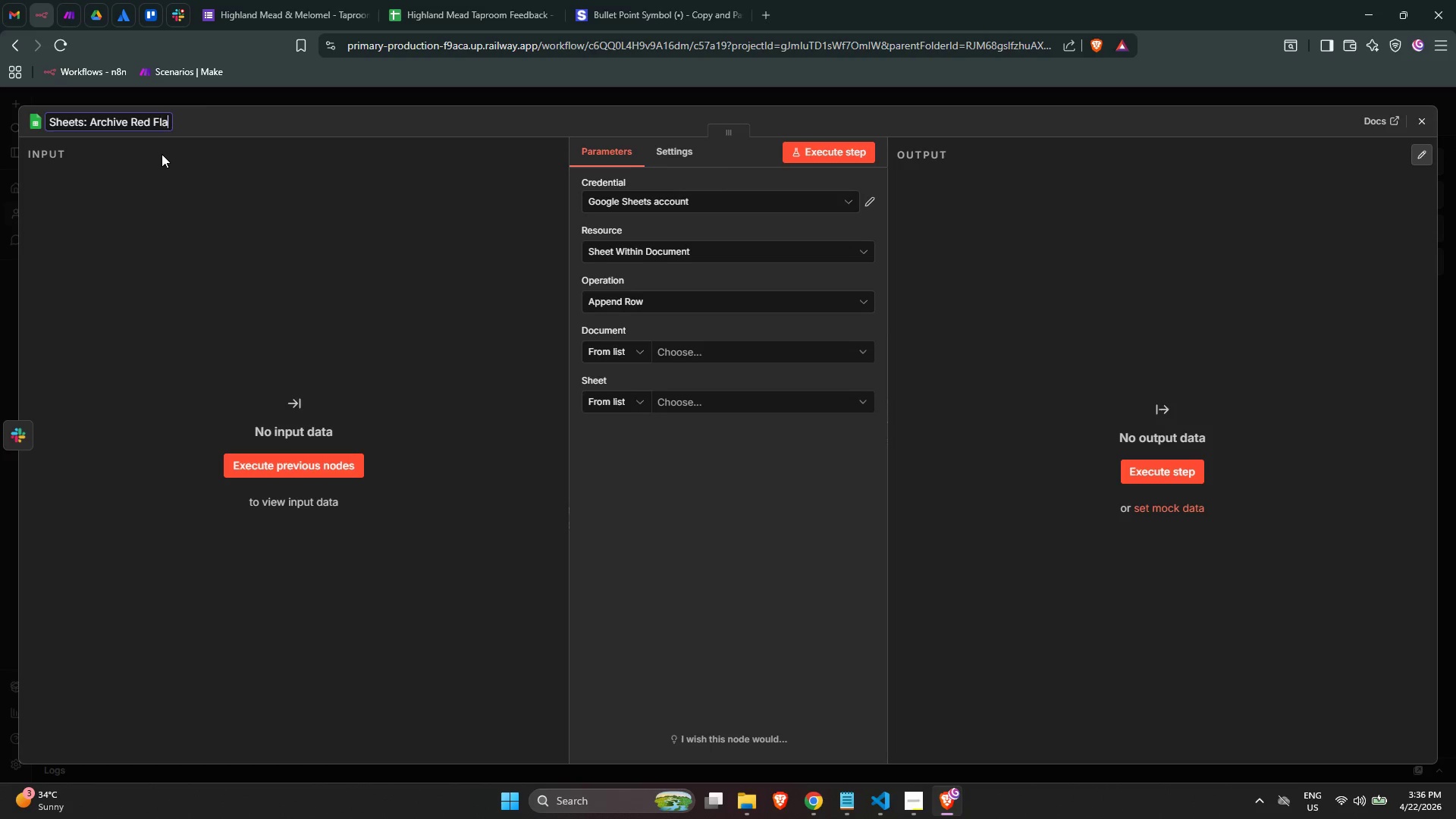 
key(Enter)
 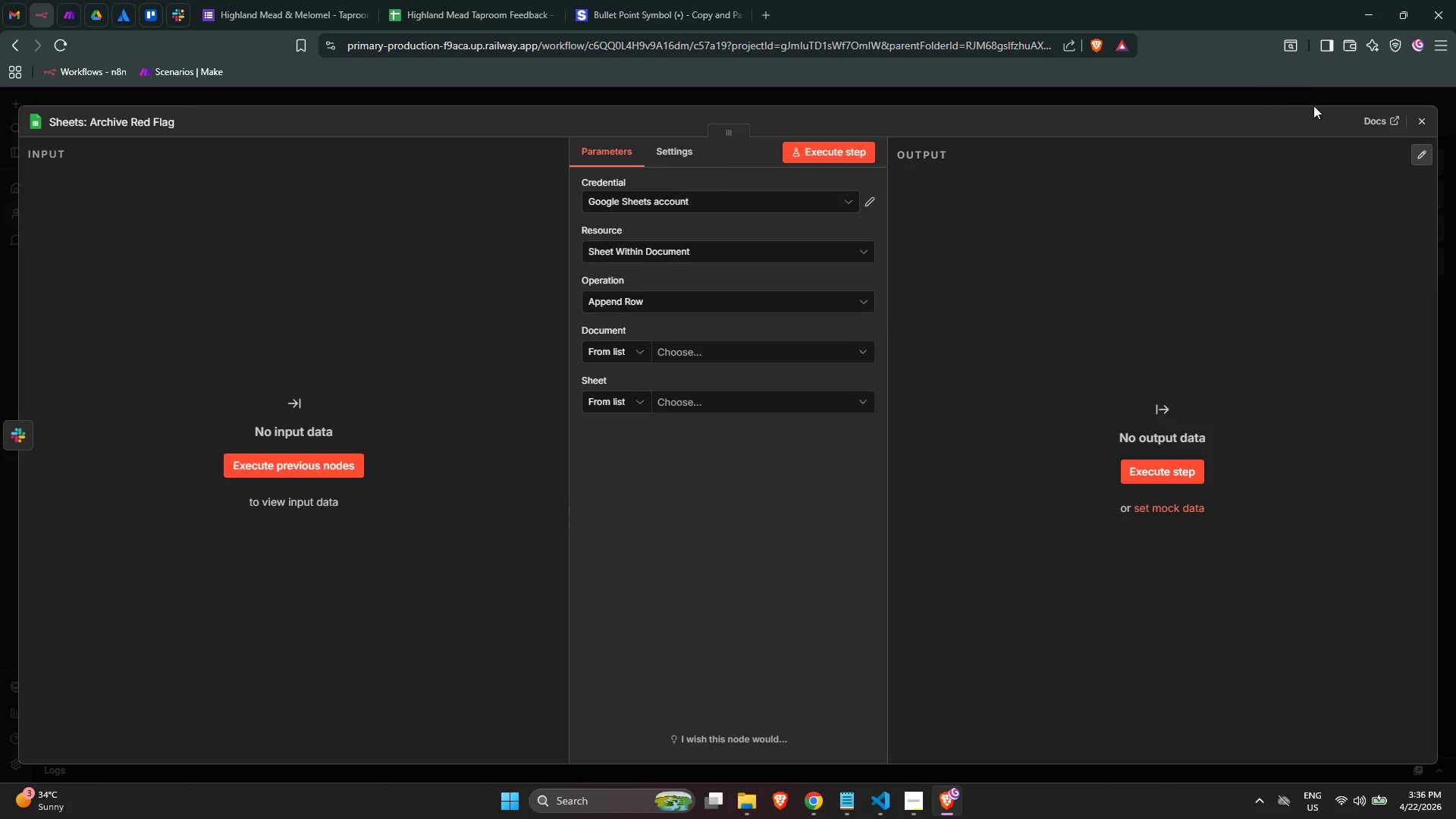 
left_click([1419, 118])
 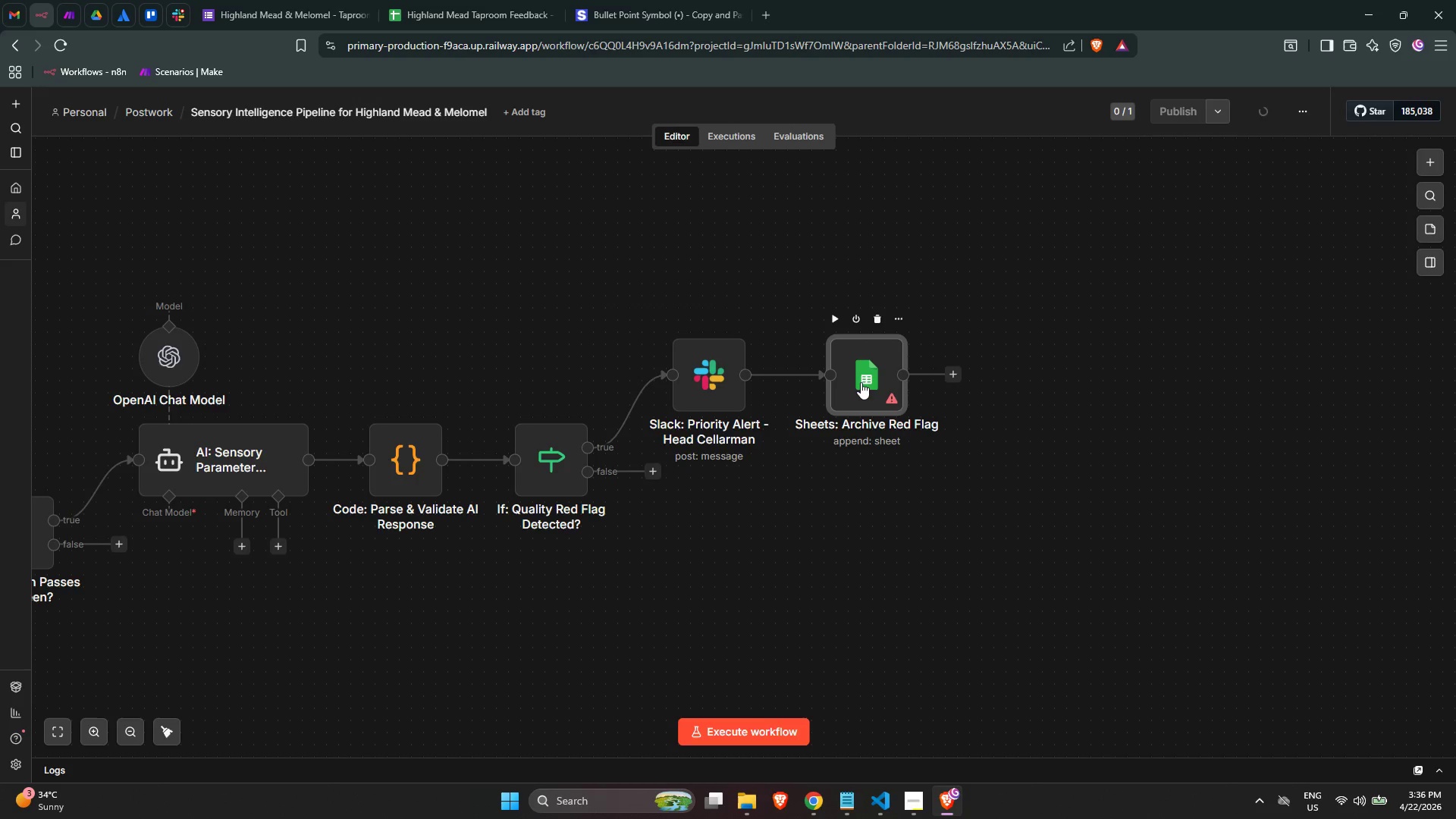 
double_click([864, 383])
 